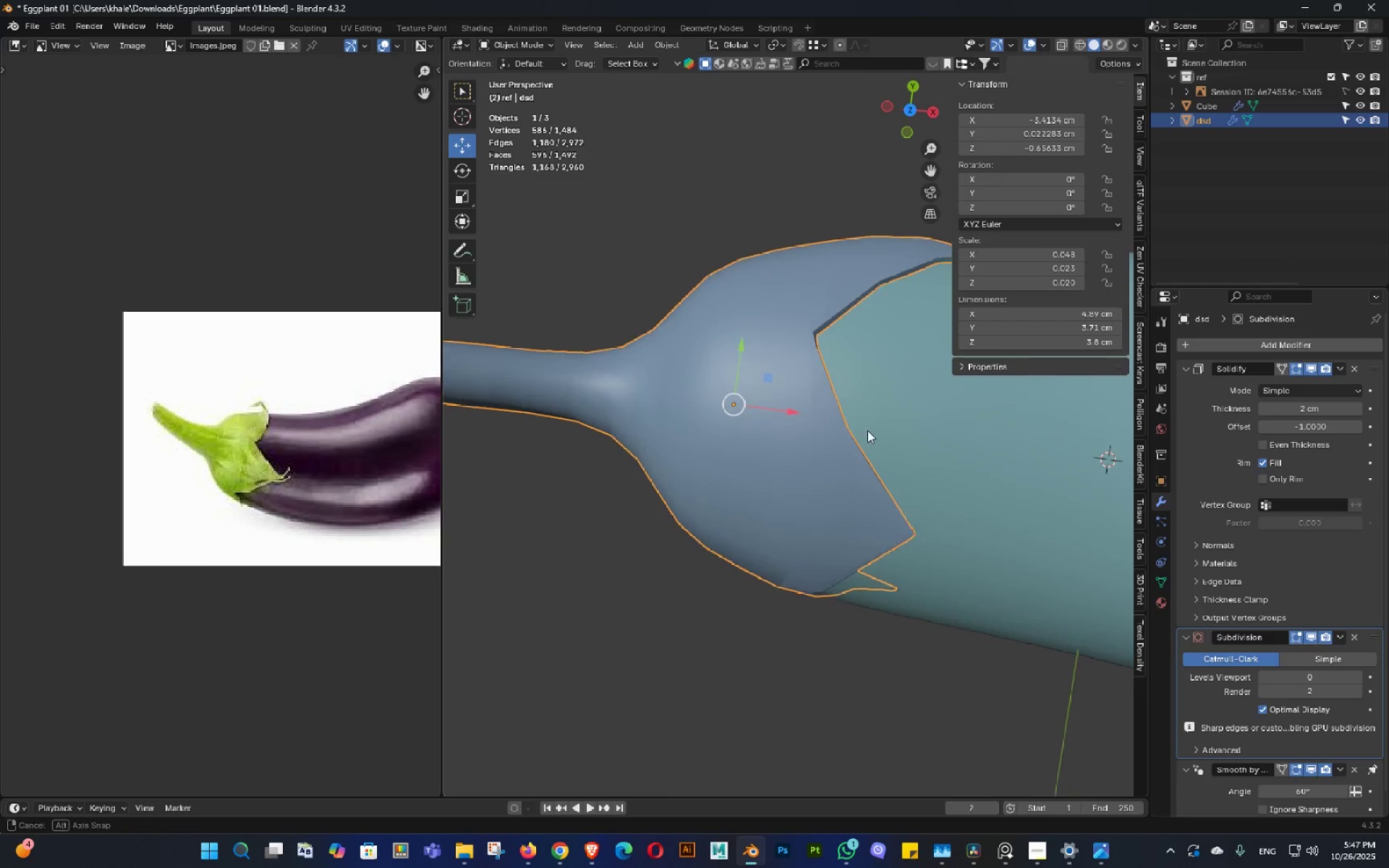 
double_click([836, 483])
 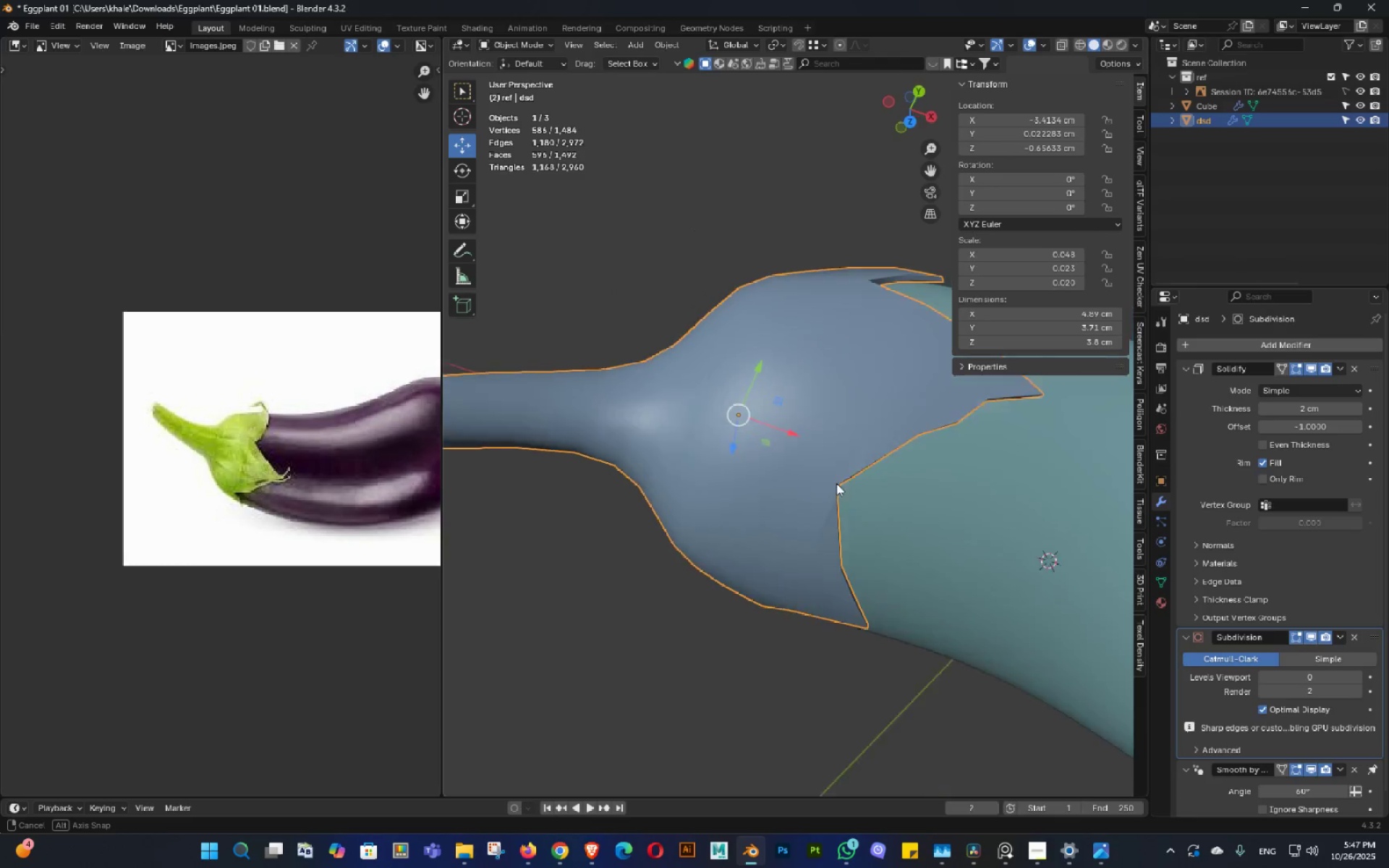 
key(Control+ControlLeft)
 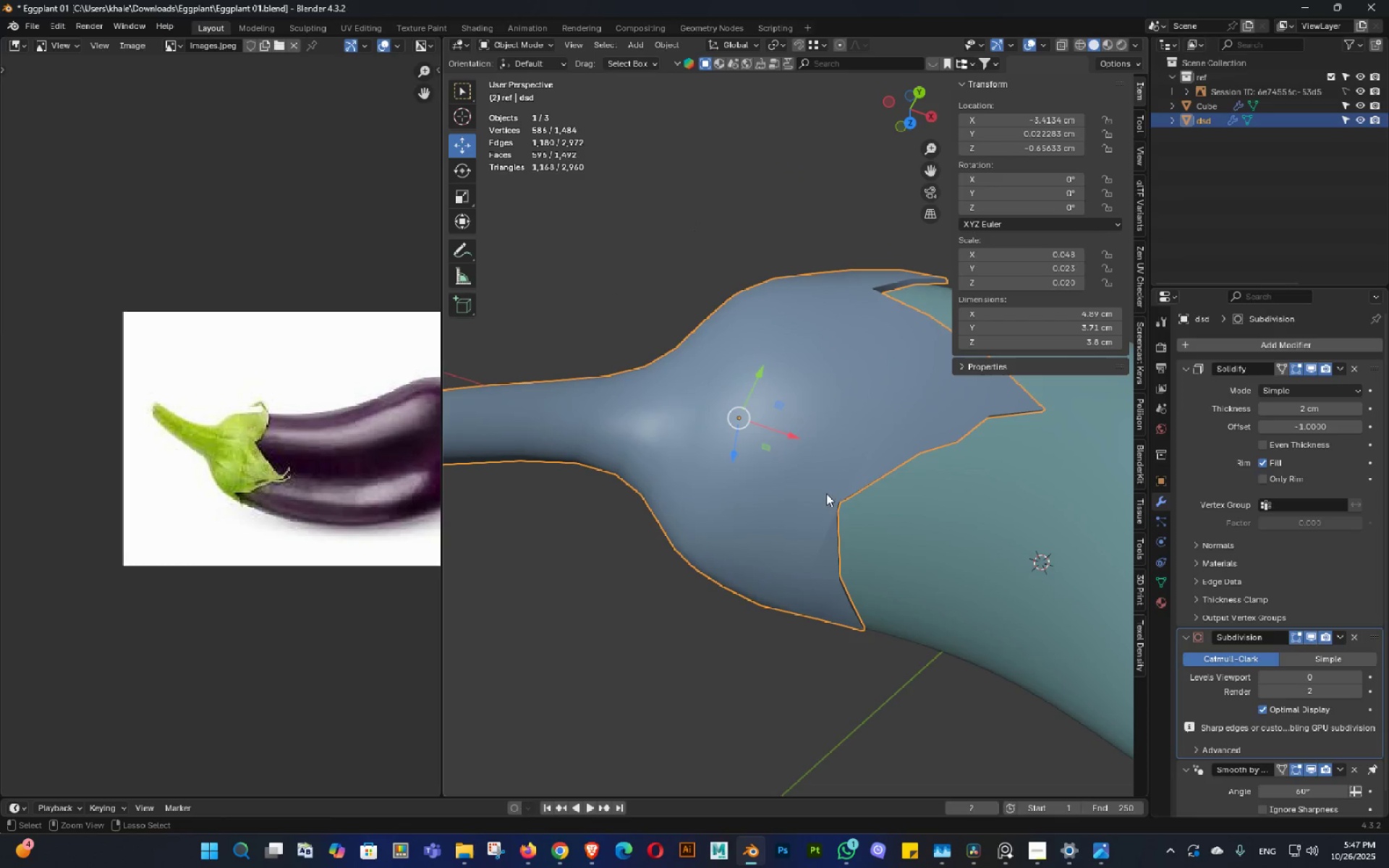 
key(Control+S)
 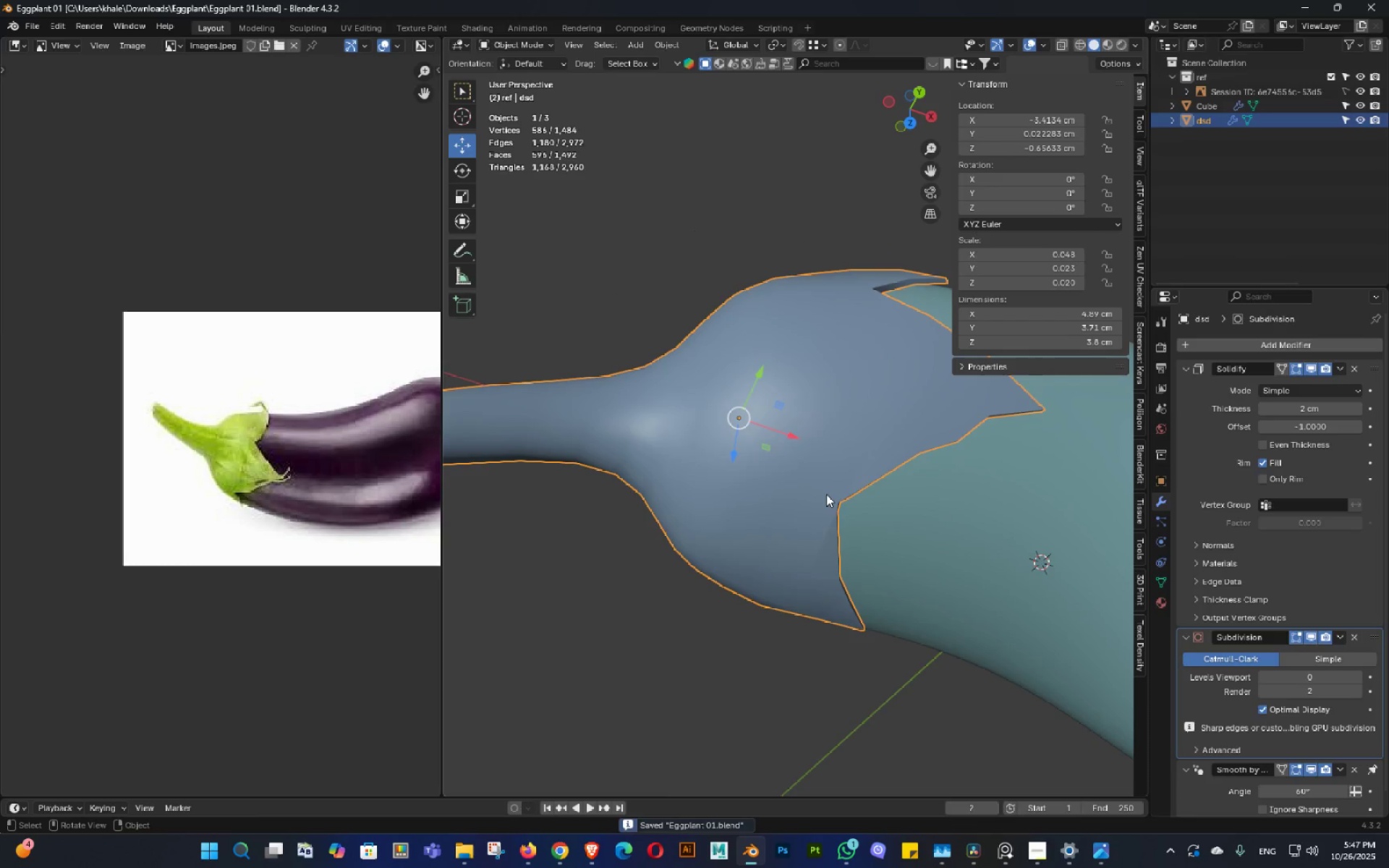 
key(3)
 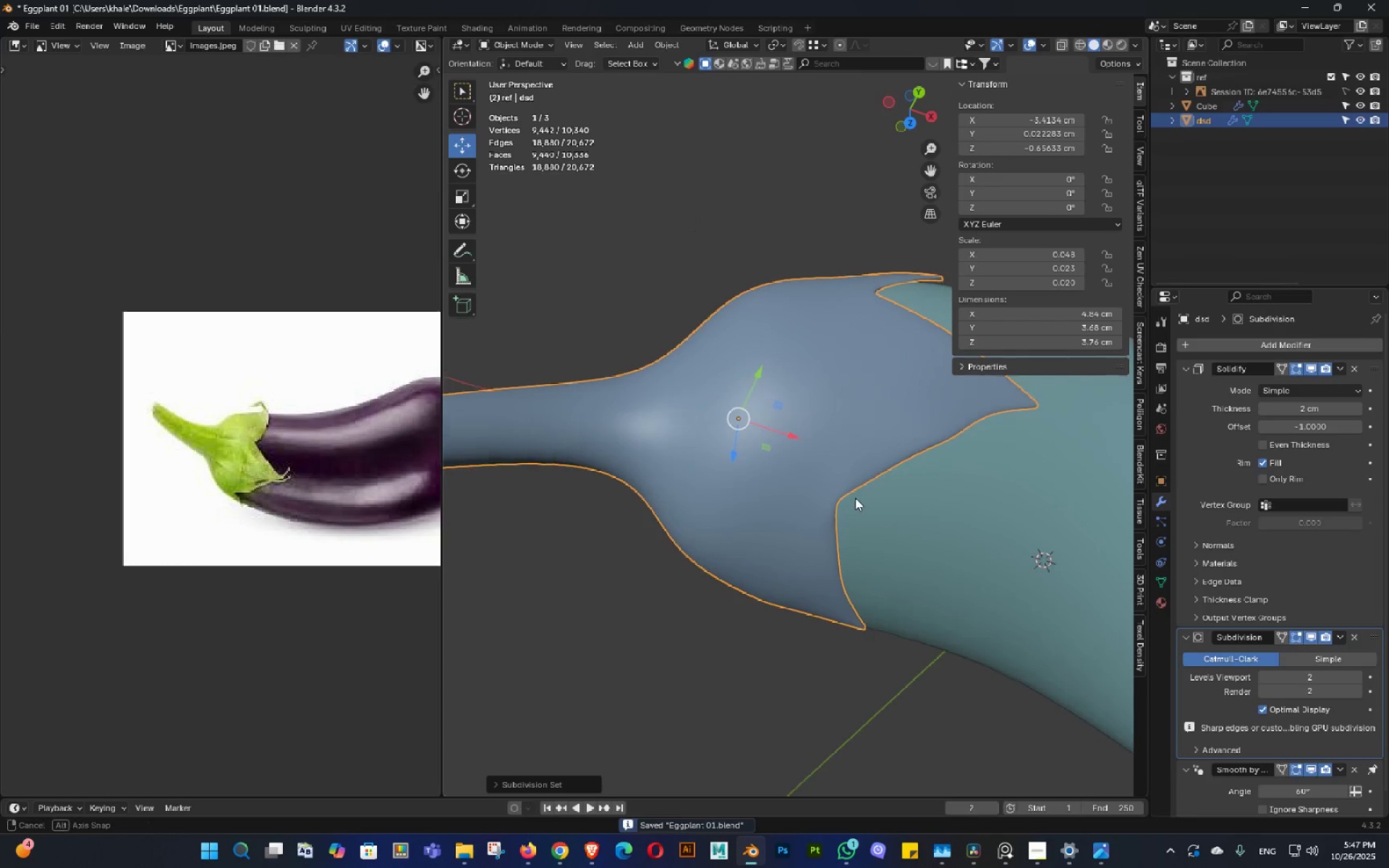 
double_click([841, 509])
 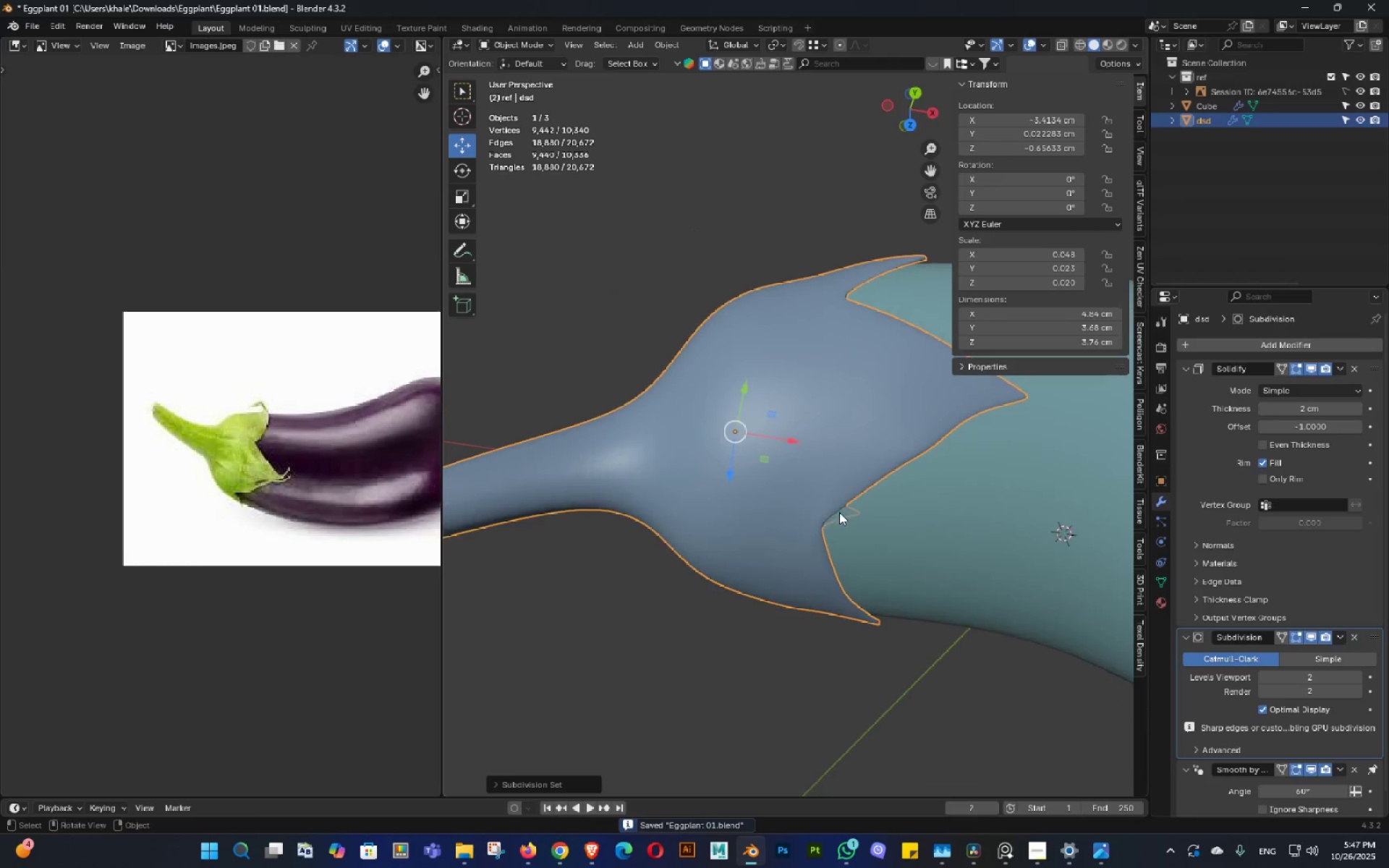 
key(Control+ControlLeft)
 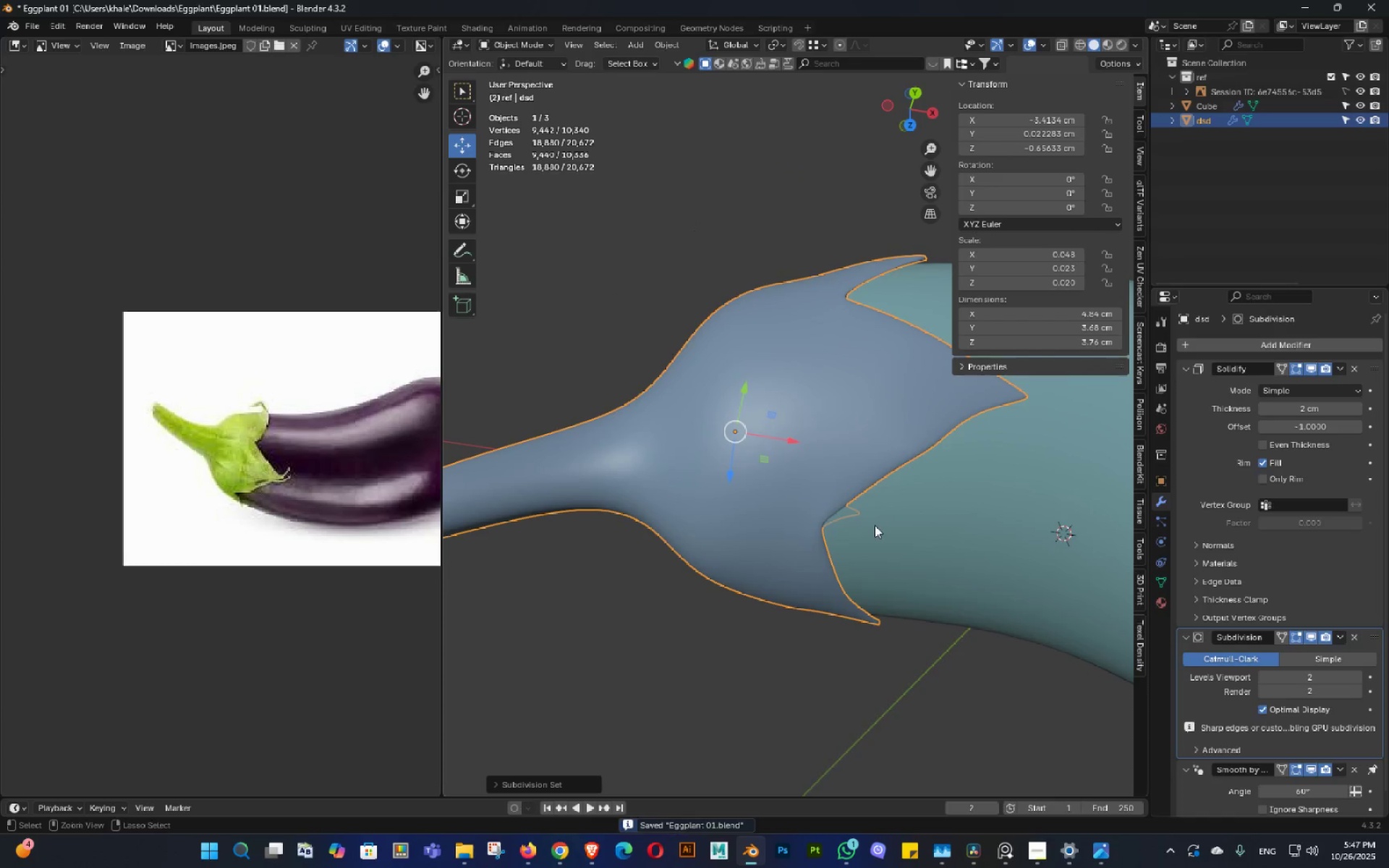 
key(Control+S)
 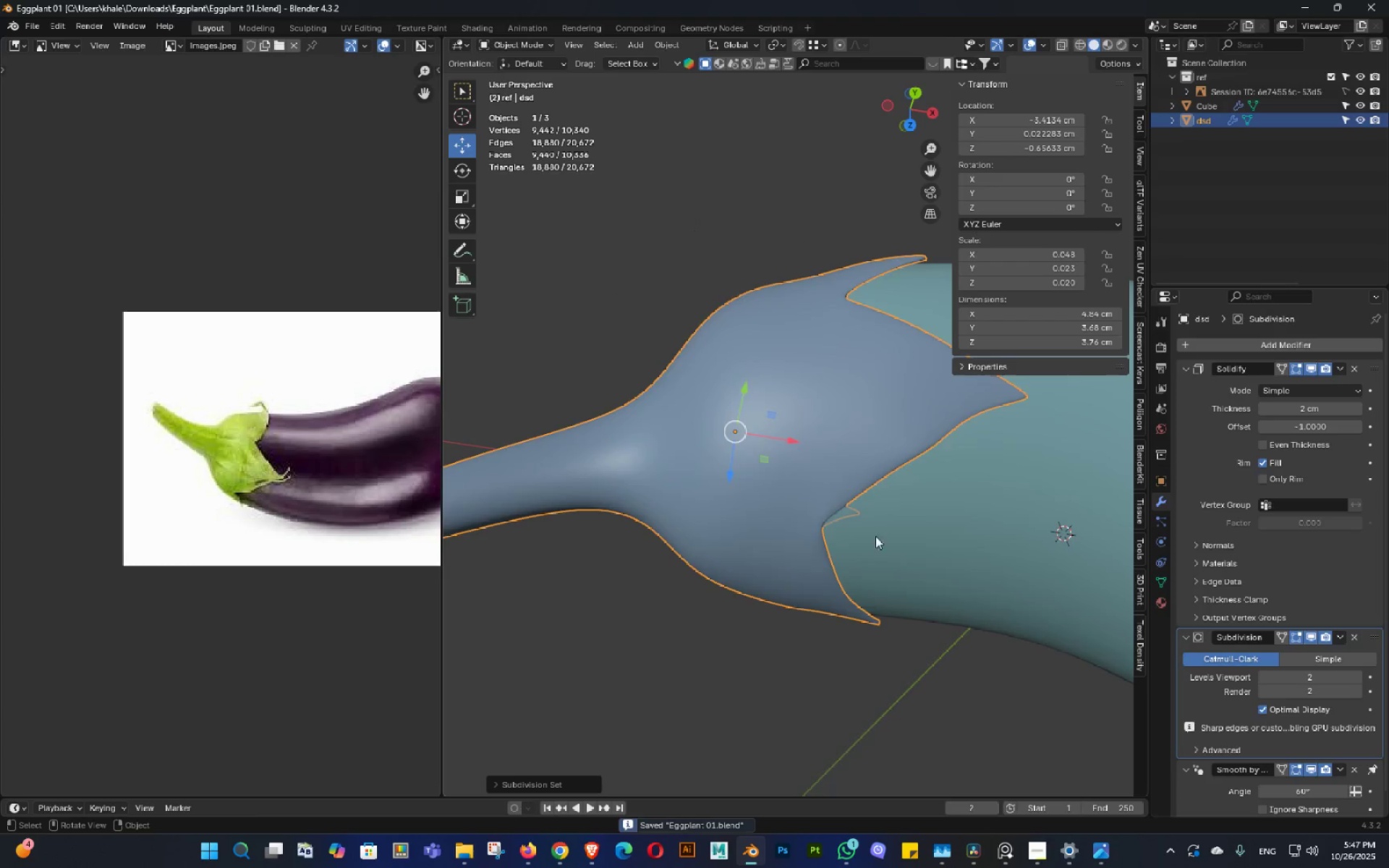 
scroll: coordinate [872, 541], scroll_direction: down, amount: 2.0
 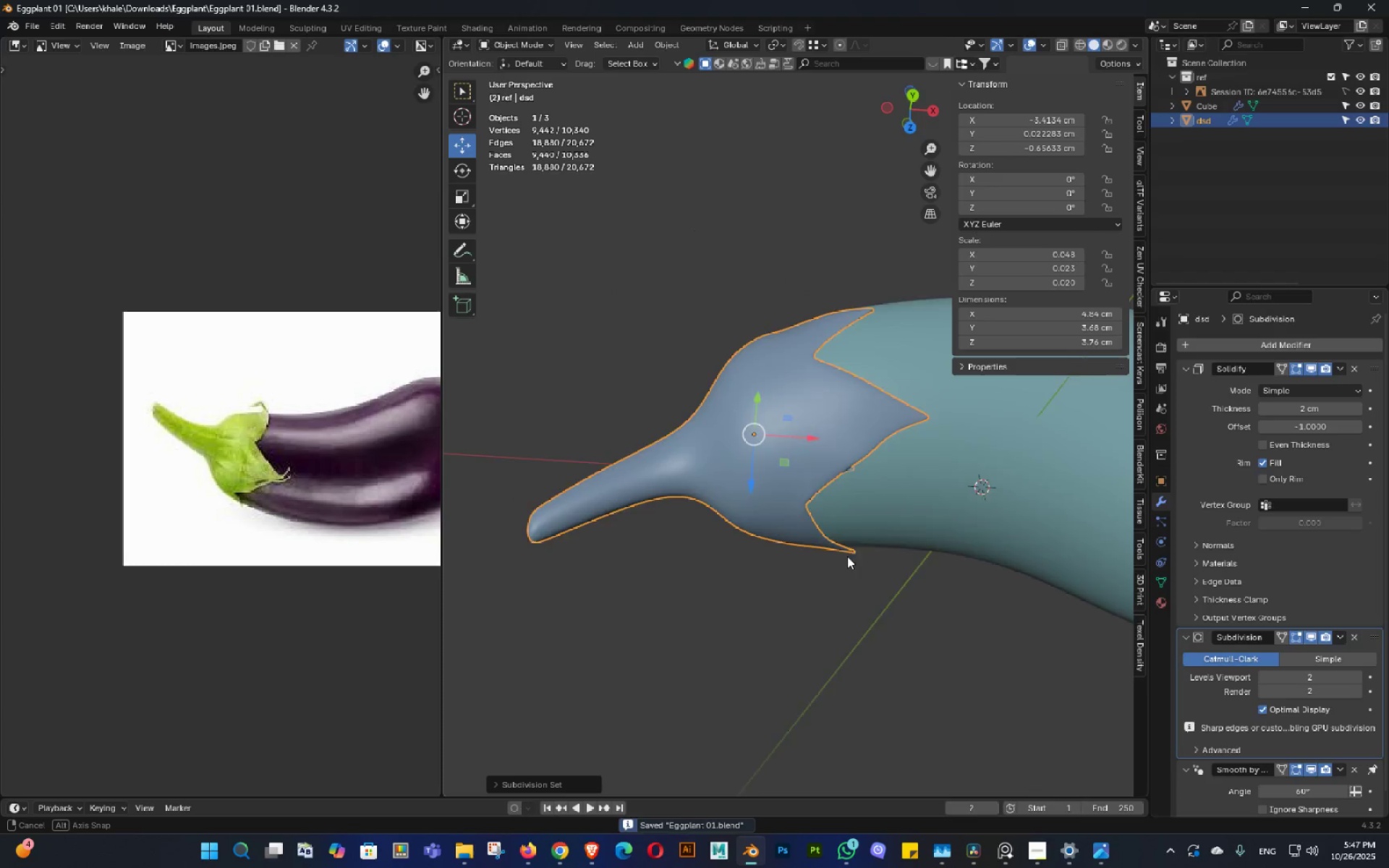 
double_click([844, 600])
 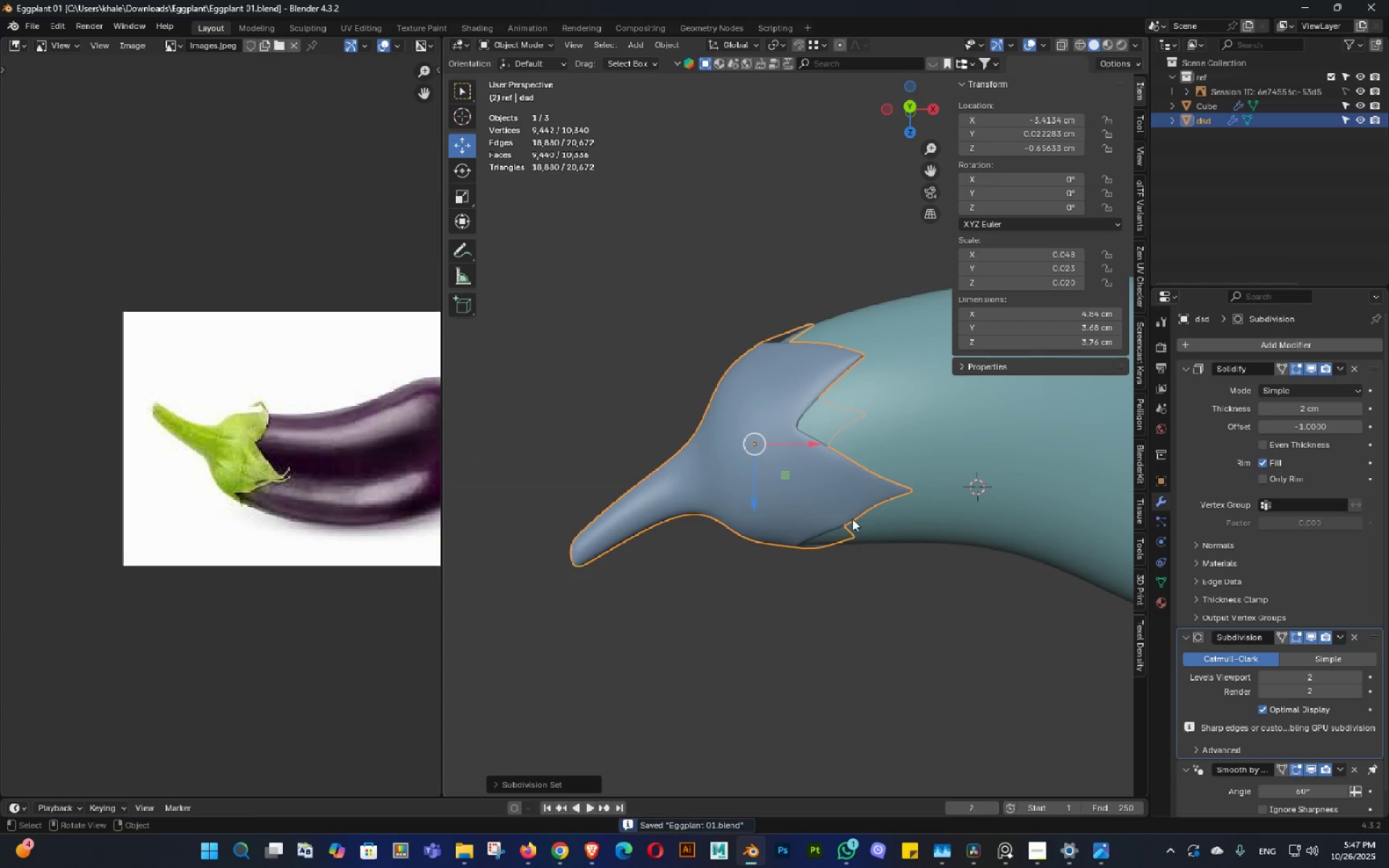 
triple_click([872, 550])
 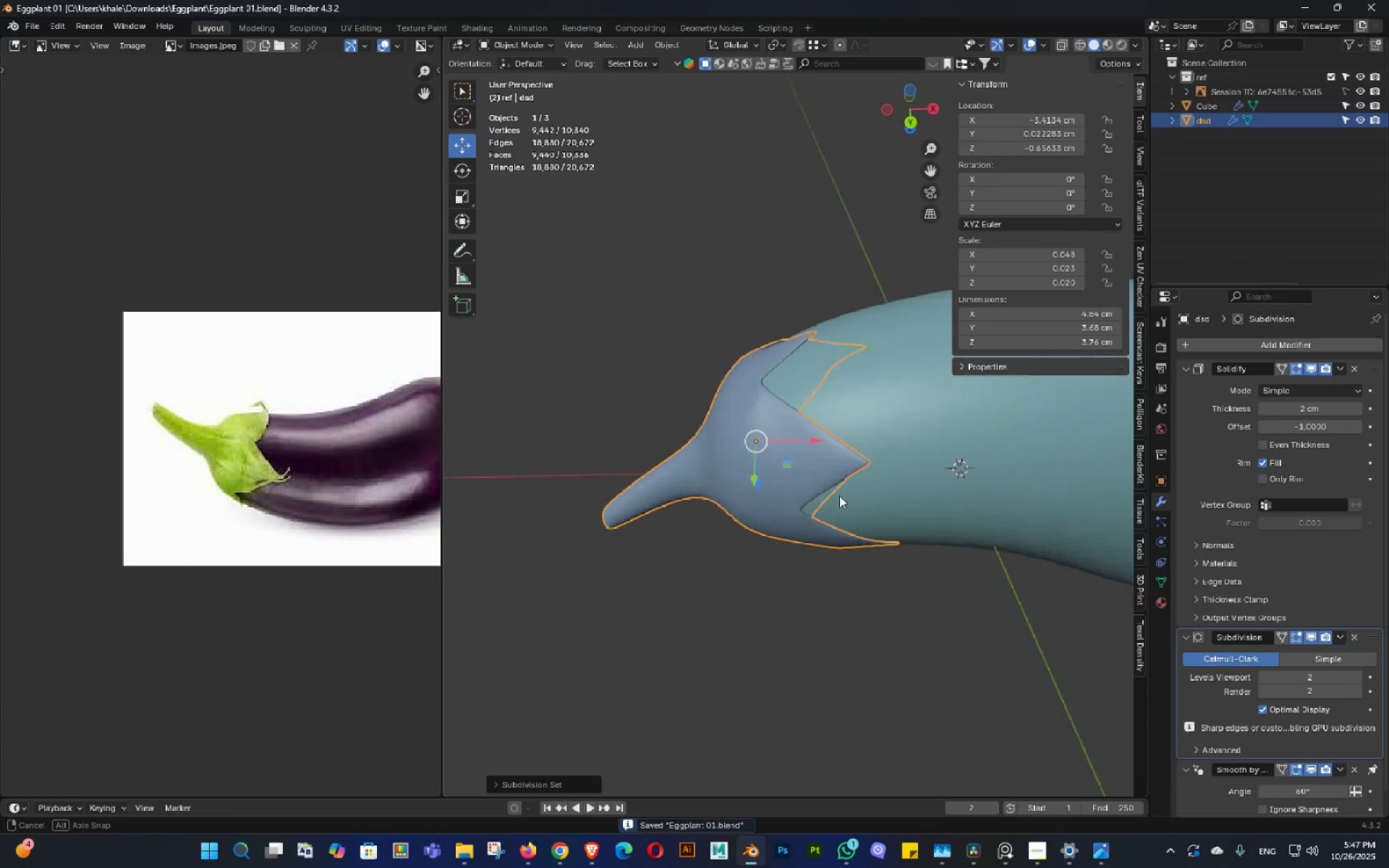 
triple_click([844, 519])
 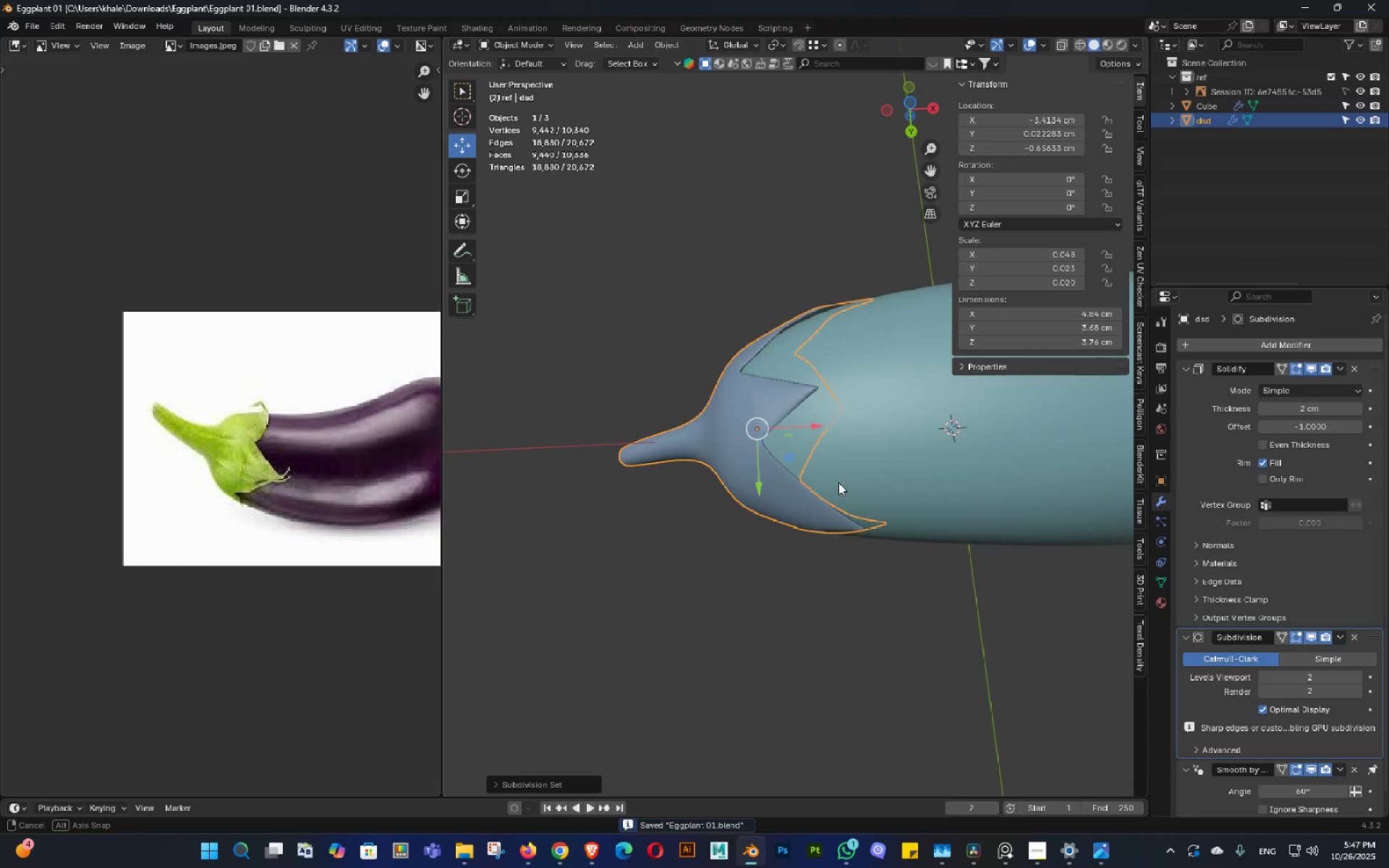 
triple_click([830, 510])
 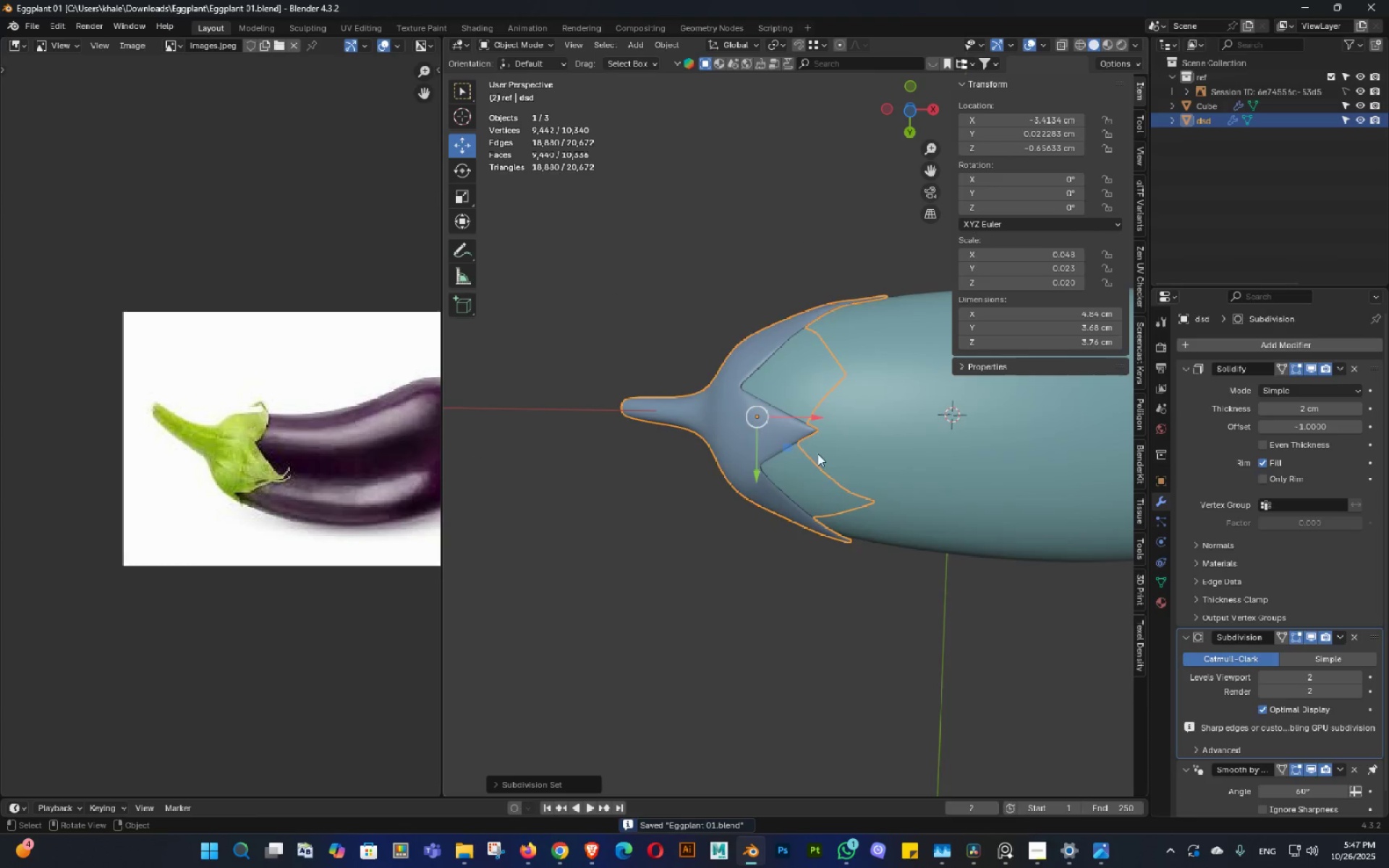 
scroll: coordinate [809, 459], scroll_direction: down, amount: 3.0
 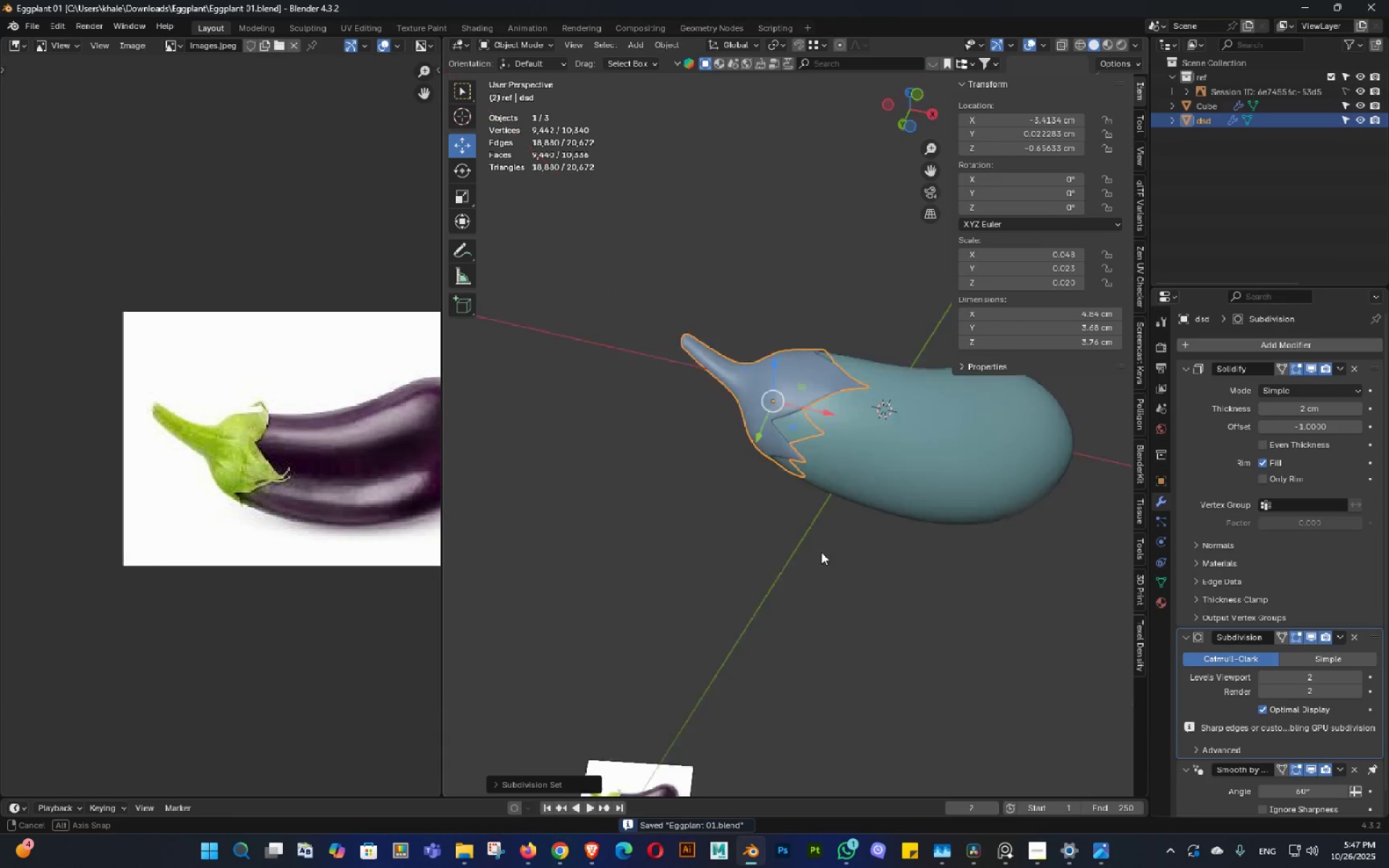 
double_click([851, 464])
 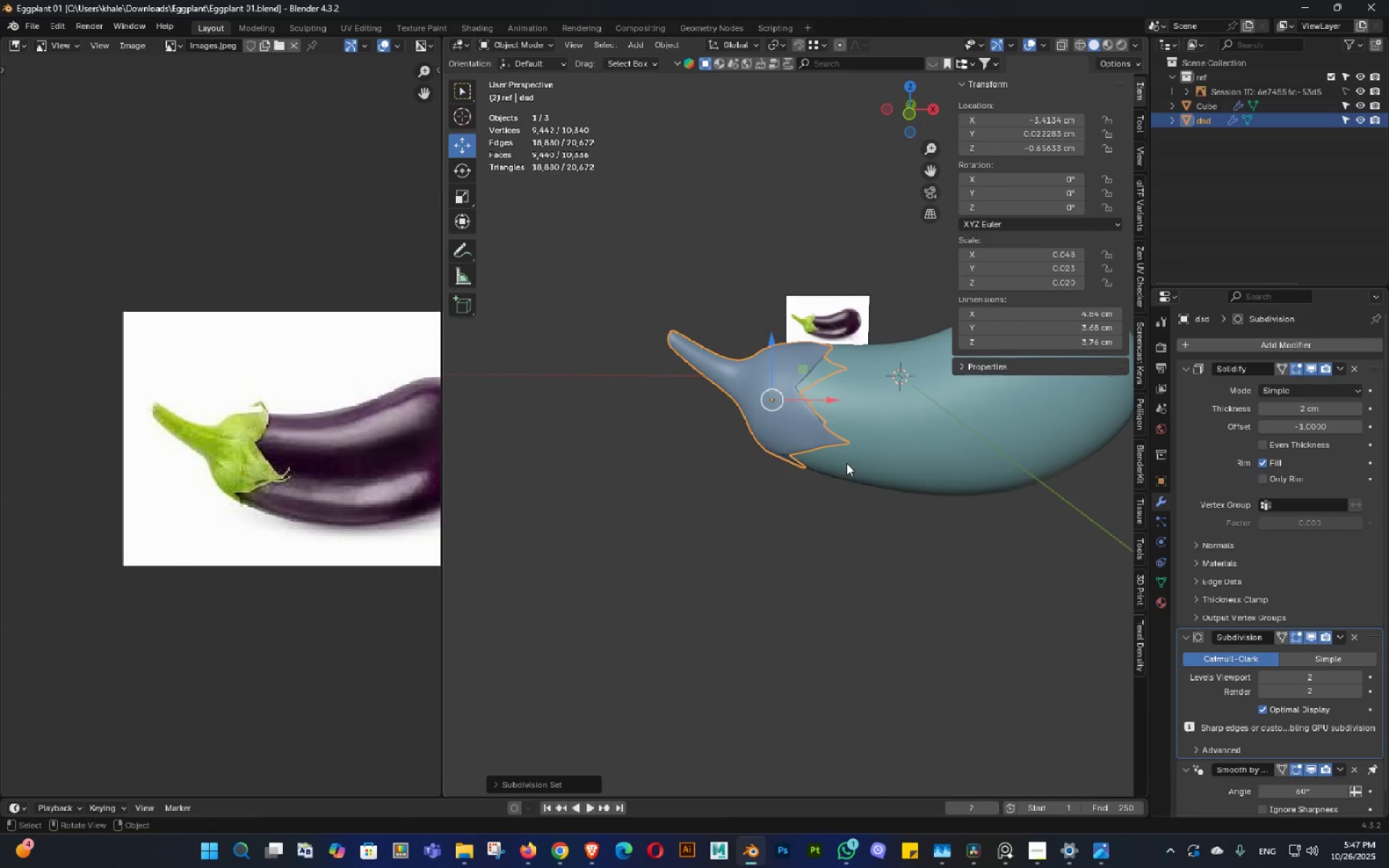 
scroll: coordinate [846, 463], scroll_direction: up, amount: 3.0
 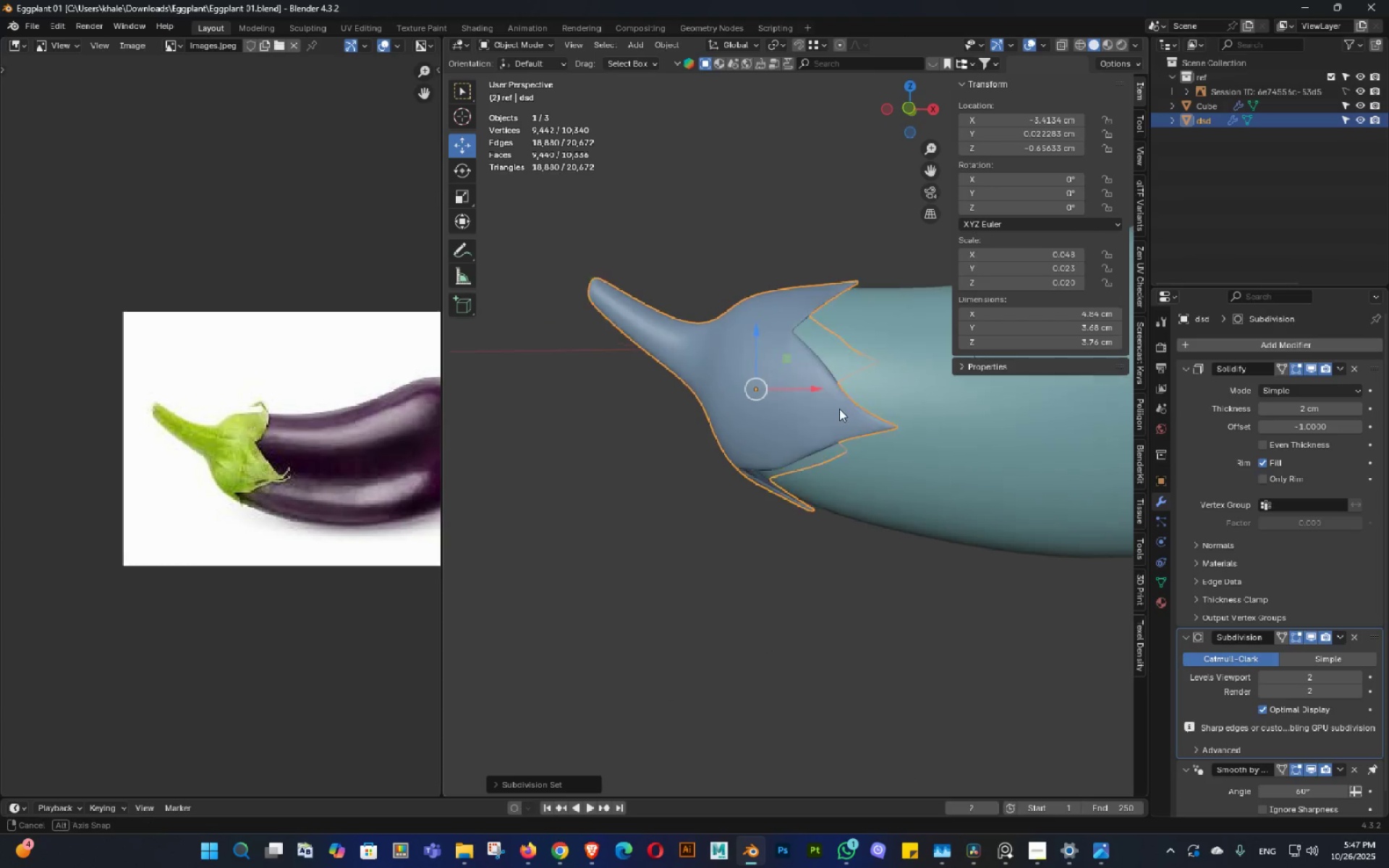 
double_click([838, 405])
 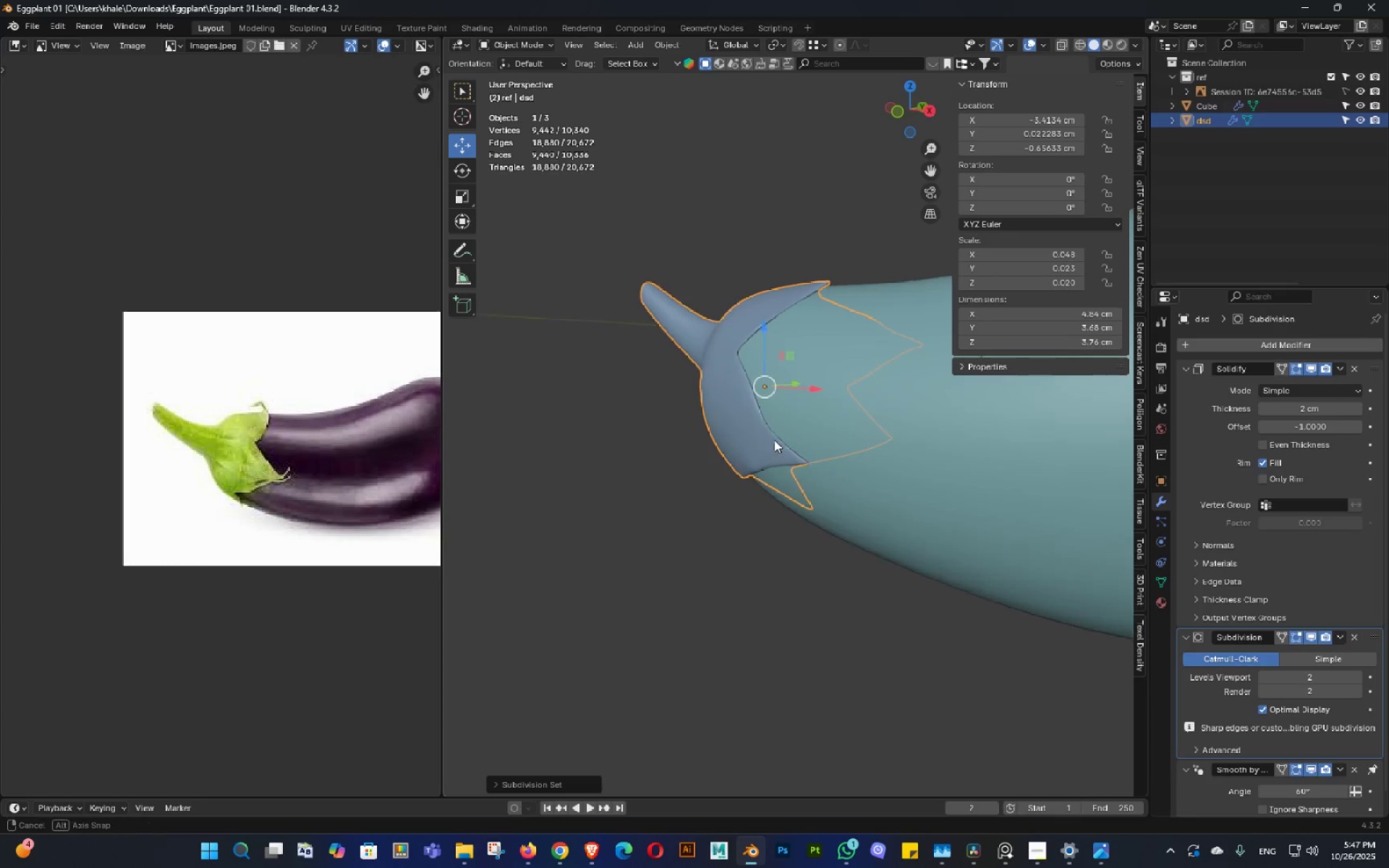 
scroll: coordinate [786, 417], scroll_direction: up, amount: 2.0
 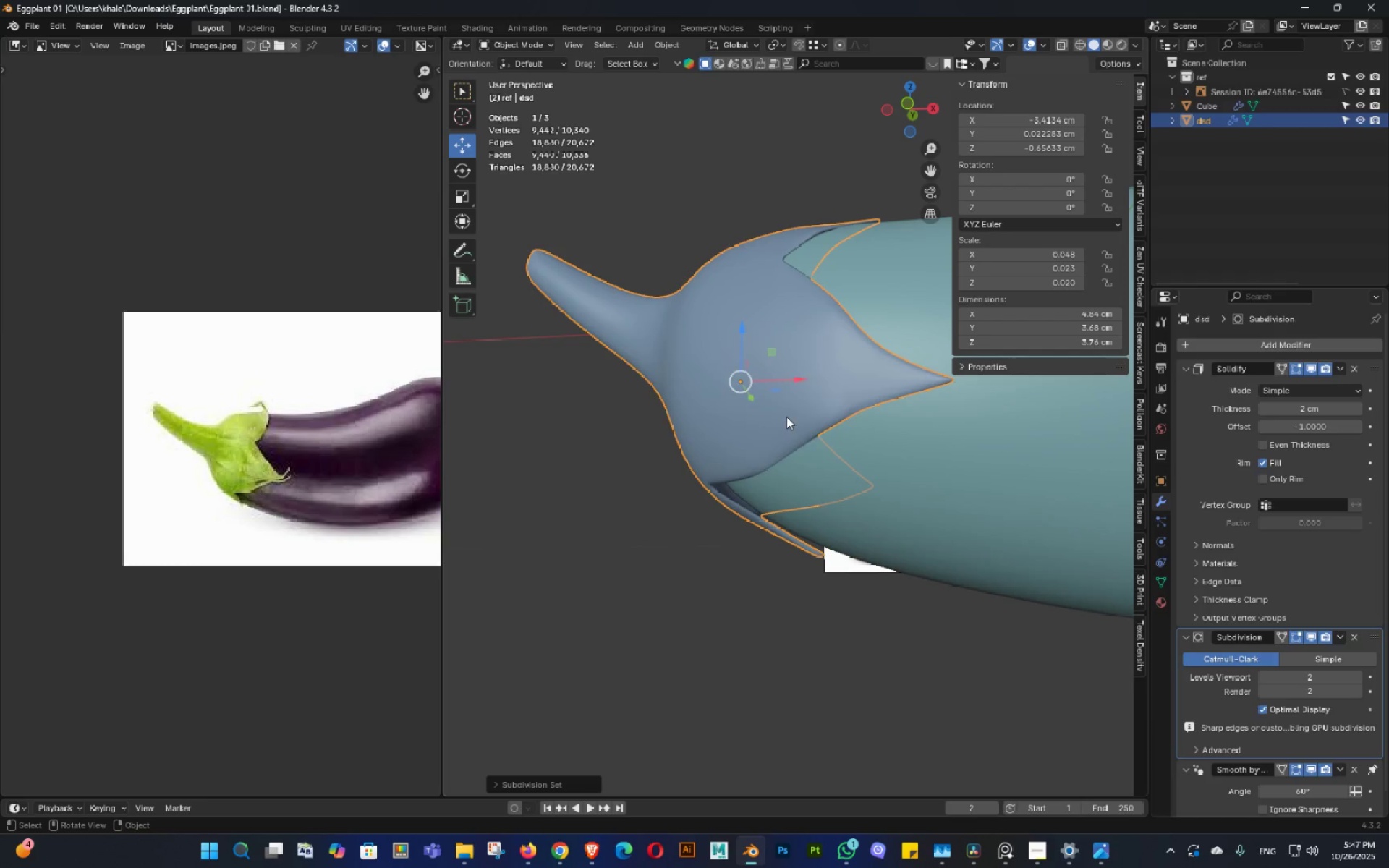 
key(Tab)
 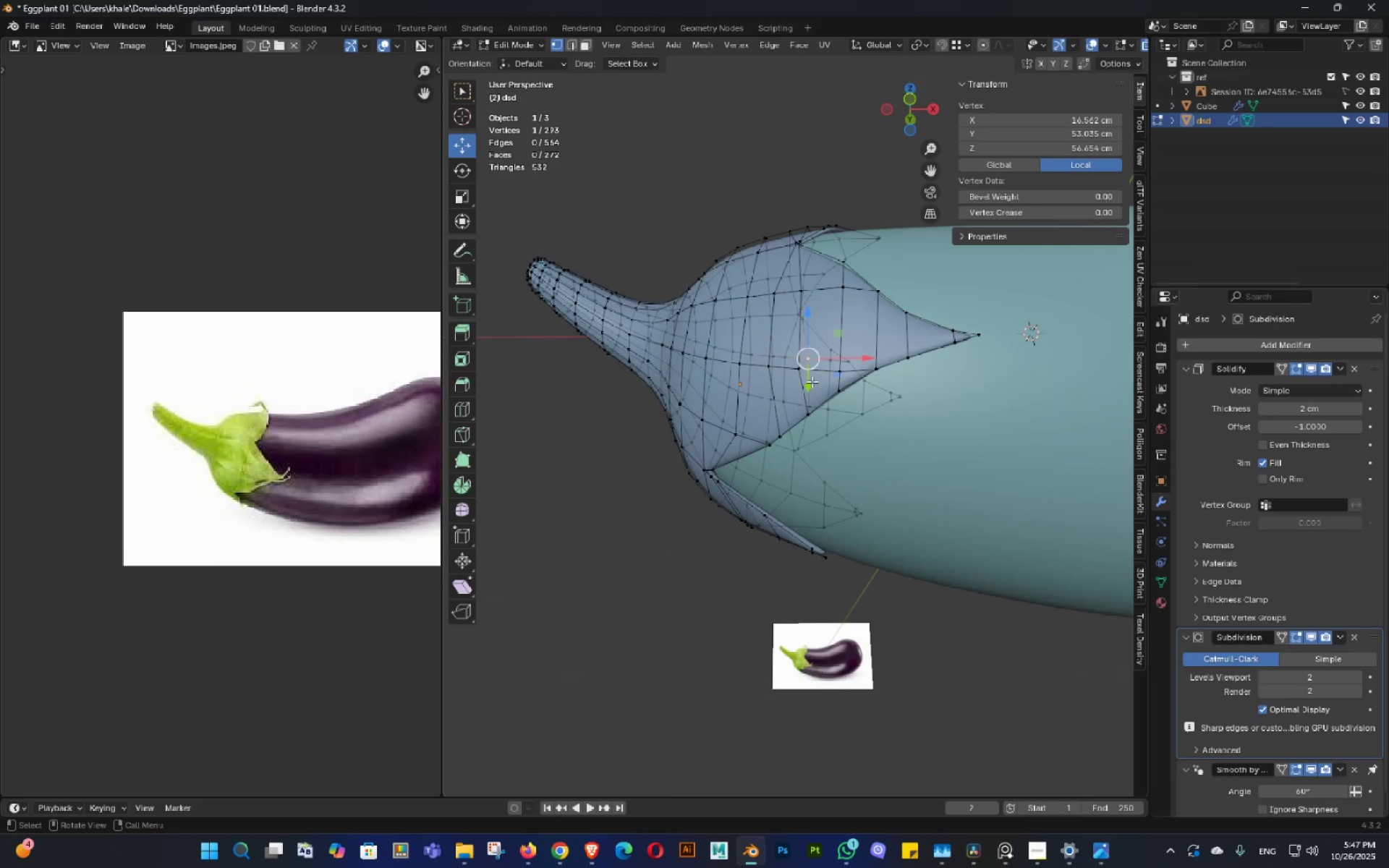 
key(Alt+Z)
 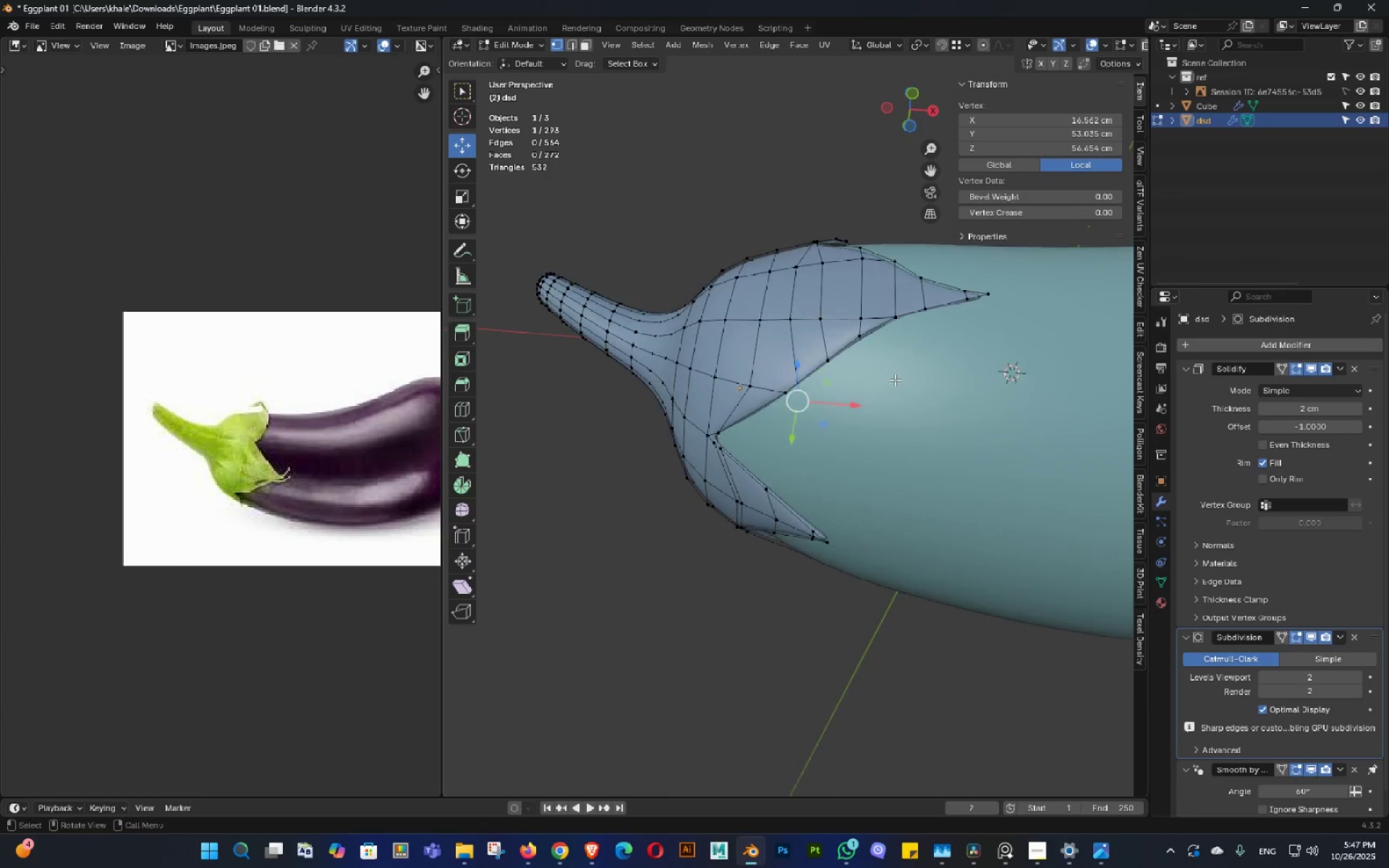 
key(Shift+ShiftLeft)
 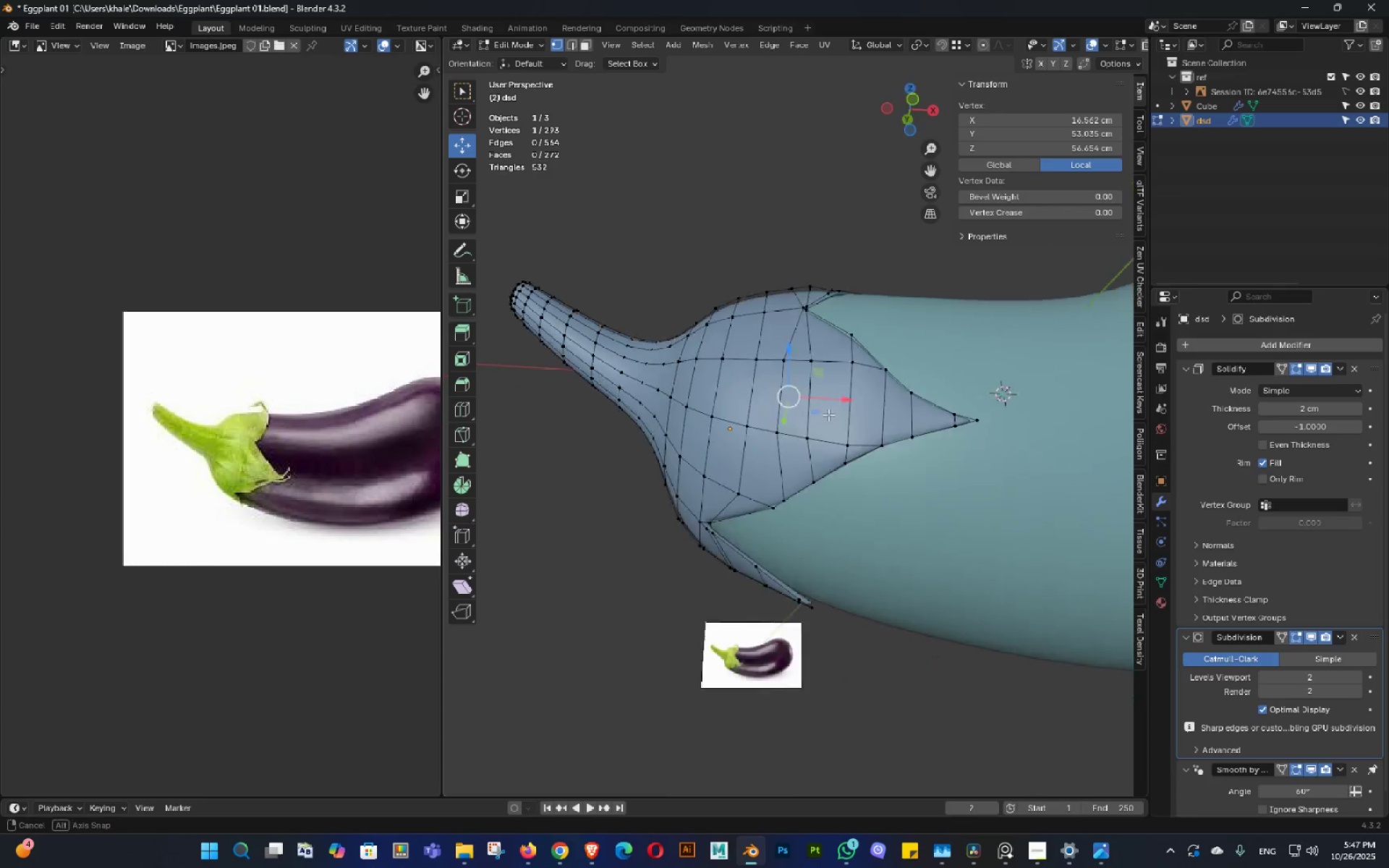 
triple_click([833, 438])
 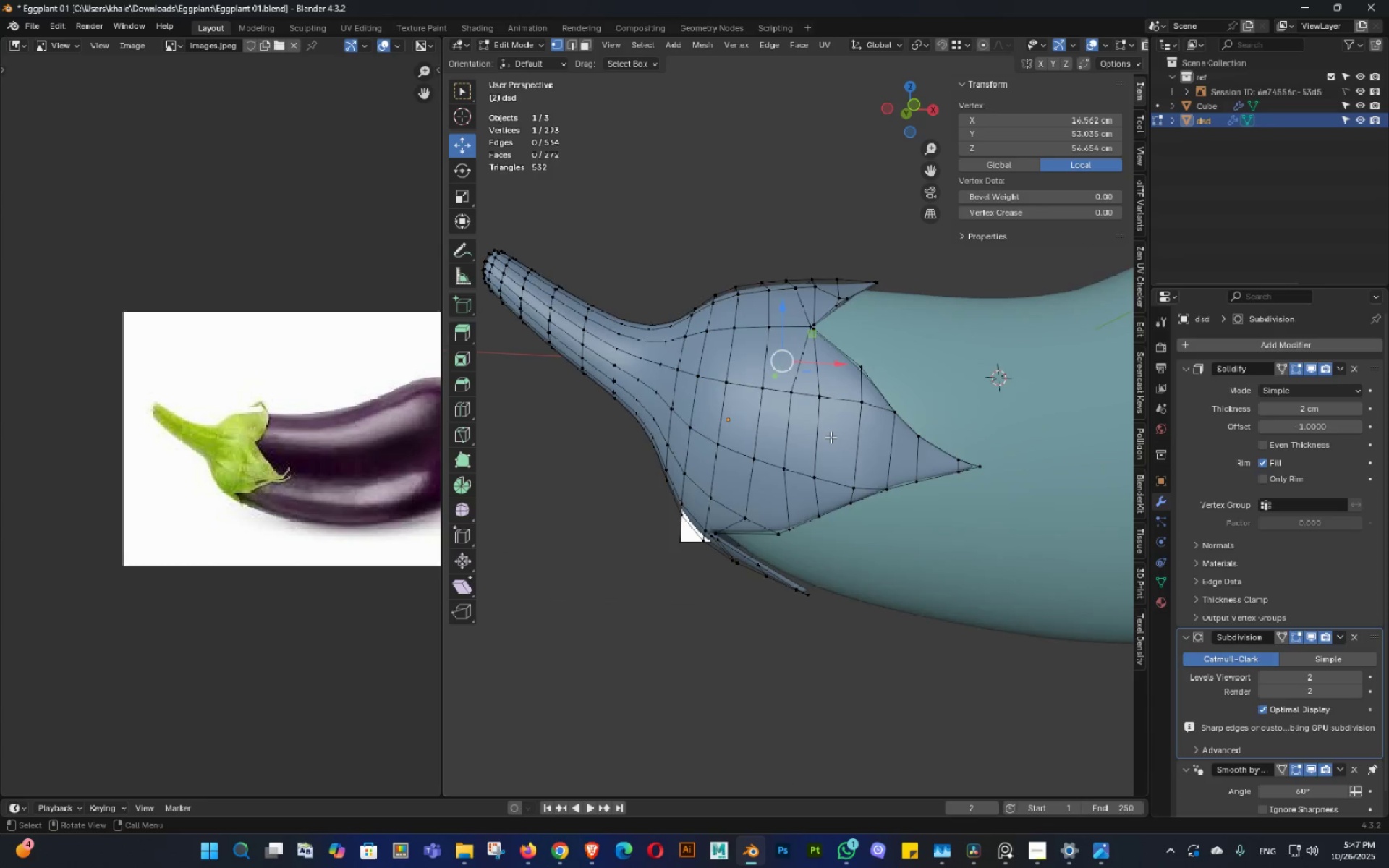 
scroll: coordinate [830, 436], scroll_direction: up, amount: 2.0
 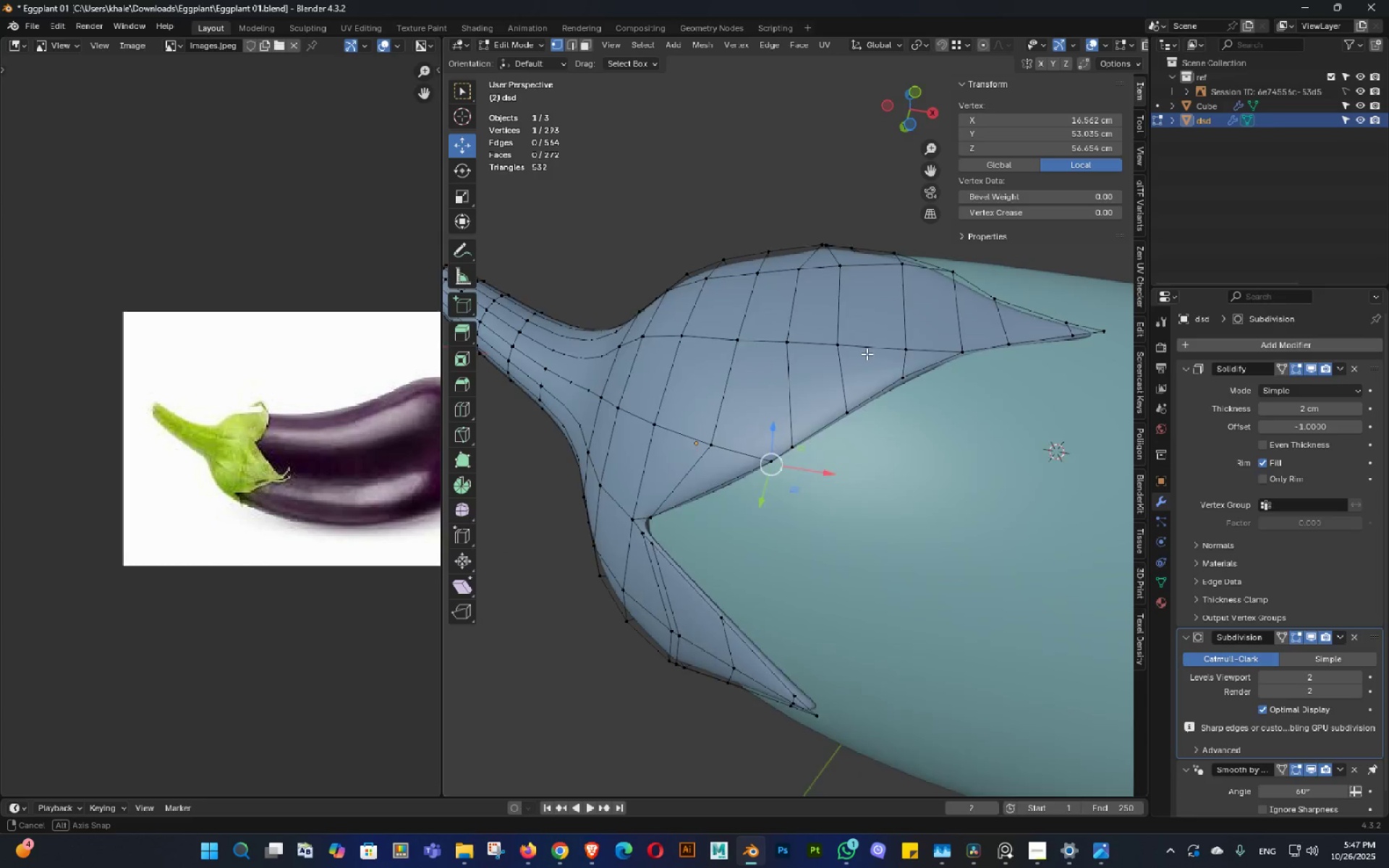 
middle_click([877, 394])
 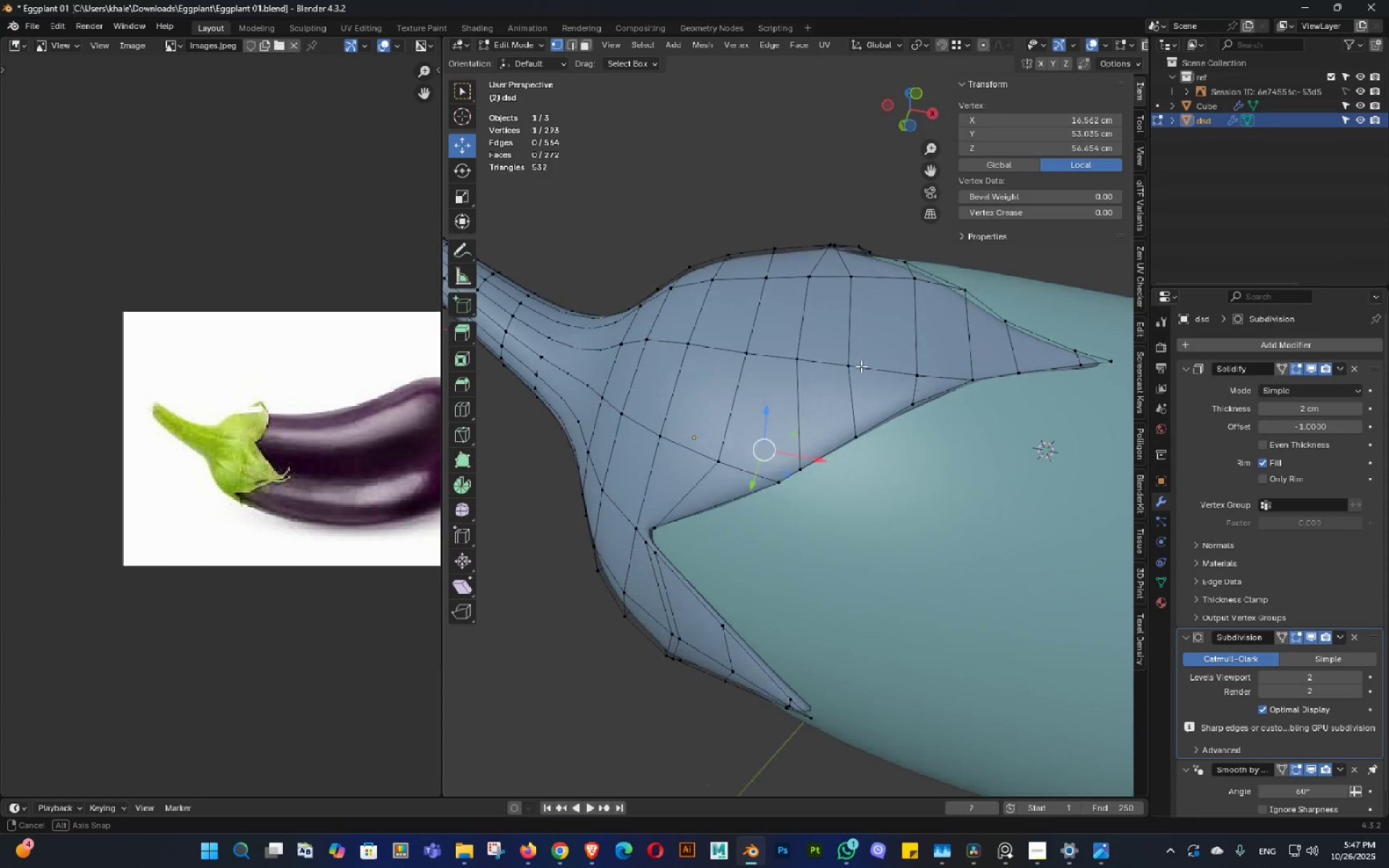 
triple_click([859, 364])
 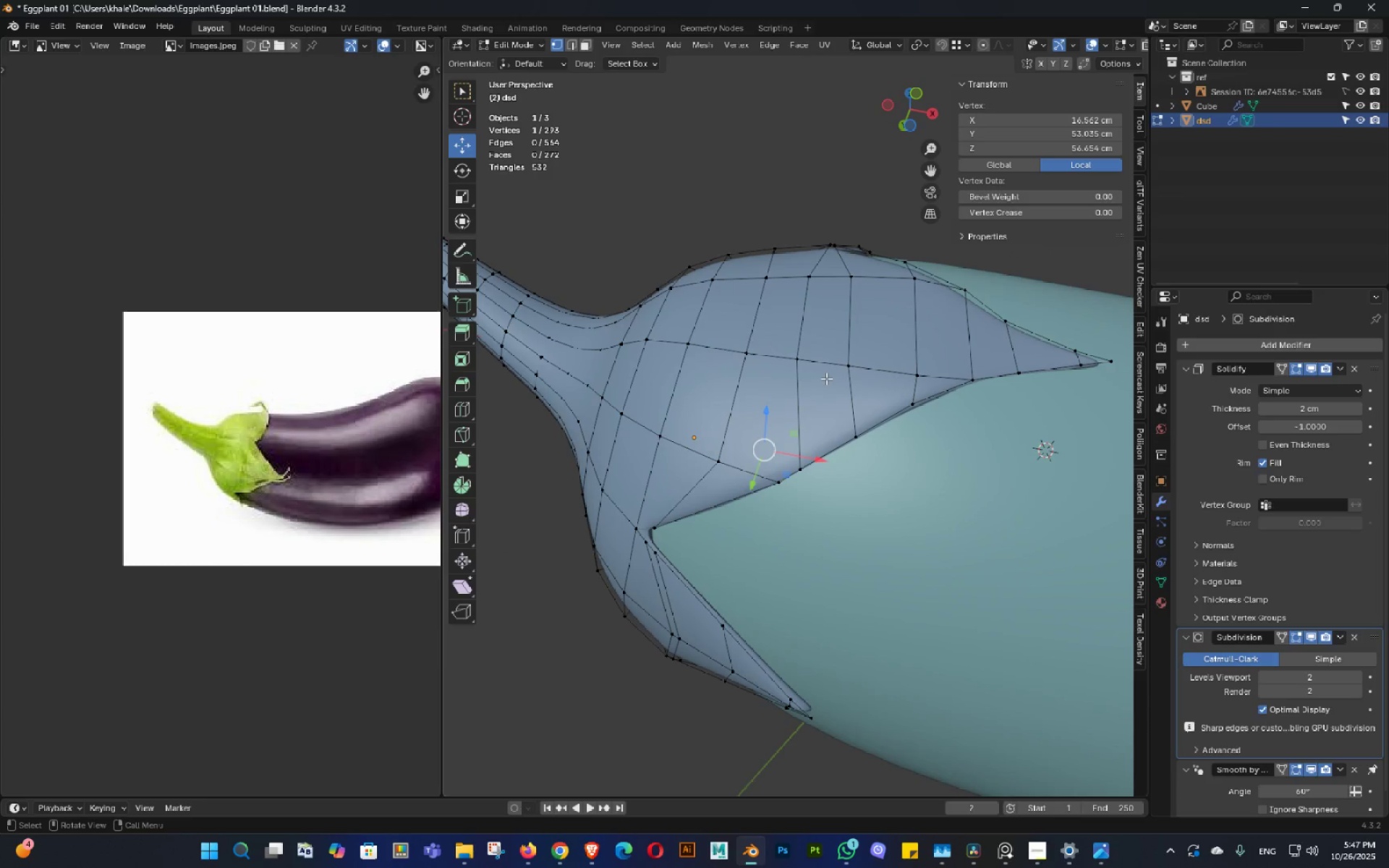 
key(Tab)
 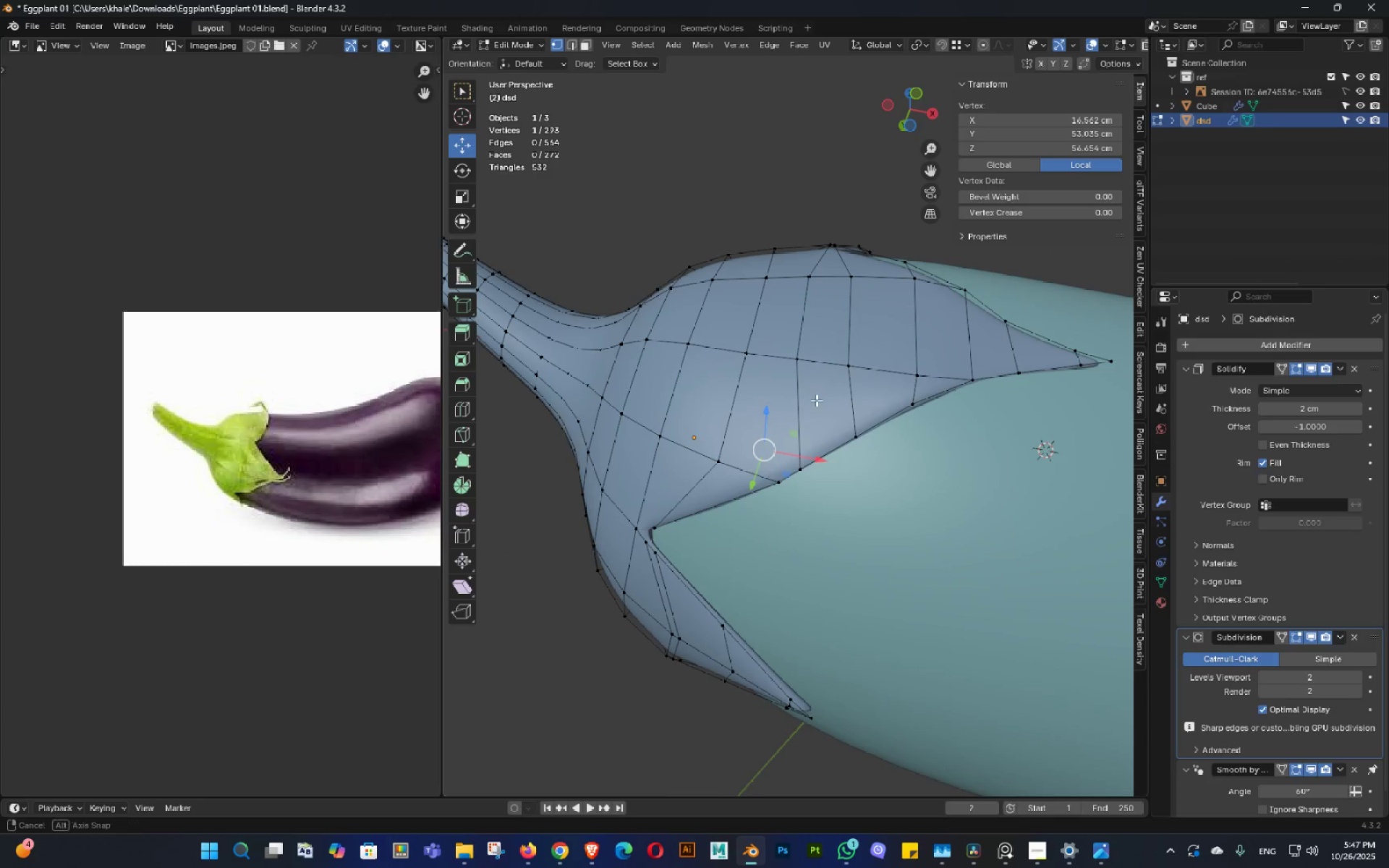 
double_click([816, 407])
 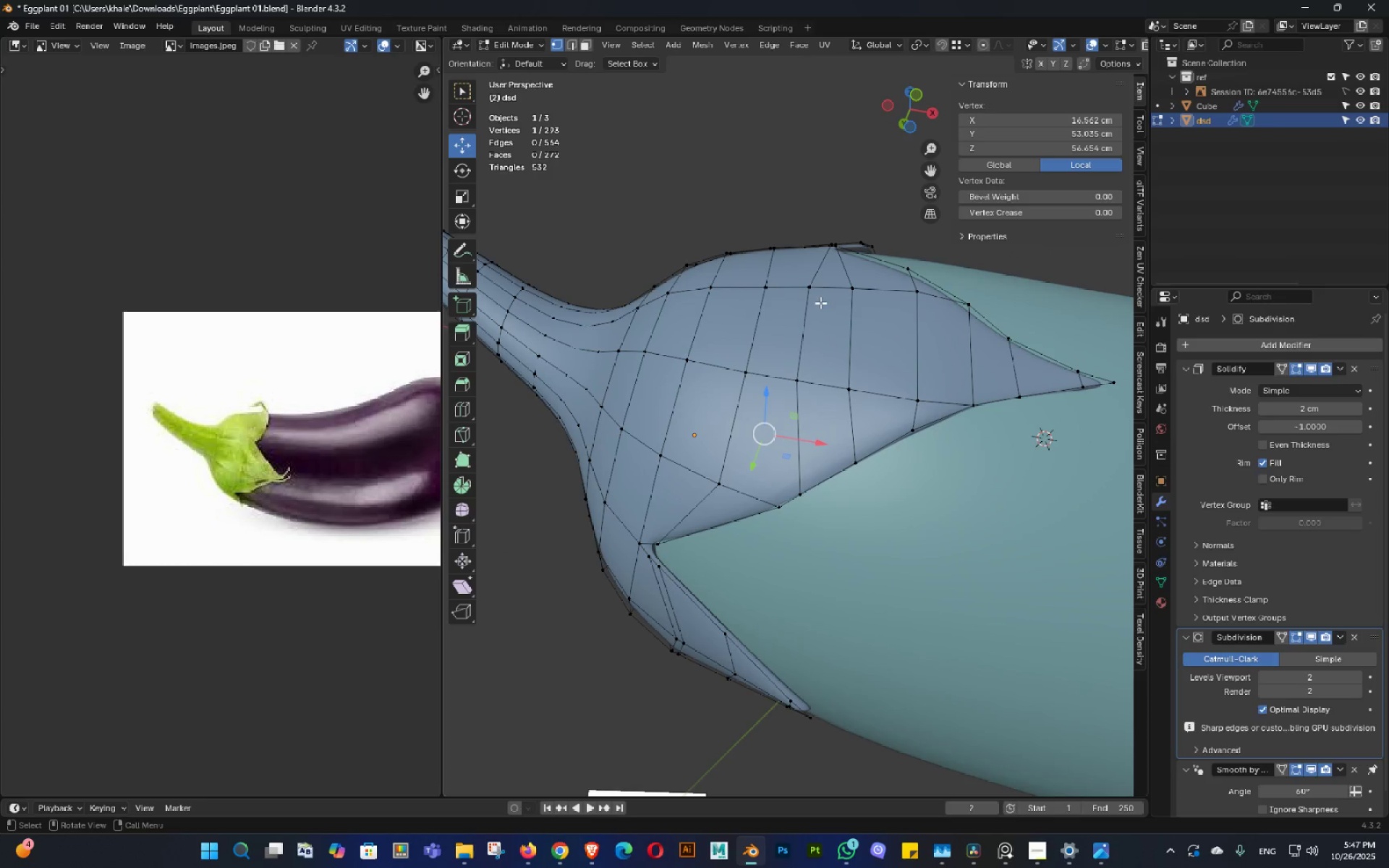 
key(Shift+ShiftLeft)
 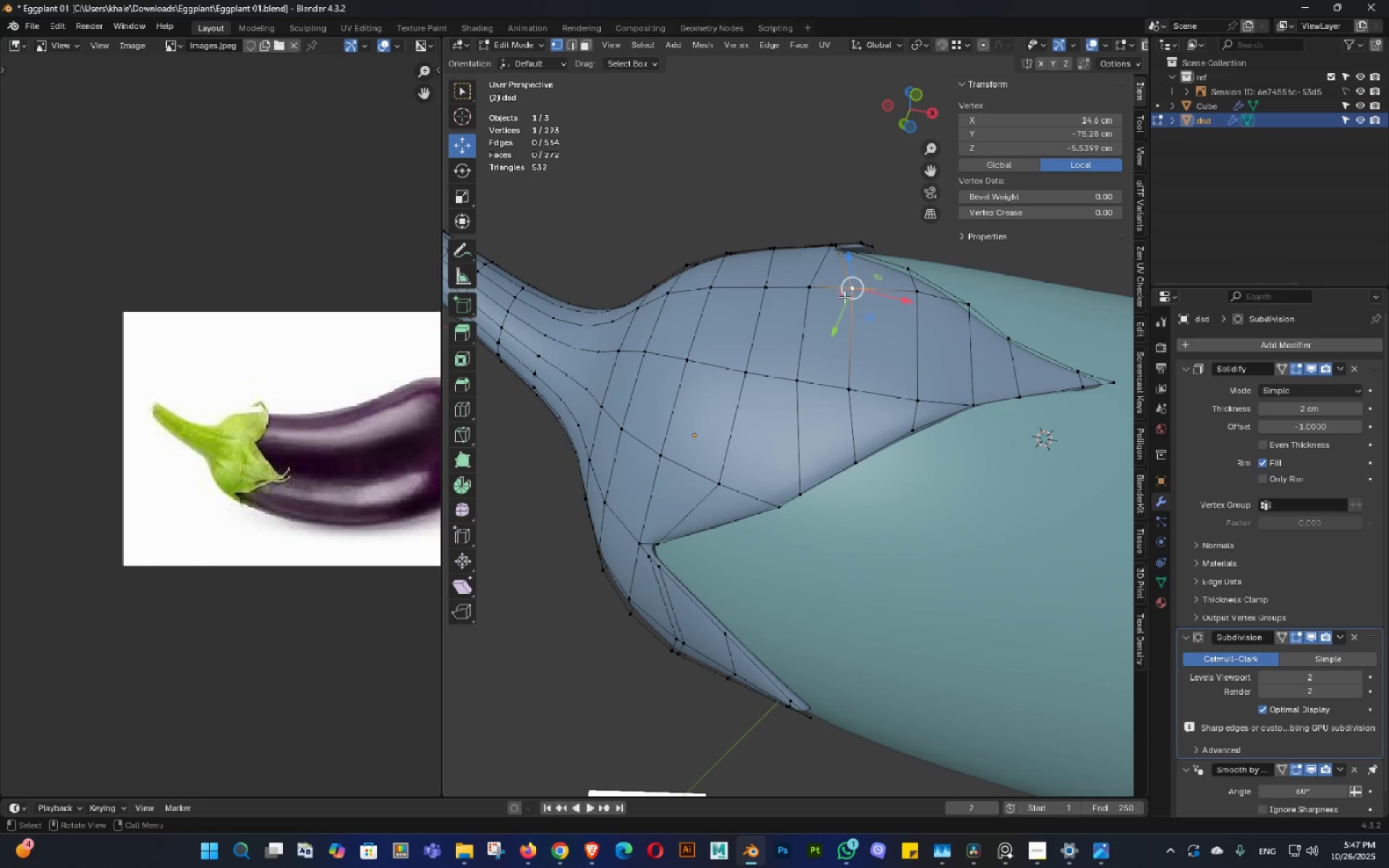 
left_click([844, 295])
 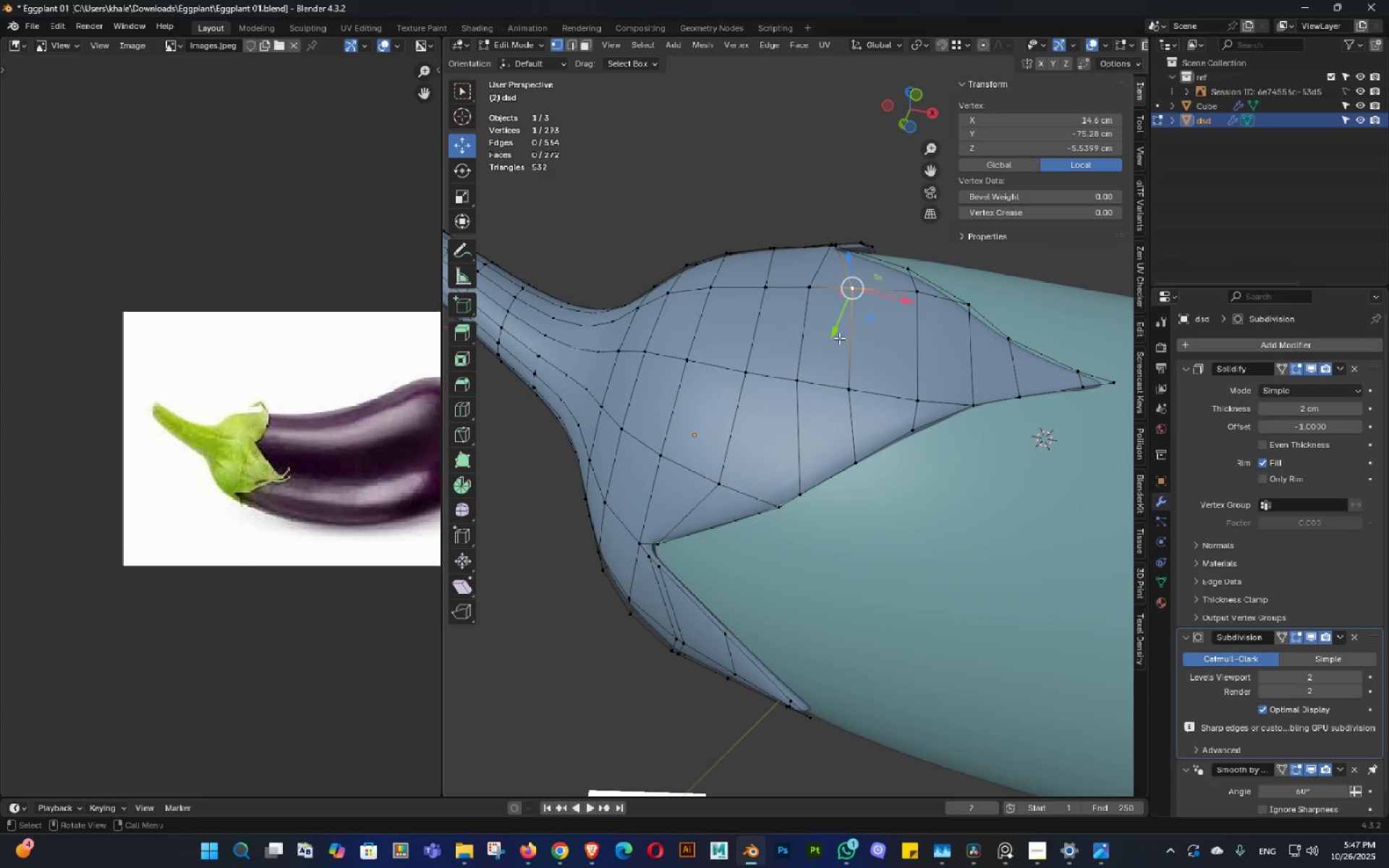 
hold_key(key=Tab, duration=0.33)
 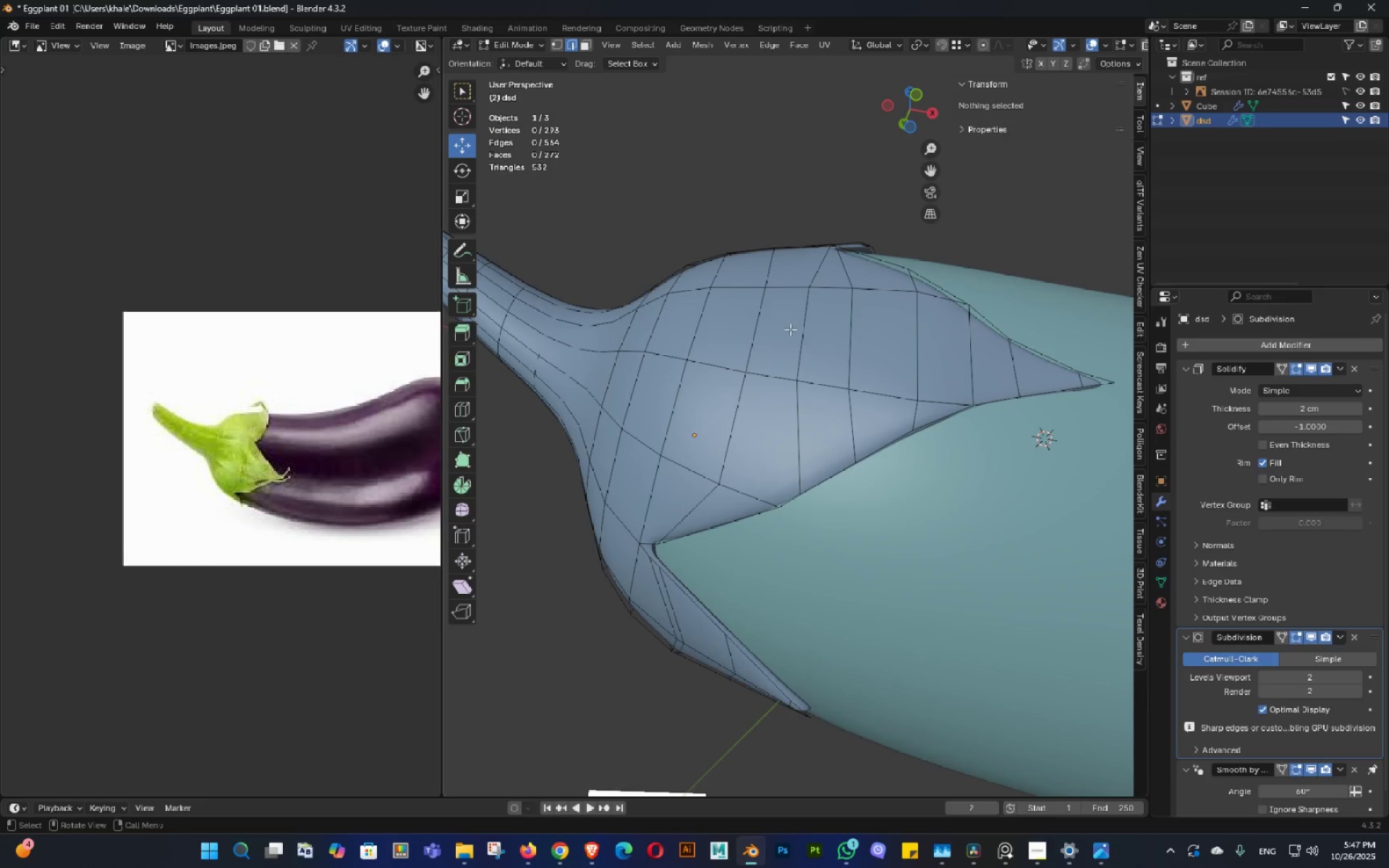 
hold_key(key=AltLeft, duration=0.44)
left_click([790, 329])
 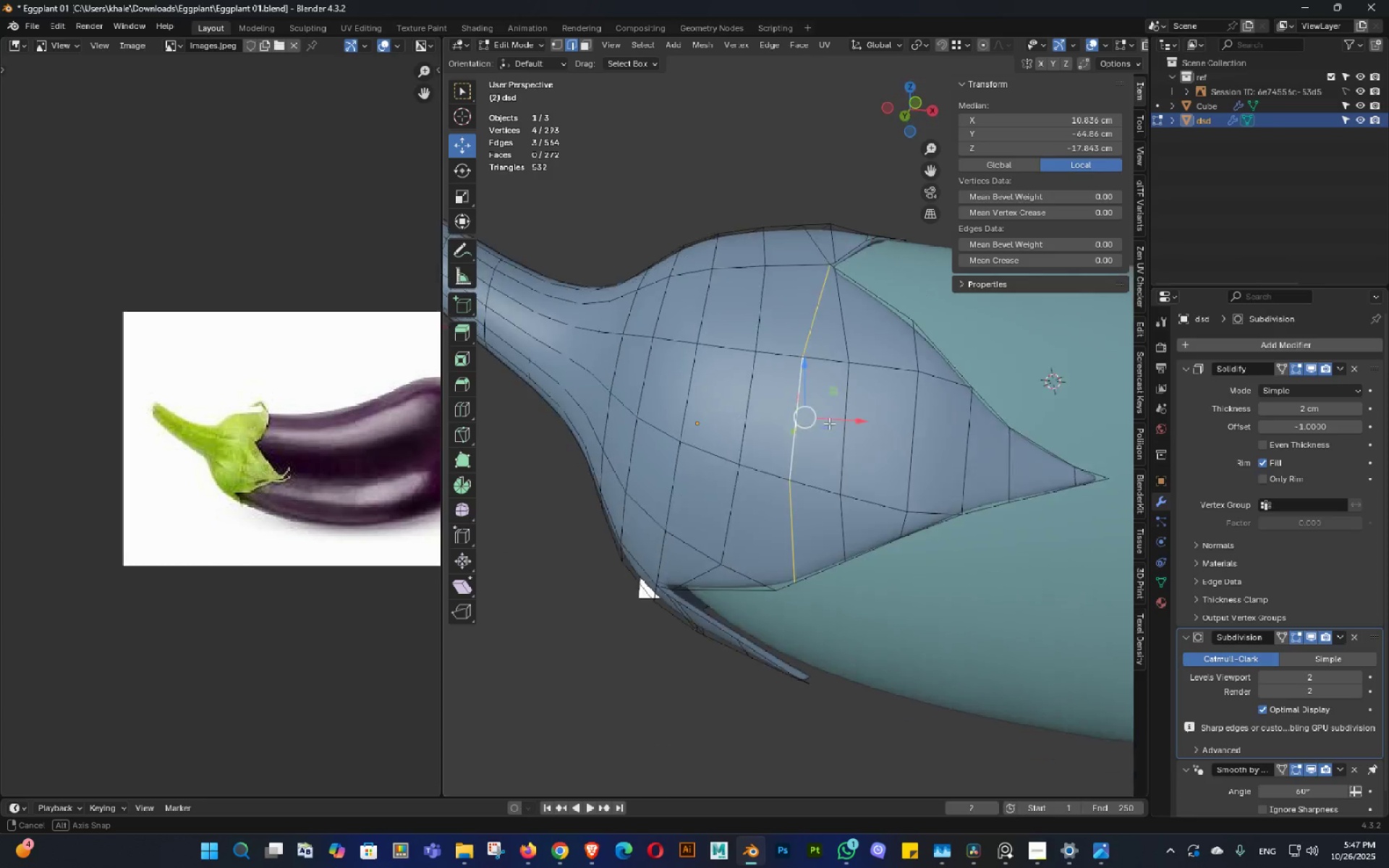 
double_click([828, 426])
 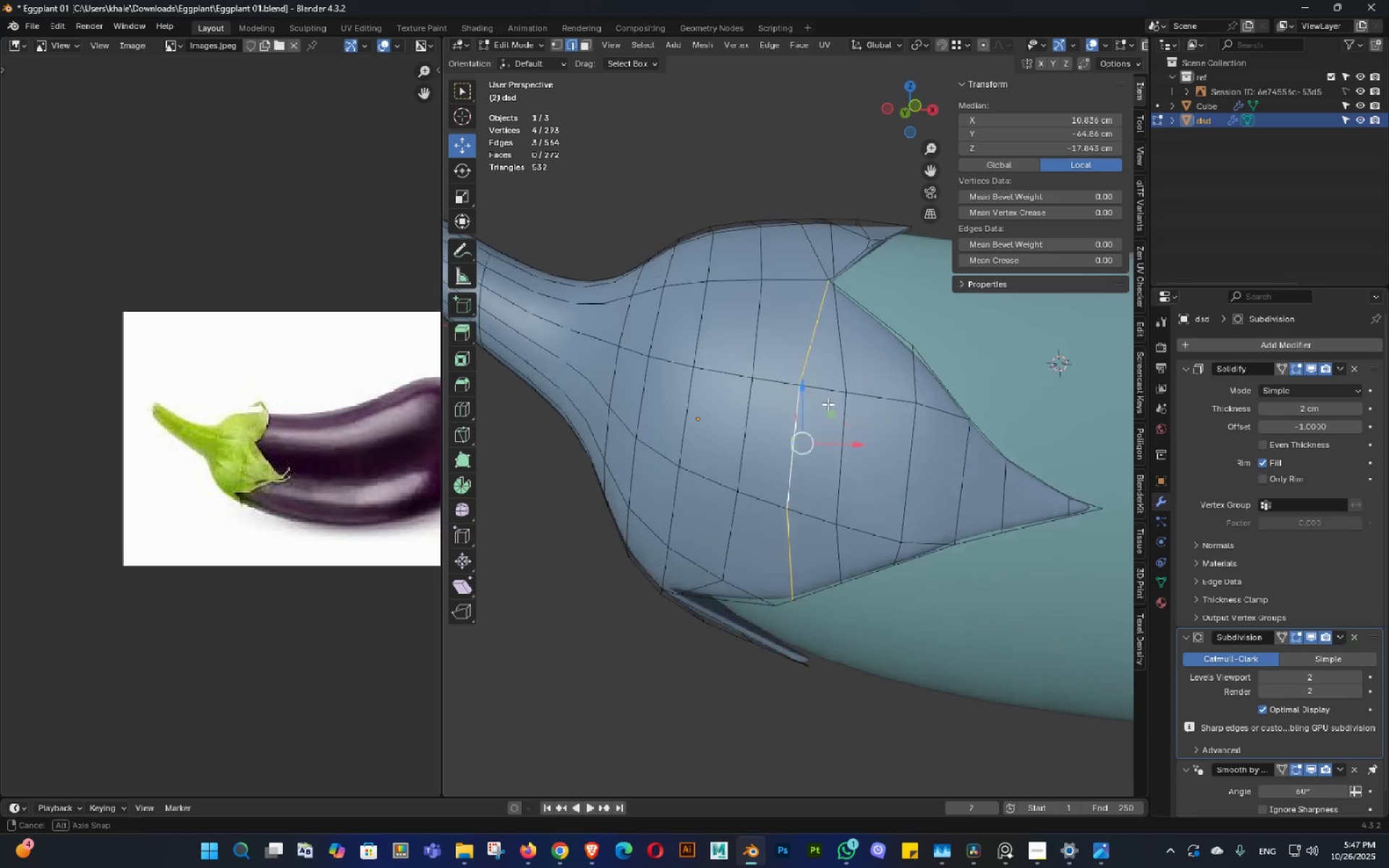 
double_click([828, 423])
 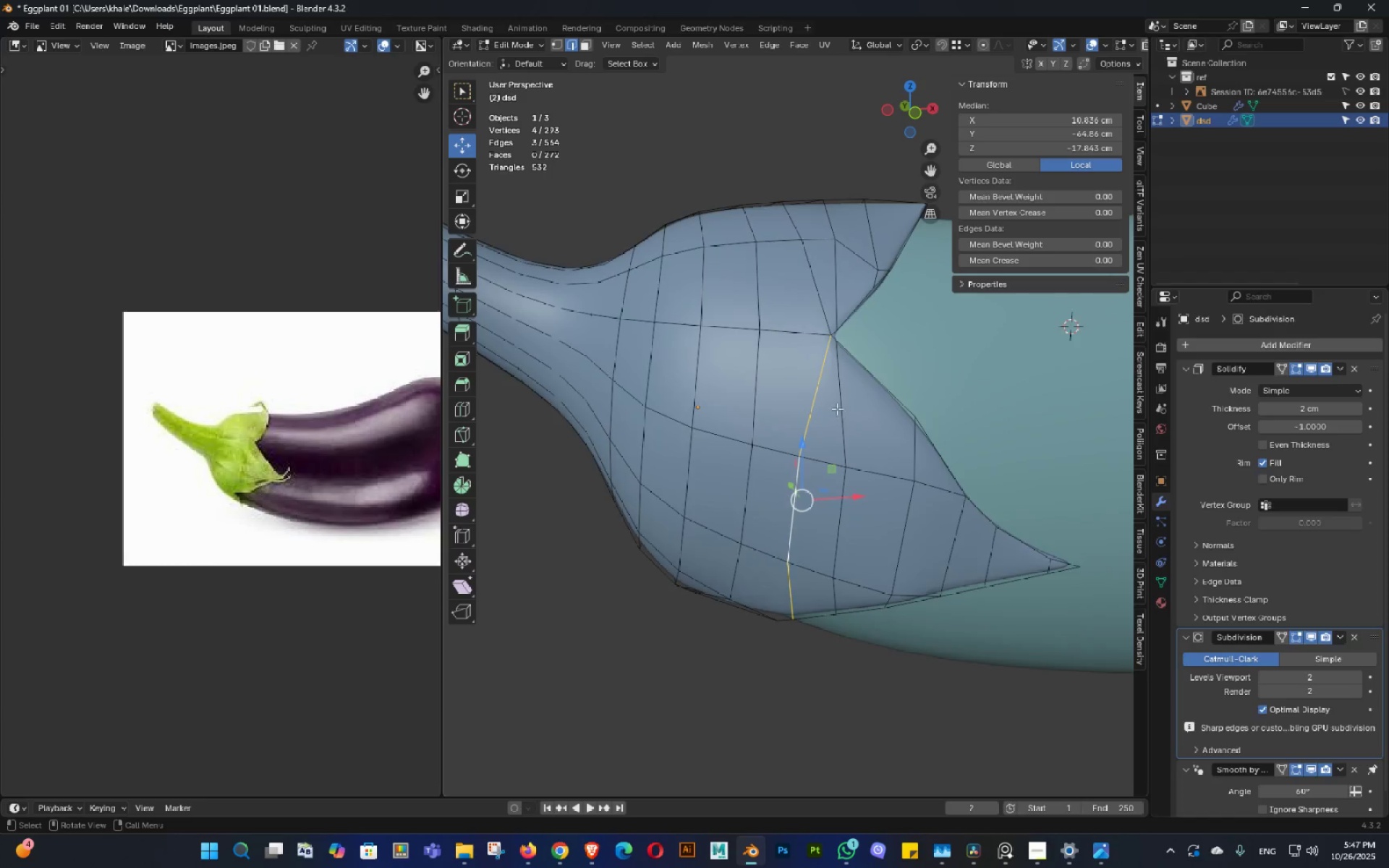 
scroll: coordinate [841, 404], scroll_direction: up, amount: 1.0
 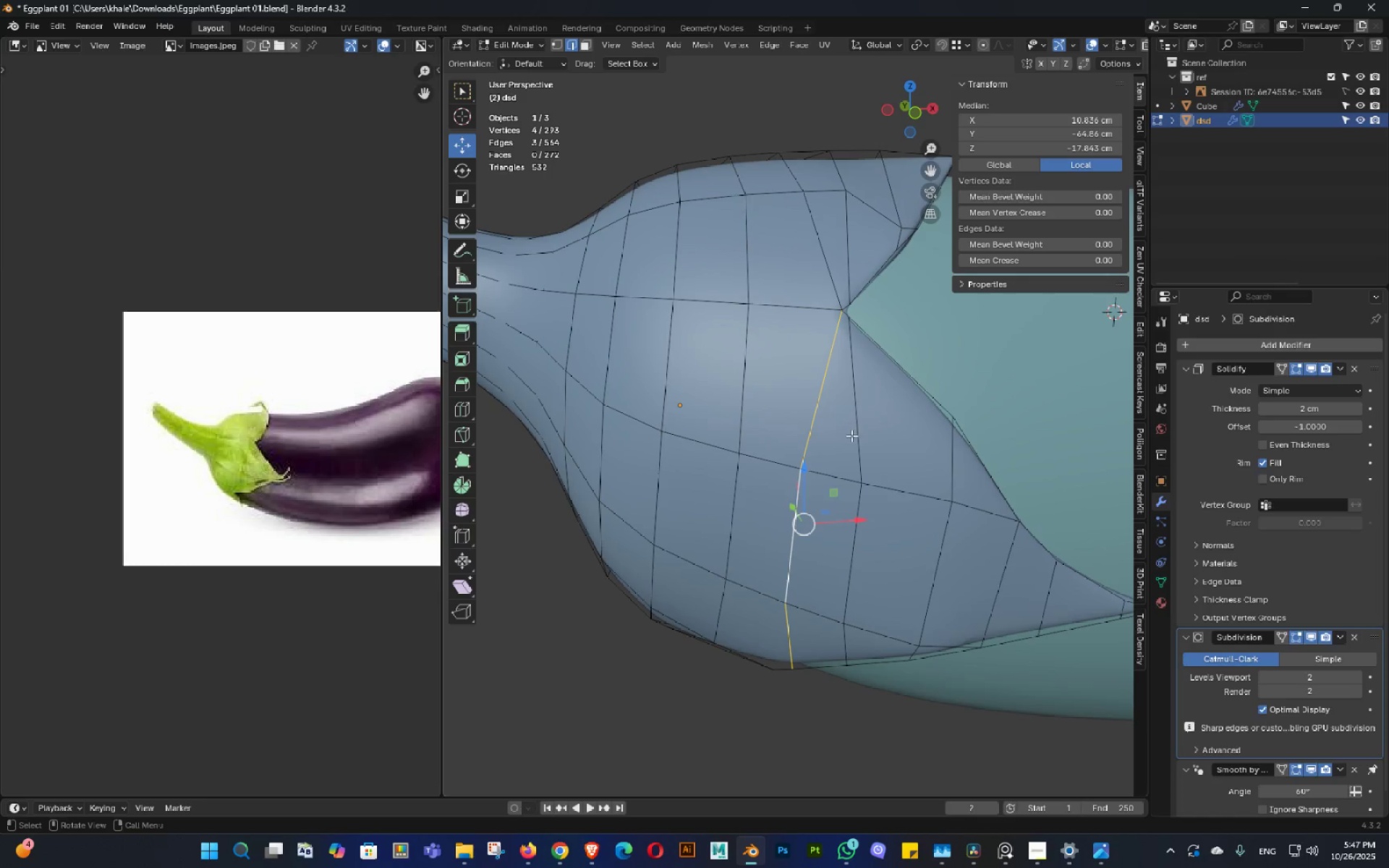 
double_click([844, 440])
 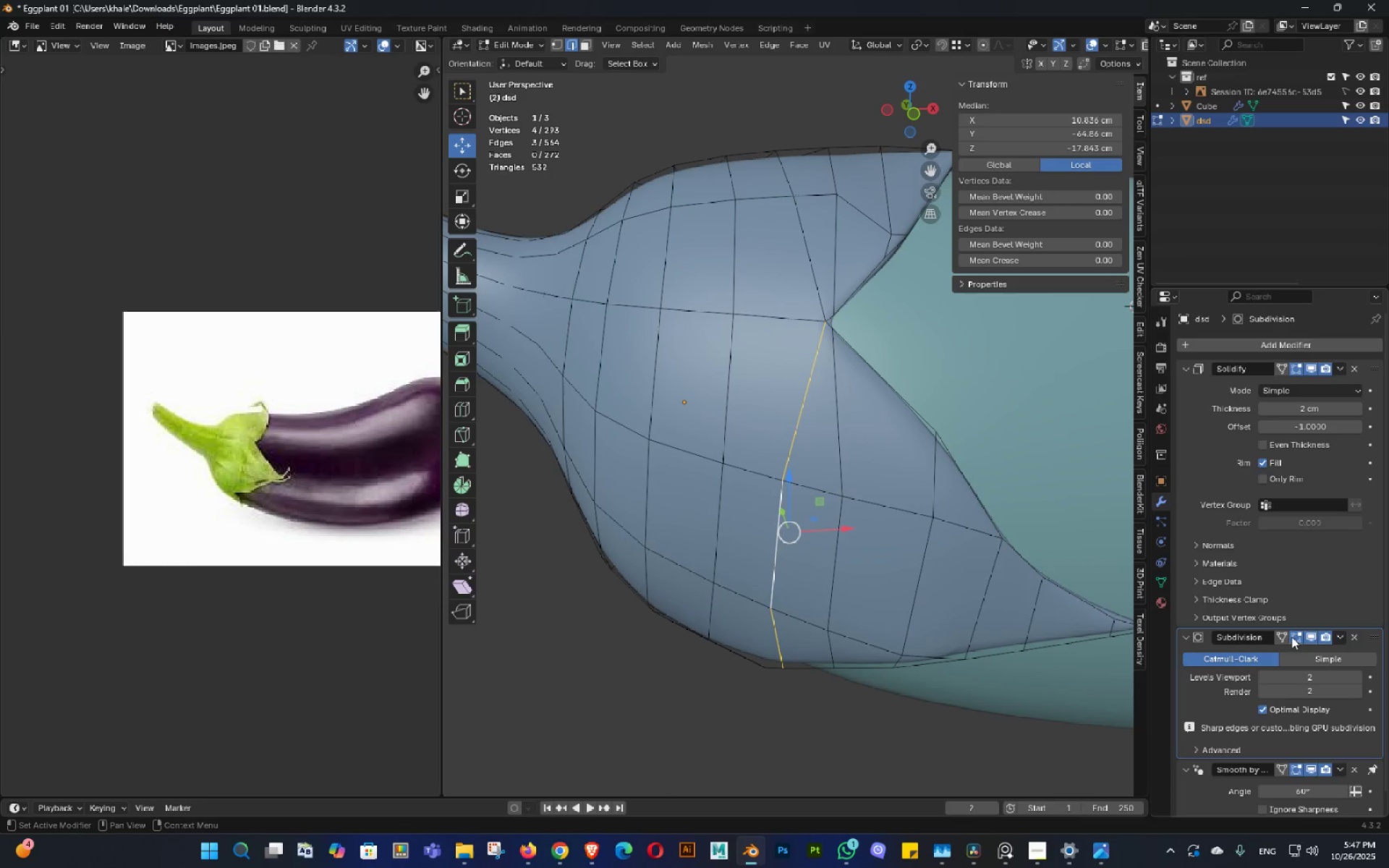 
left_click([1313, 639])
 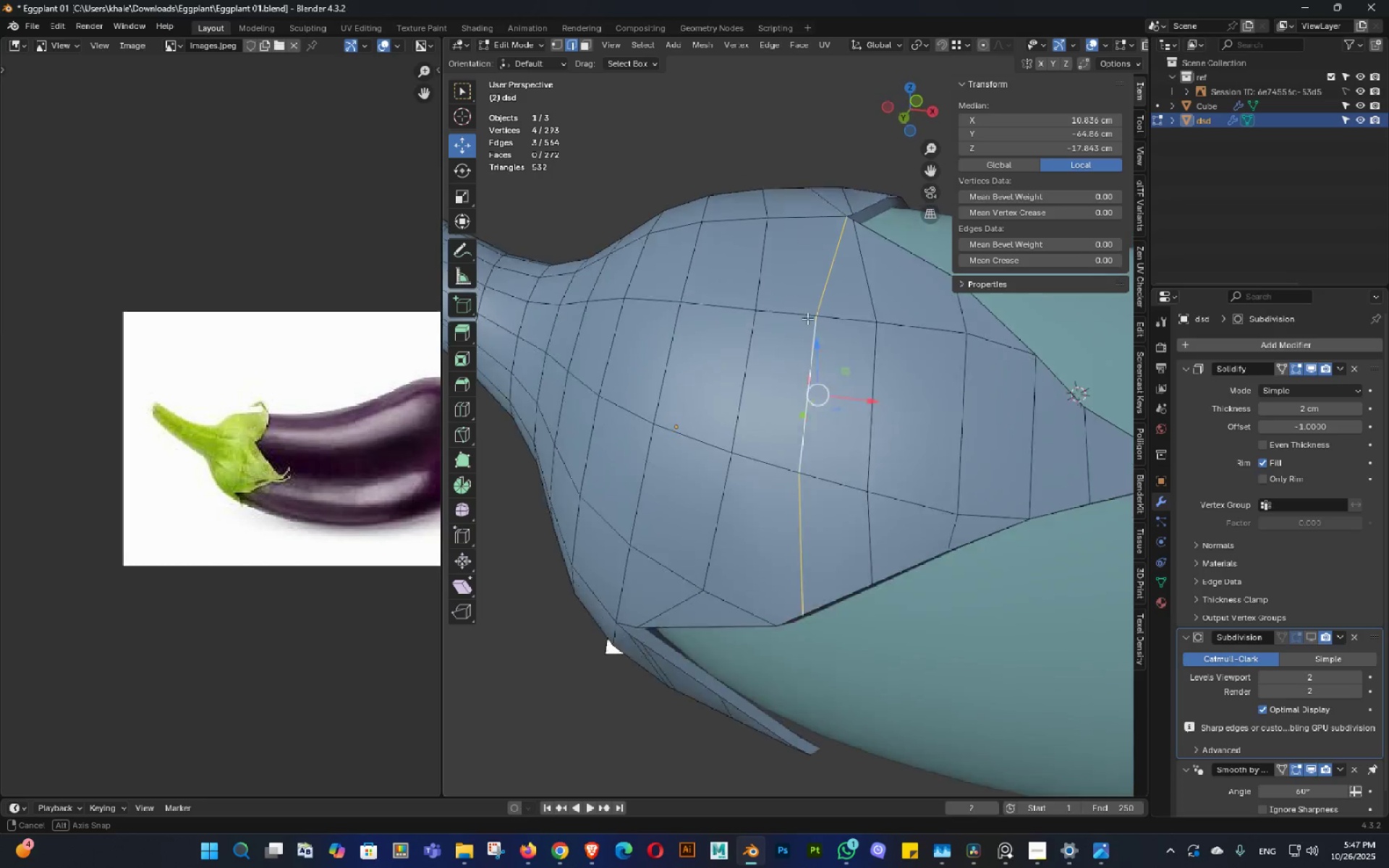 
middle_click([810, 267])
 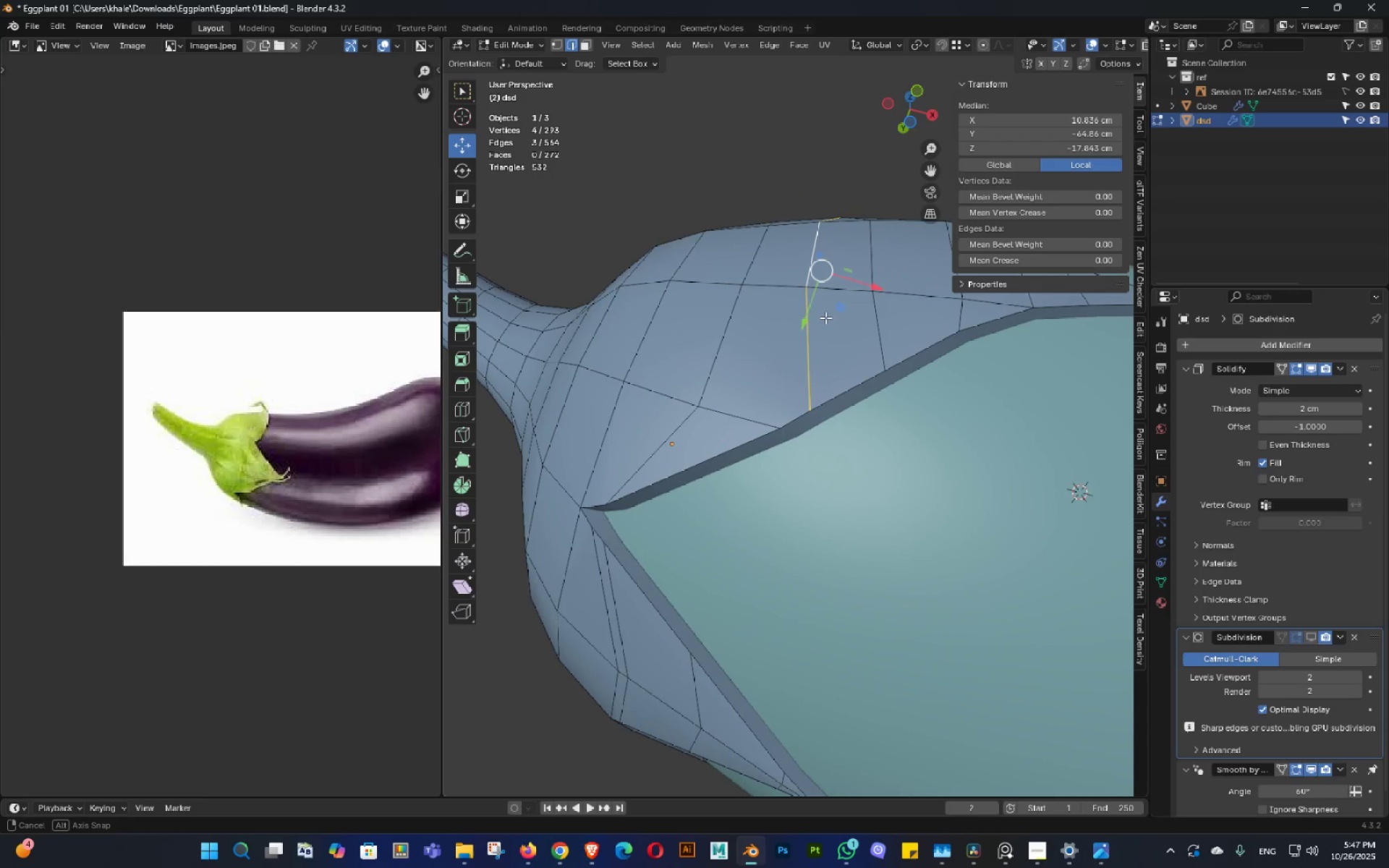 
triple_click([825, 318])
 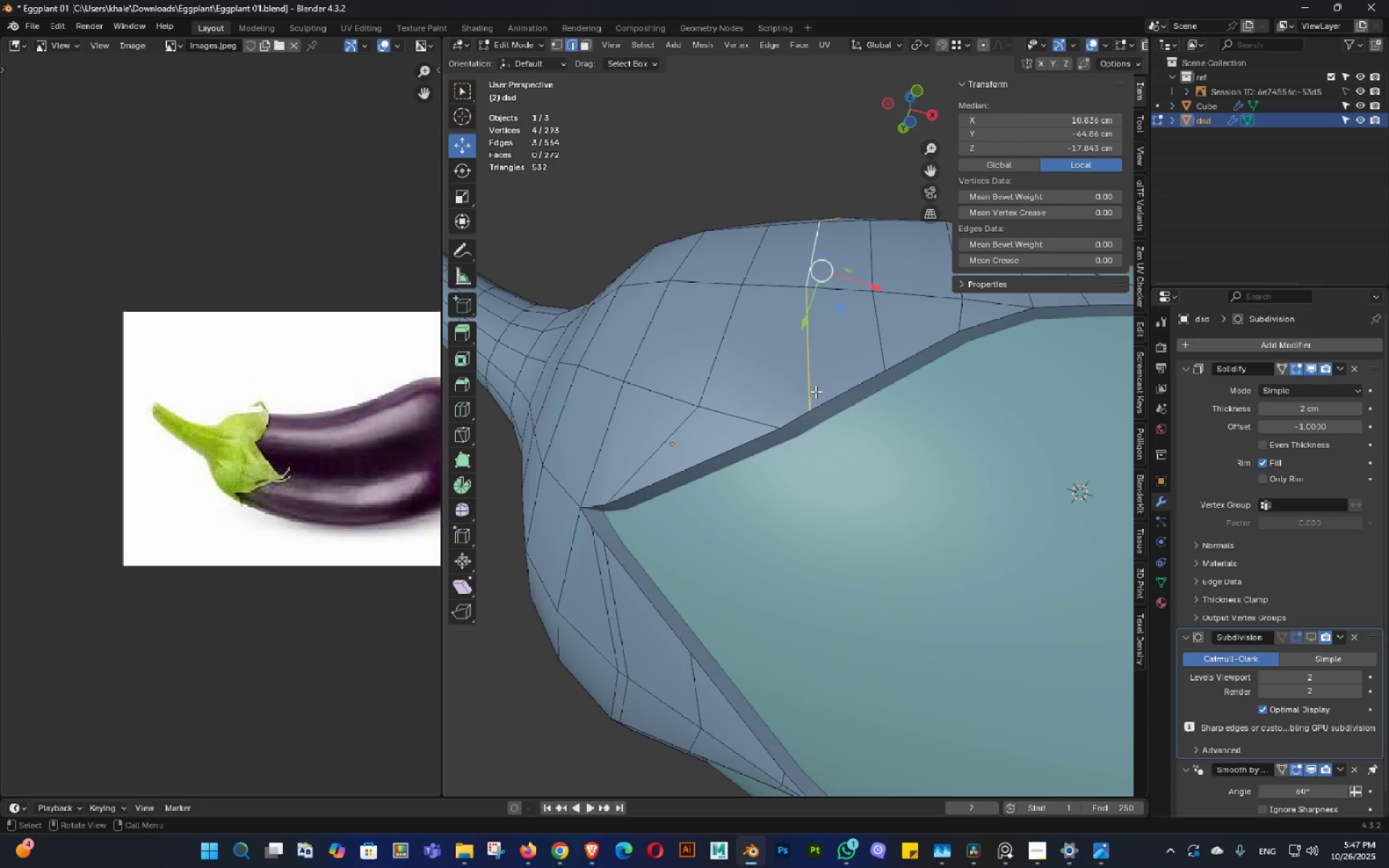 
key(Tab)
 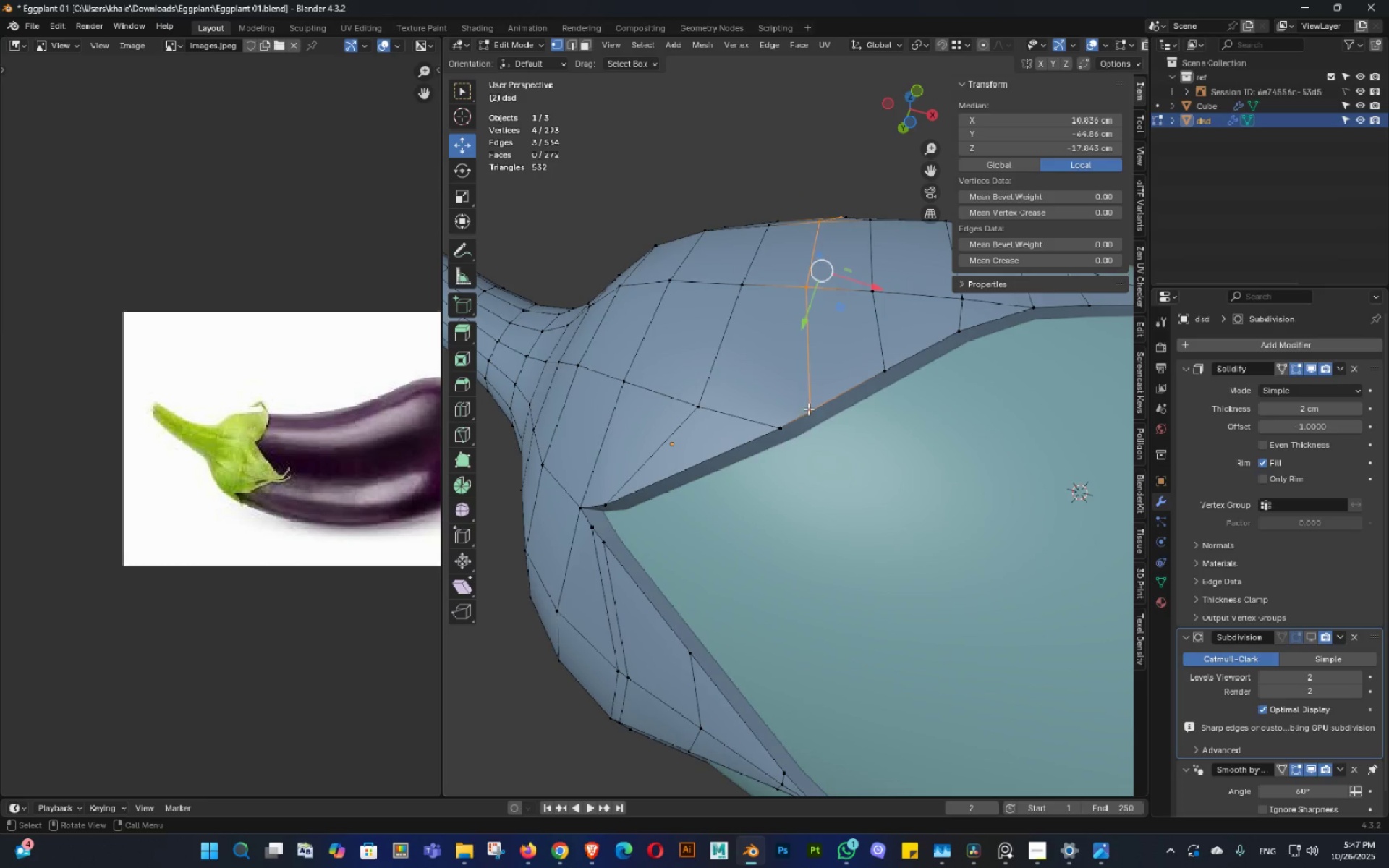 
hold_key(key=ShiftLeft, duration=0.34)
double_click([785, 426])
 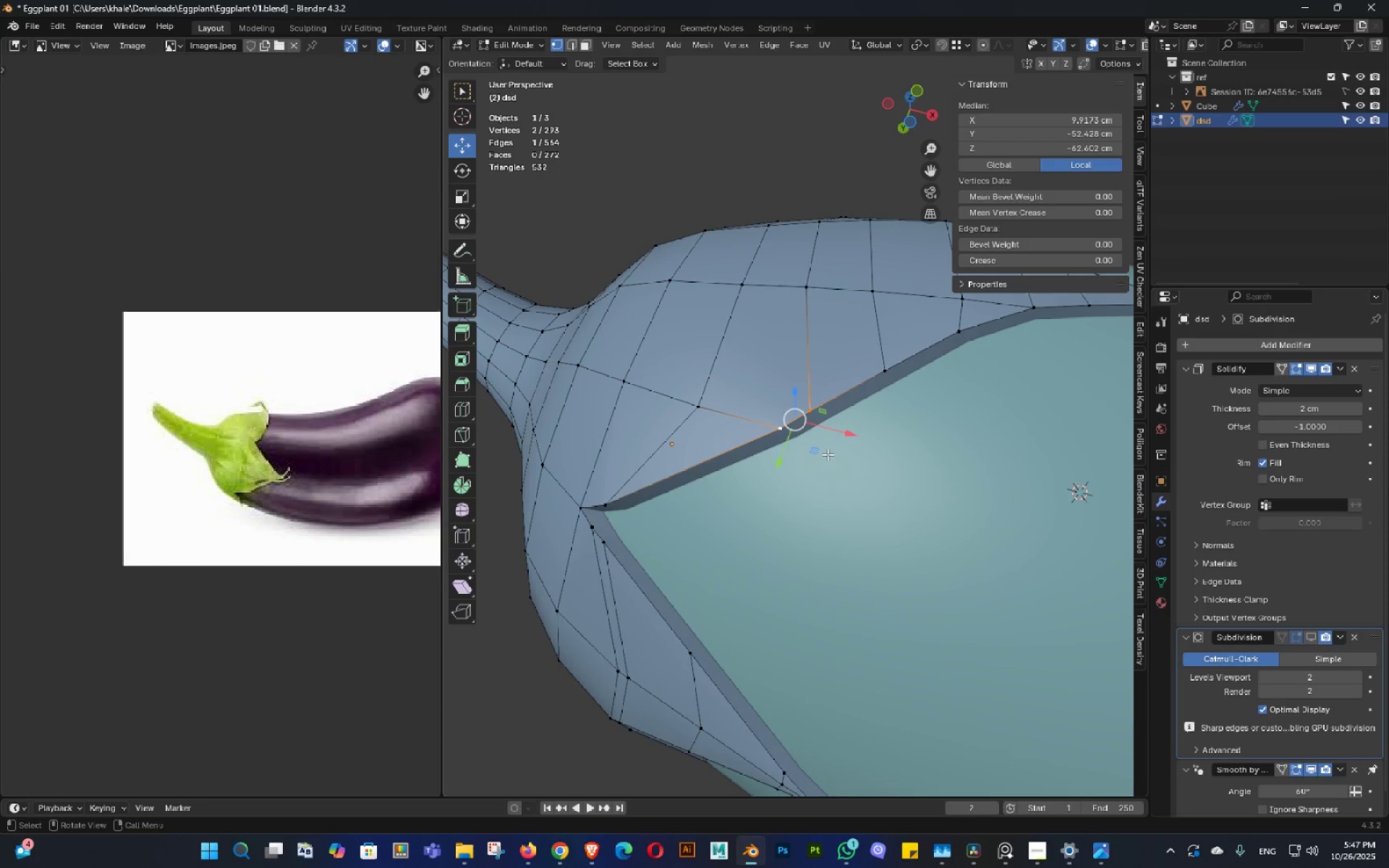 
key(M)
 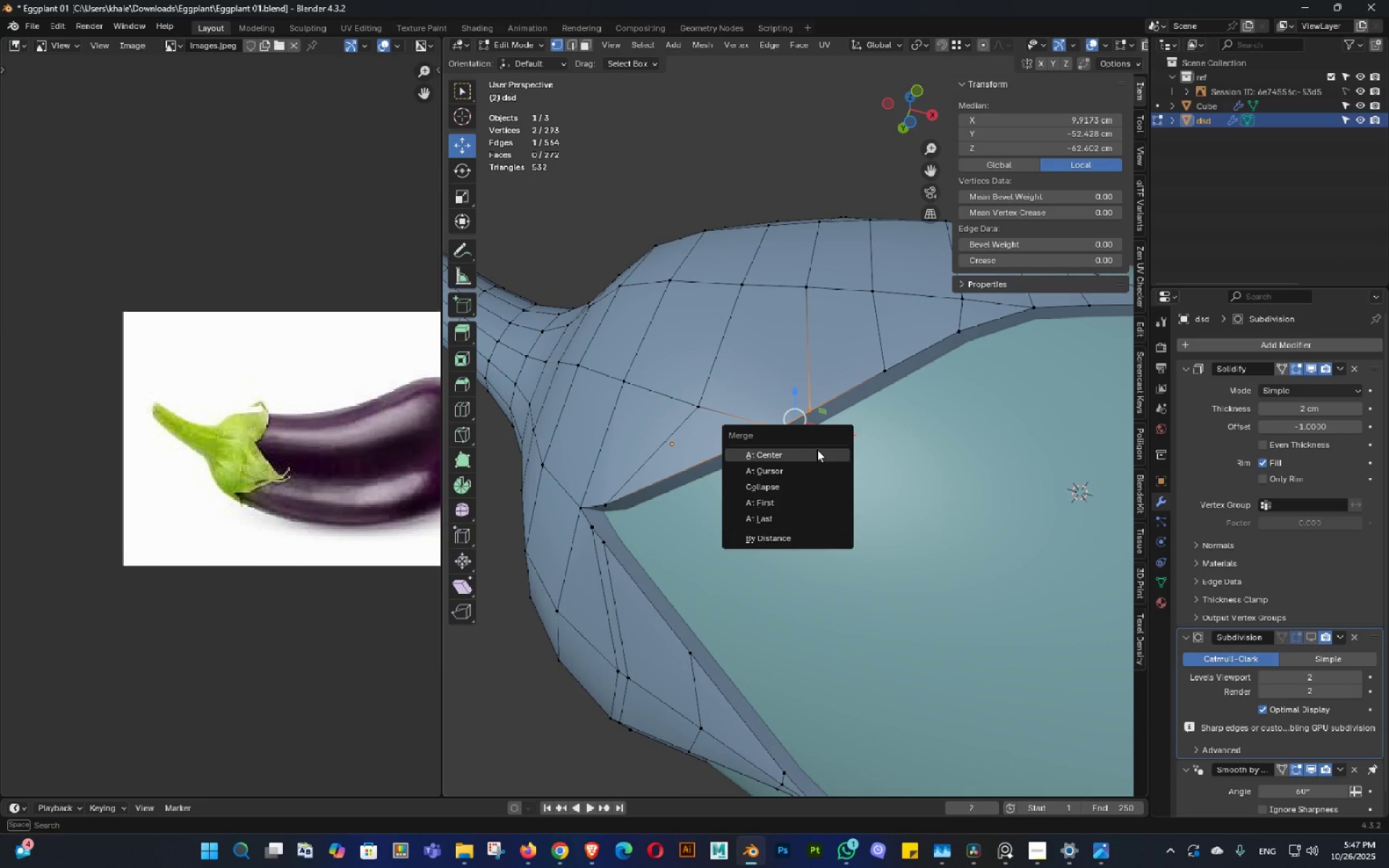 
left_click([817, 449])
 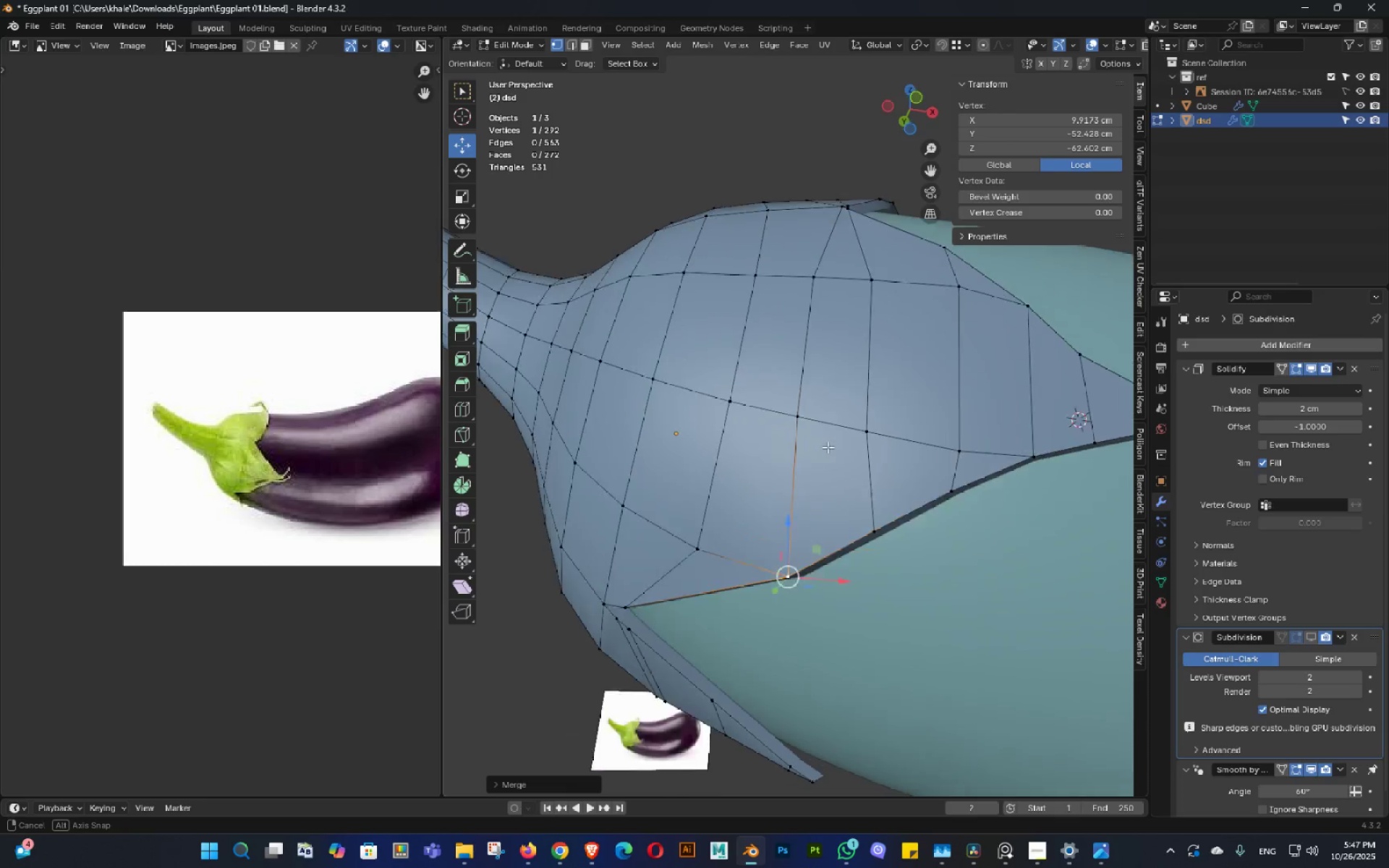 
key(Tab)
 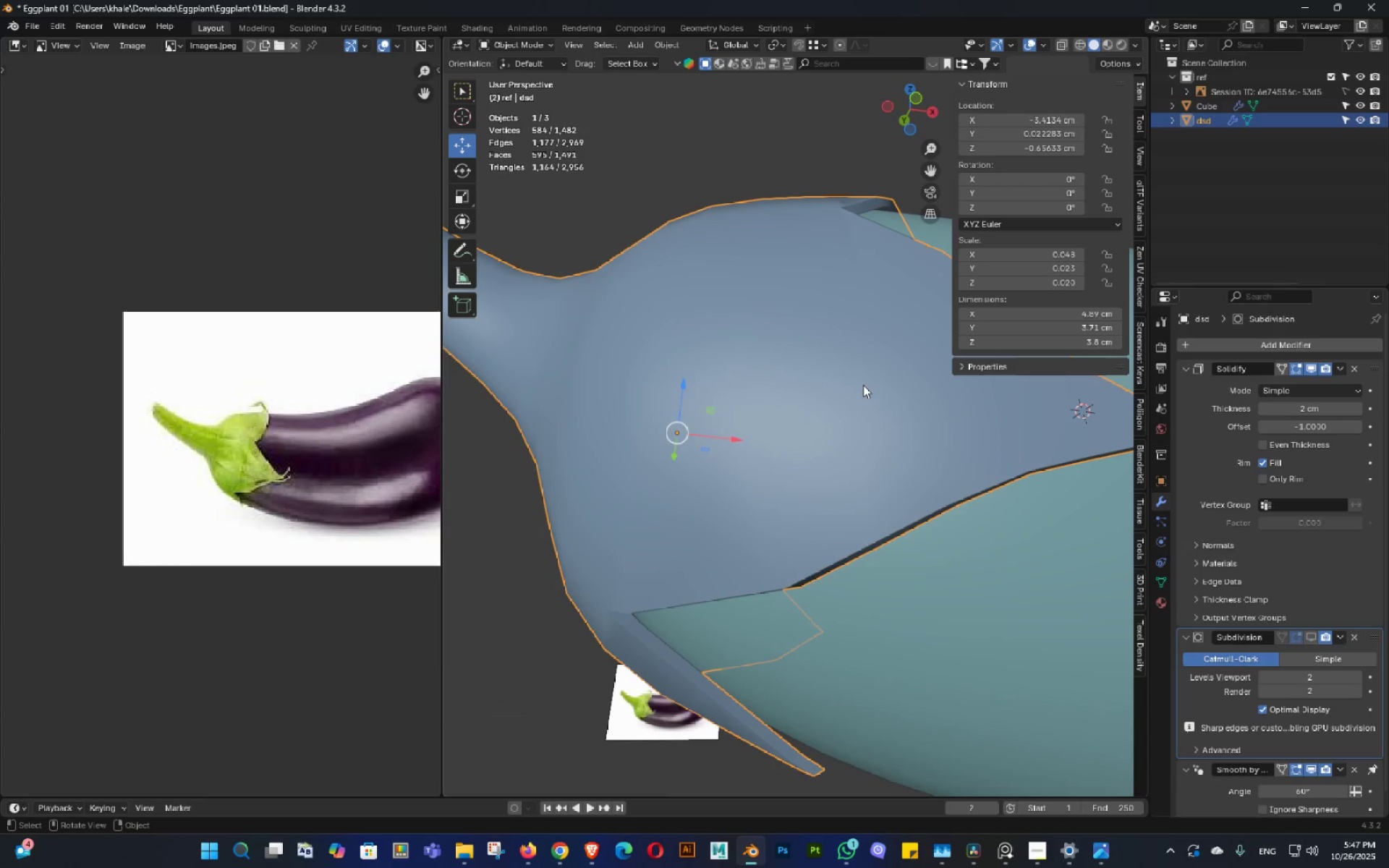 
key(3)
 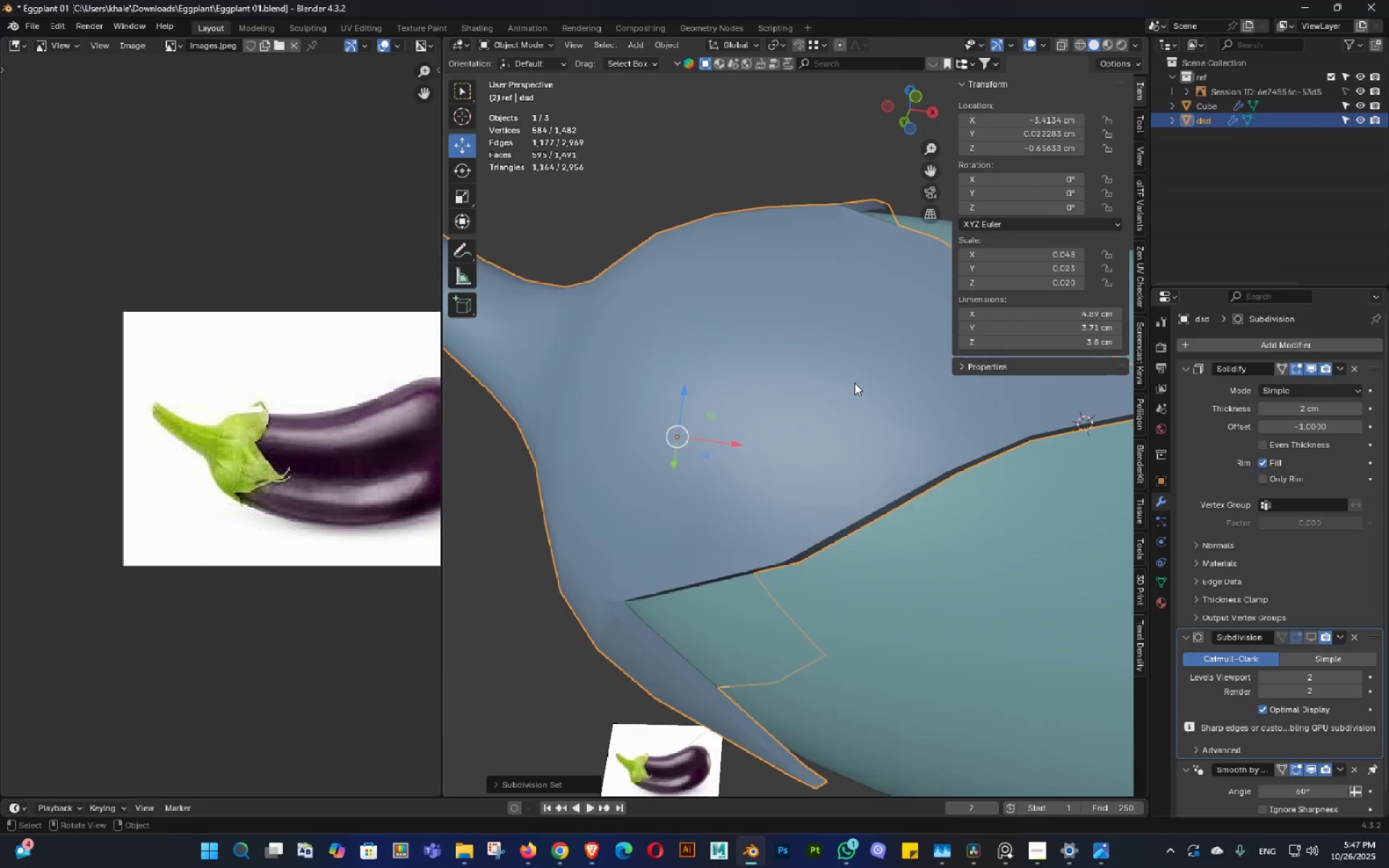 
key(Control+S)
 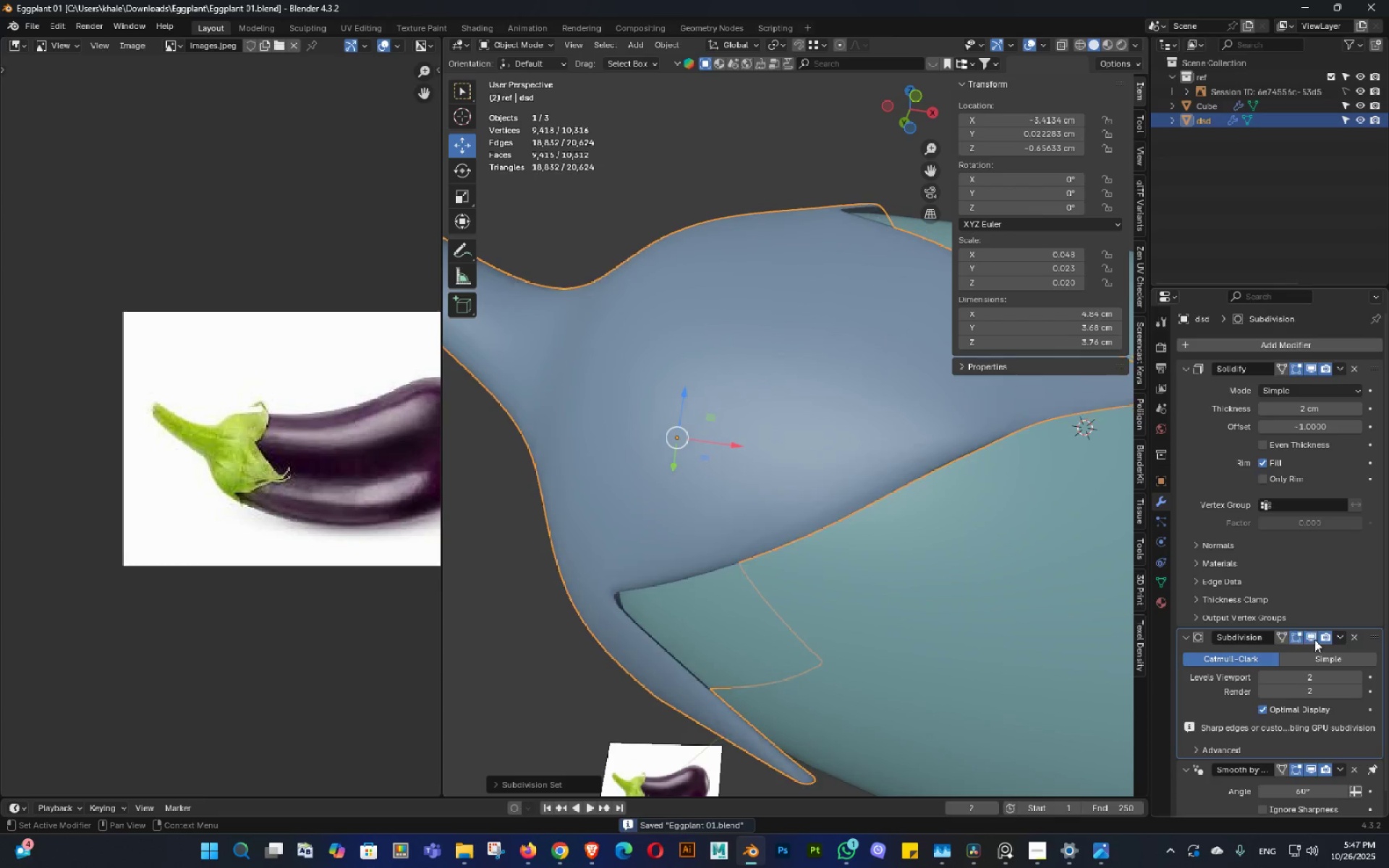 
scroll: coordinate [764, 467], scroll_direction: down, amount: 2.0
 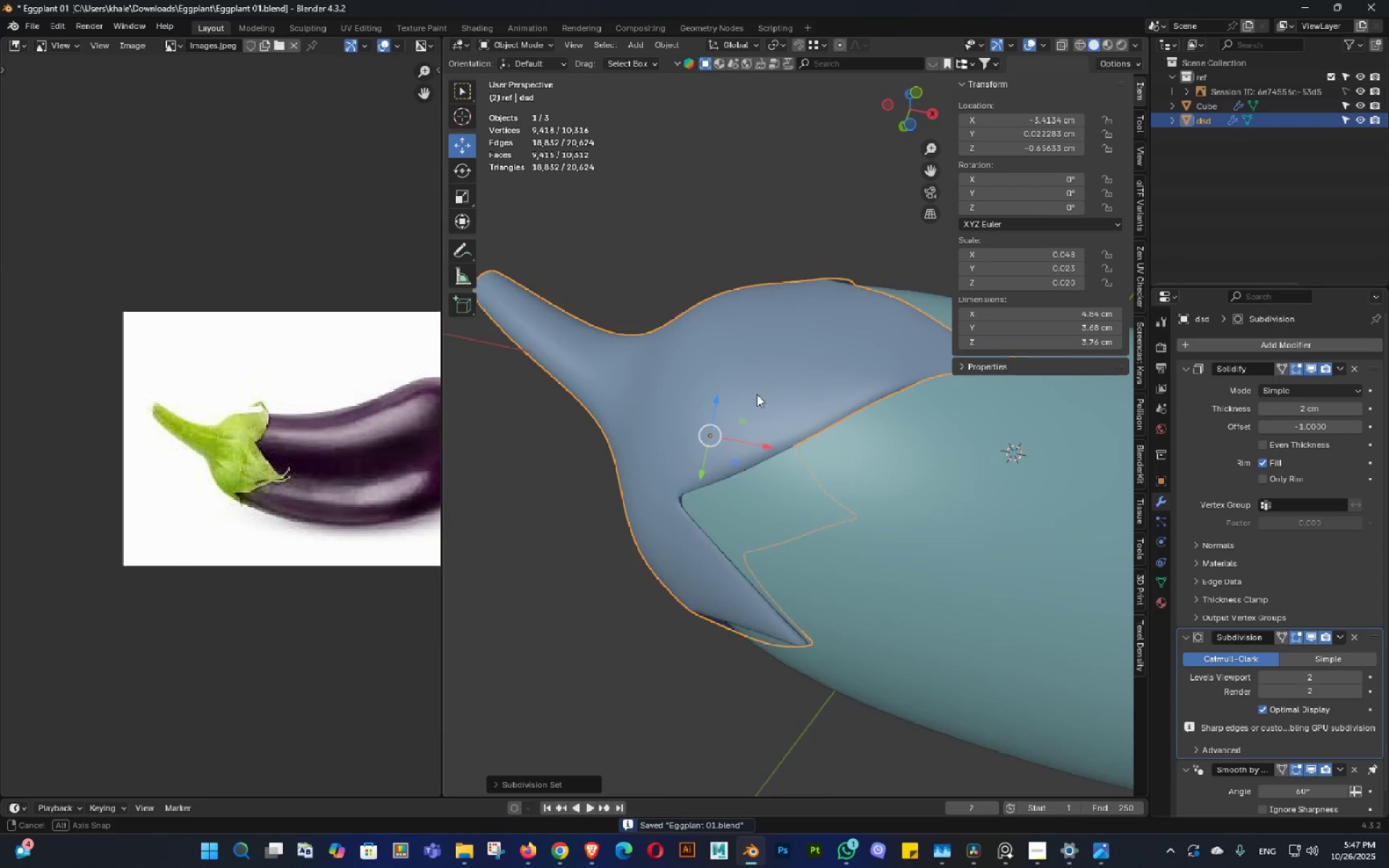 
double_click([757, 381])
 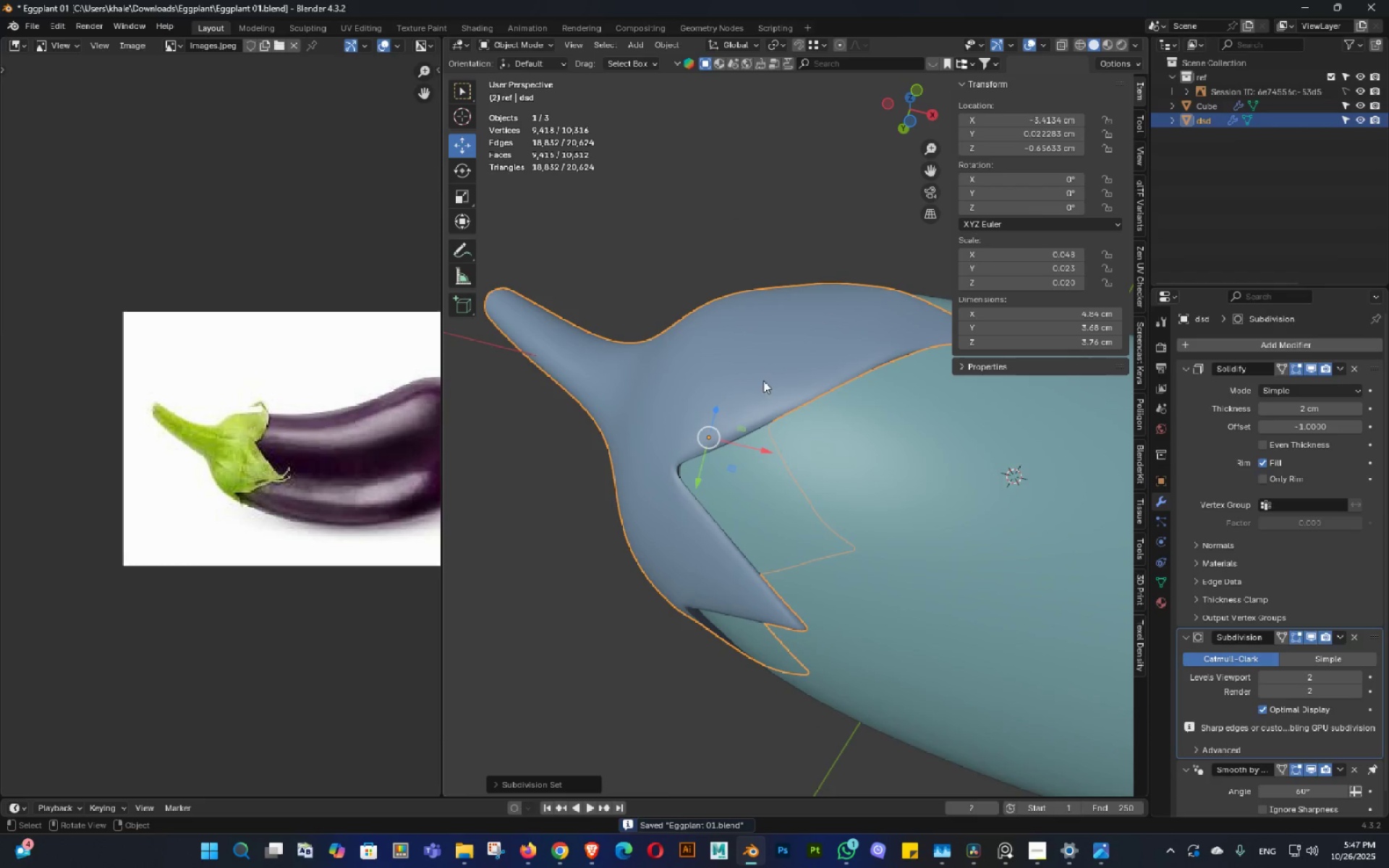 
key(Control+ControlLeft)
 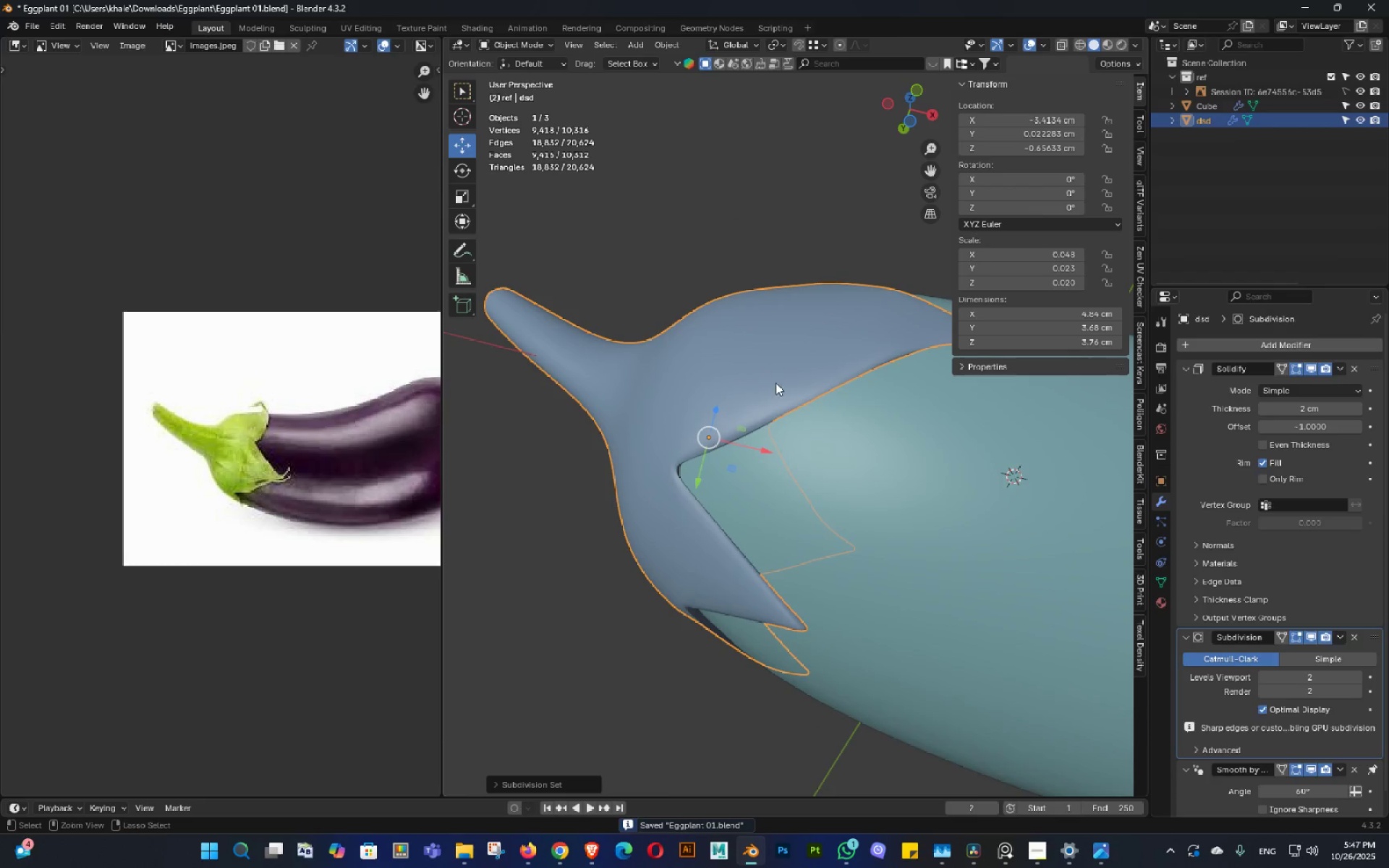 
key(Control+S)
 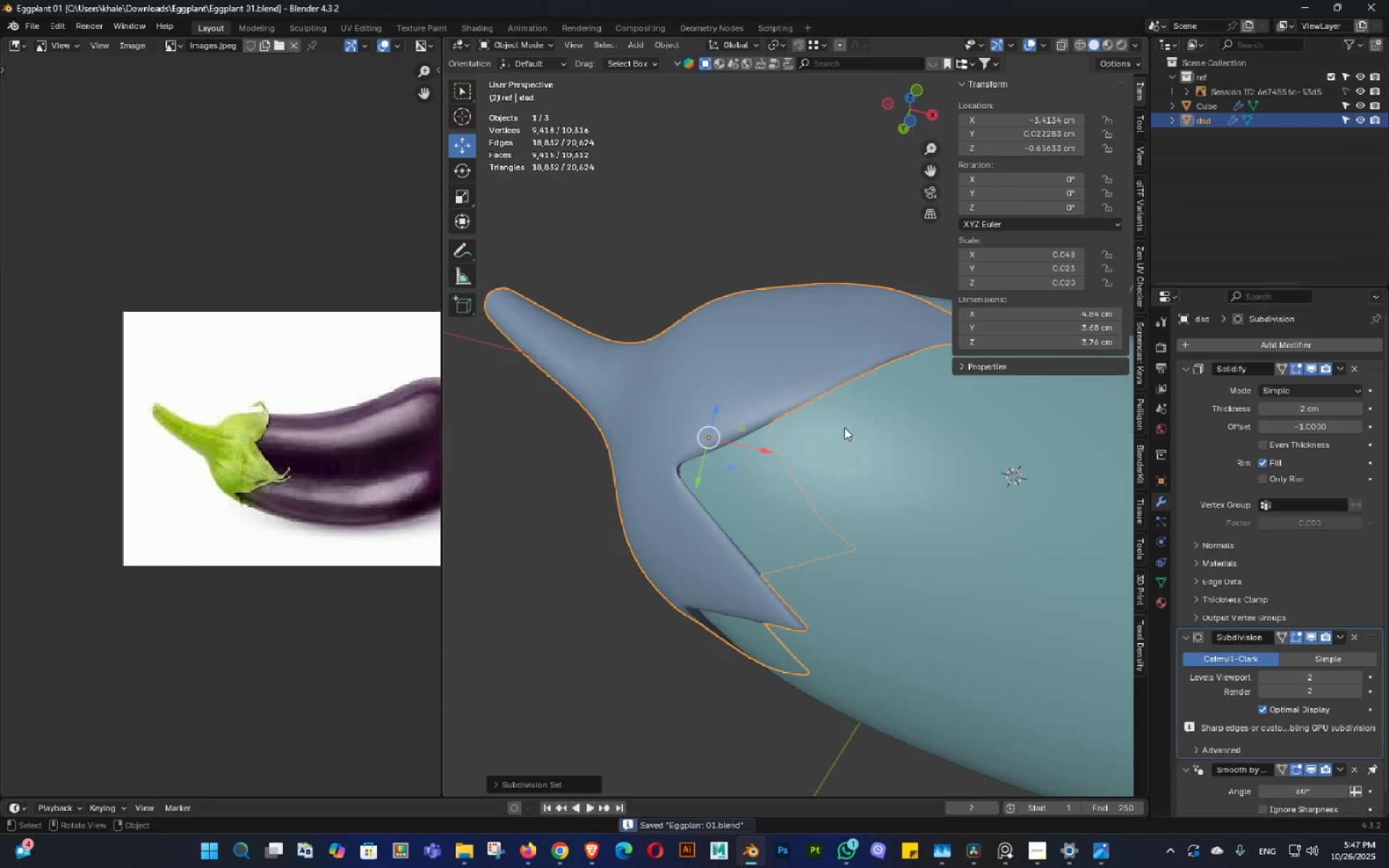 
double_click([844, 433])
 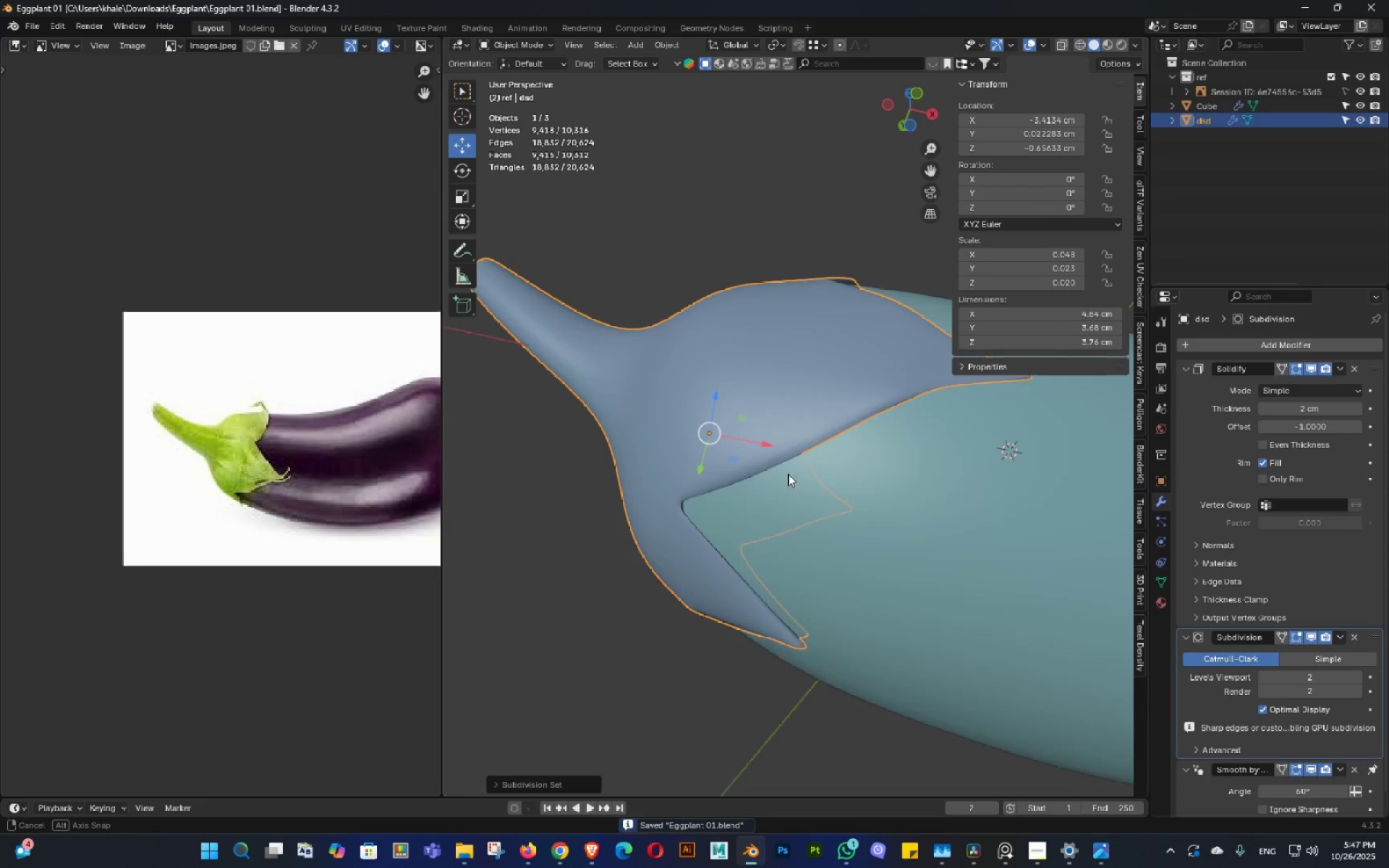 
key(Control+ControlLeft)
 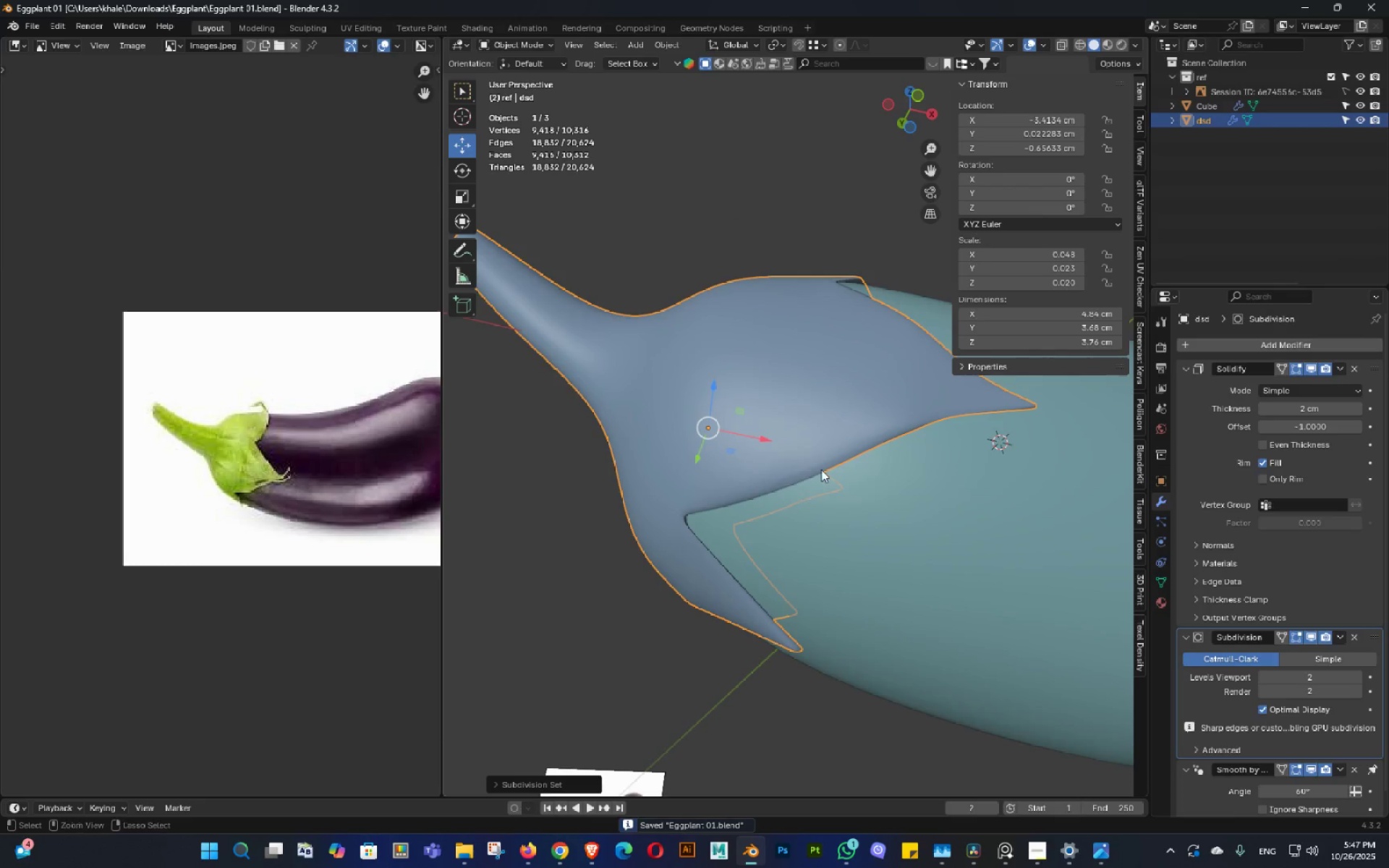 
key(Control+S)
 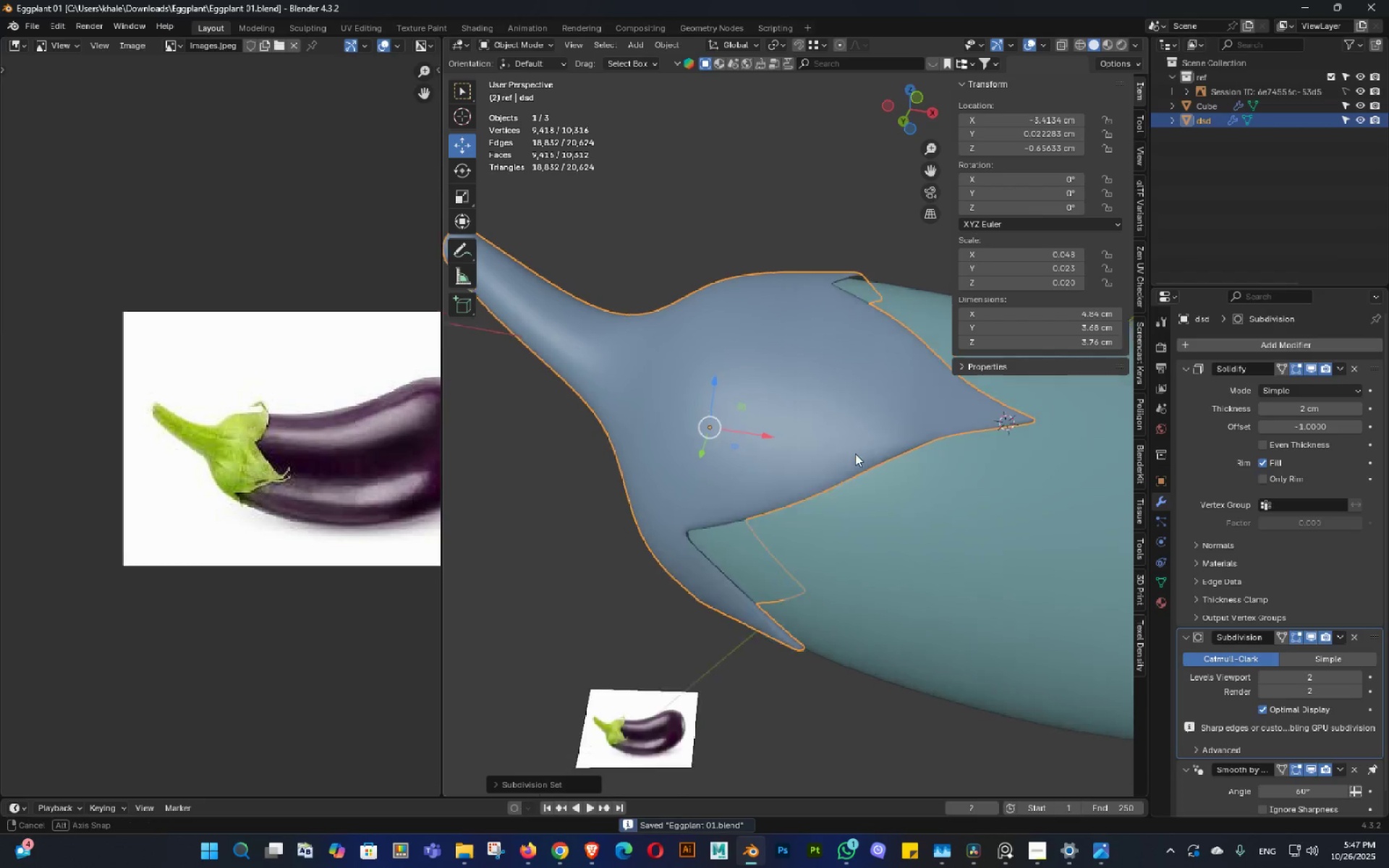 
double_click([850, 477])
 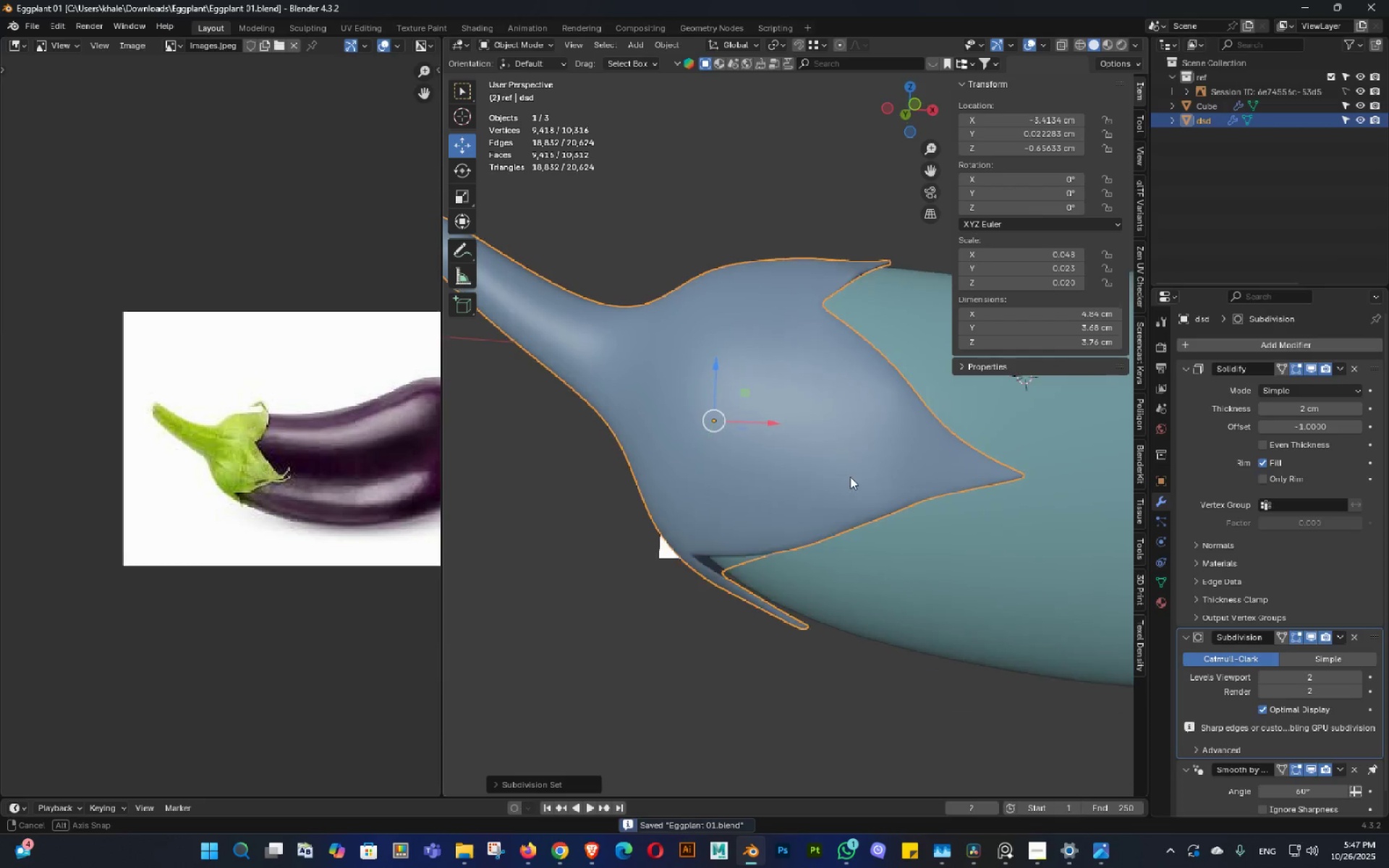 
key(Shift+ShiftLeft)
 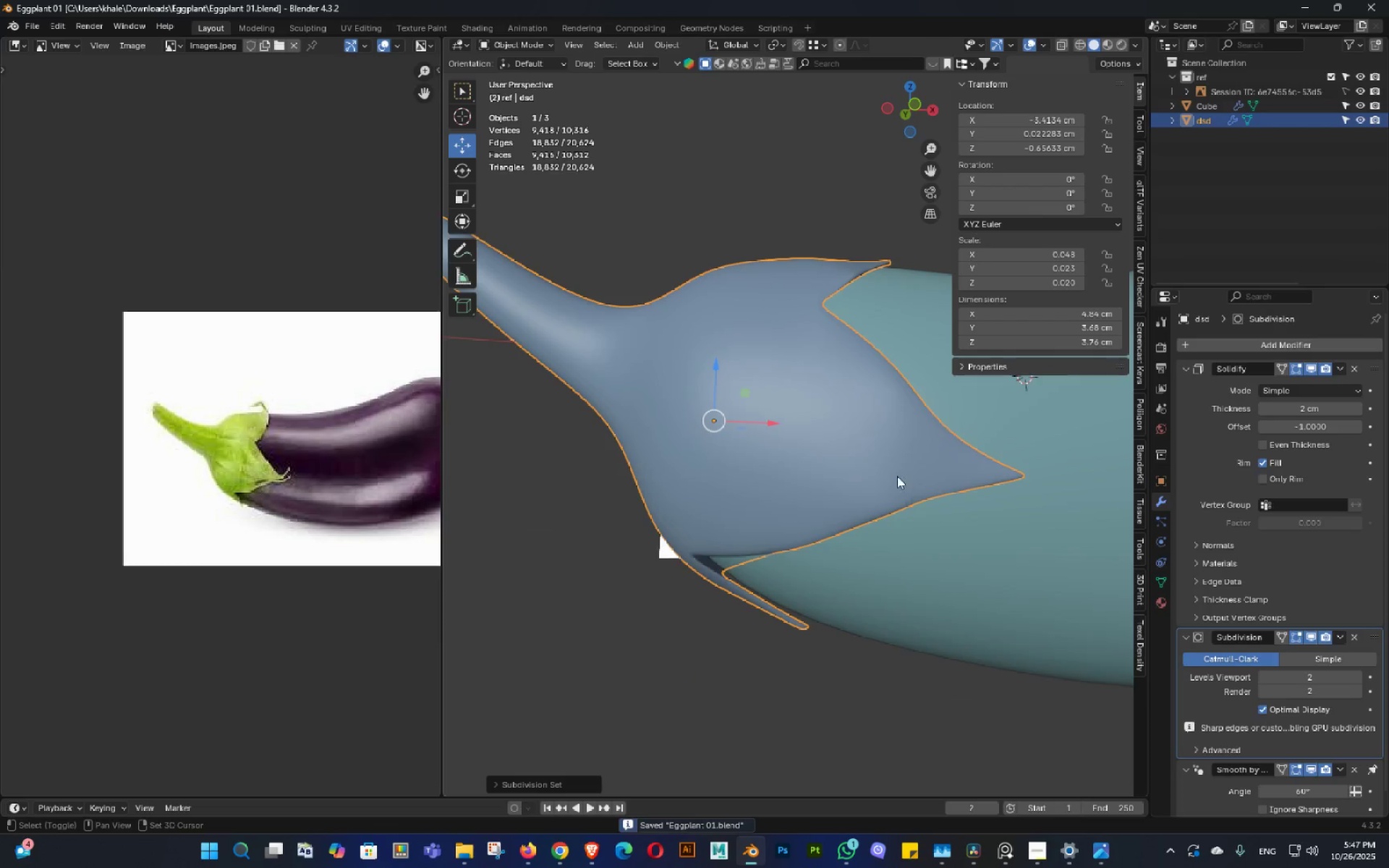 
triple_click([806, 452])
 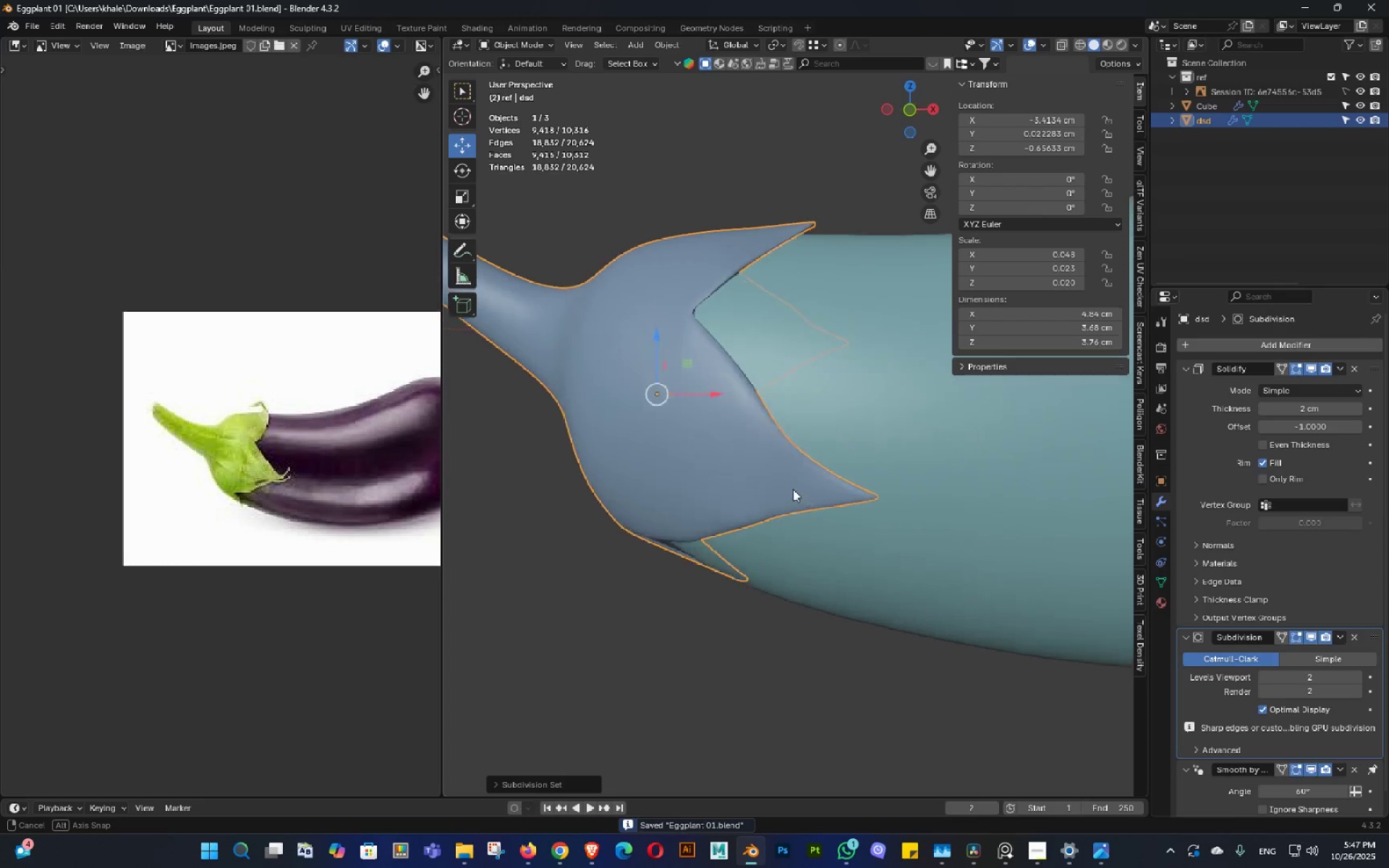 
key(Control+ControlLeft)
 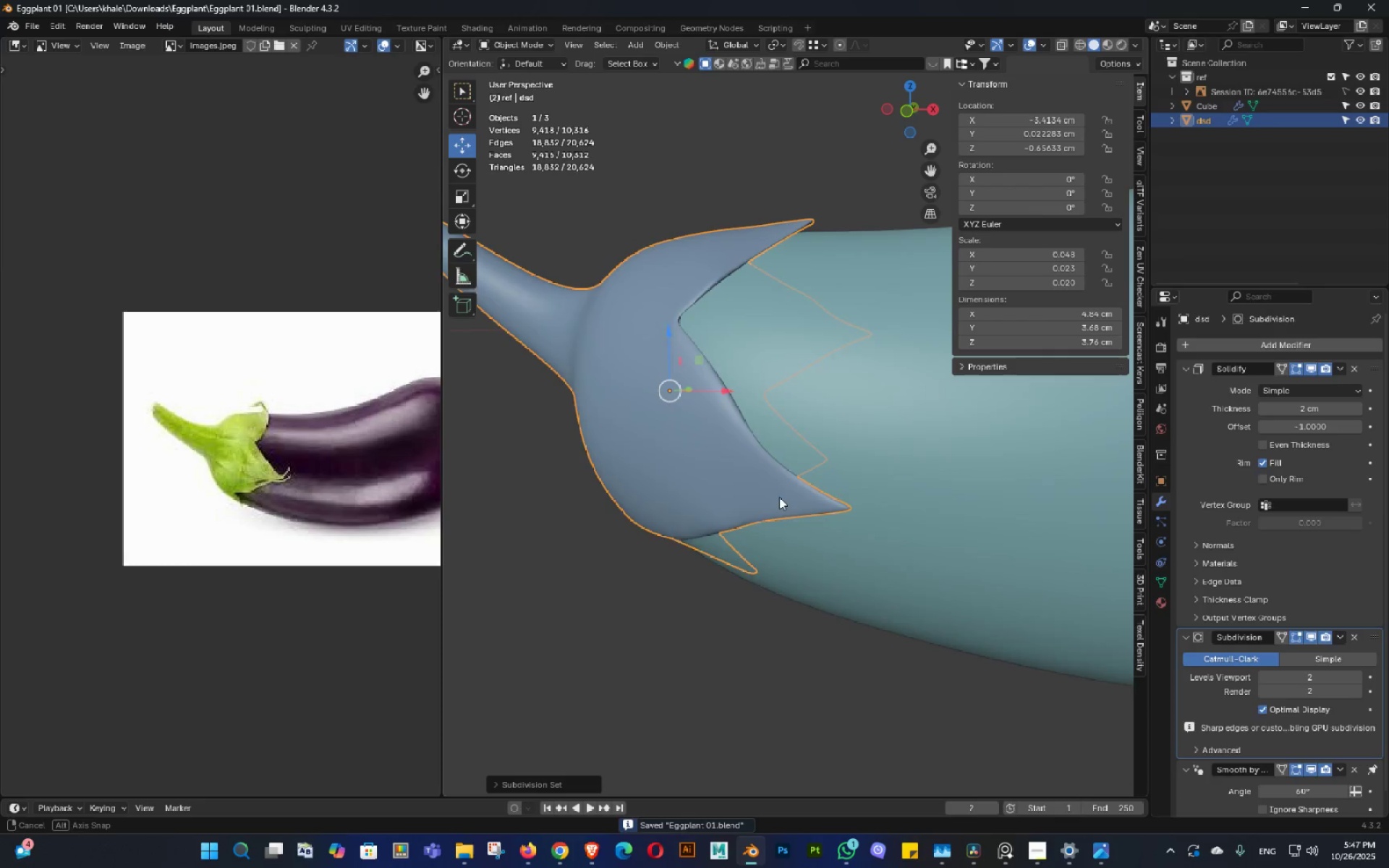 
triple_click([779, 497])
 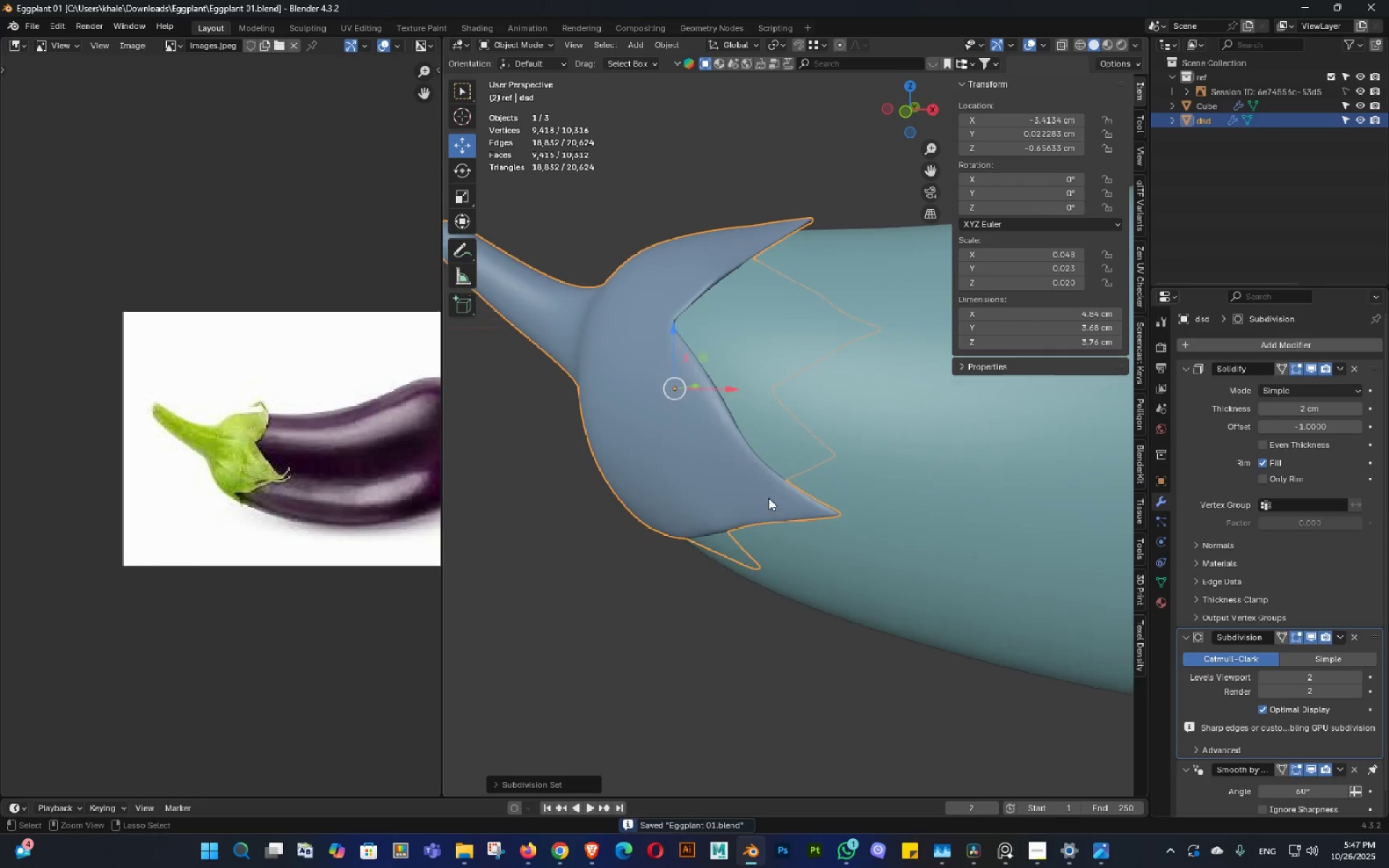 
key(Control+S)
 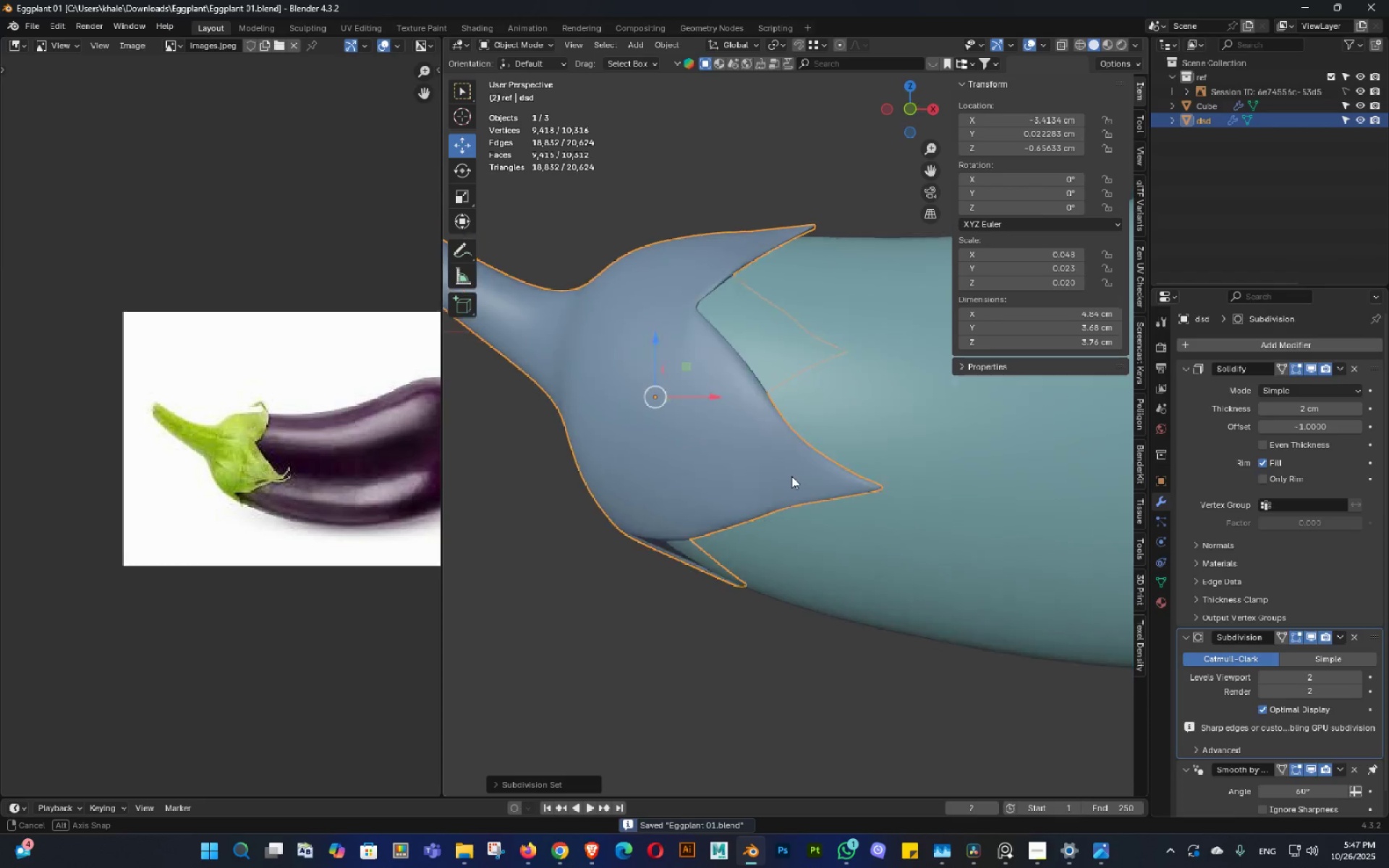 
key(Tab)
 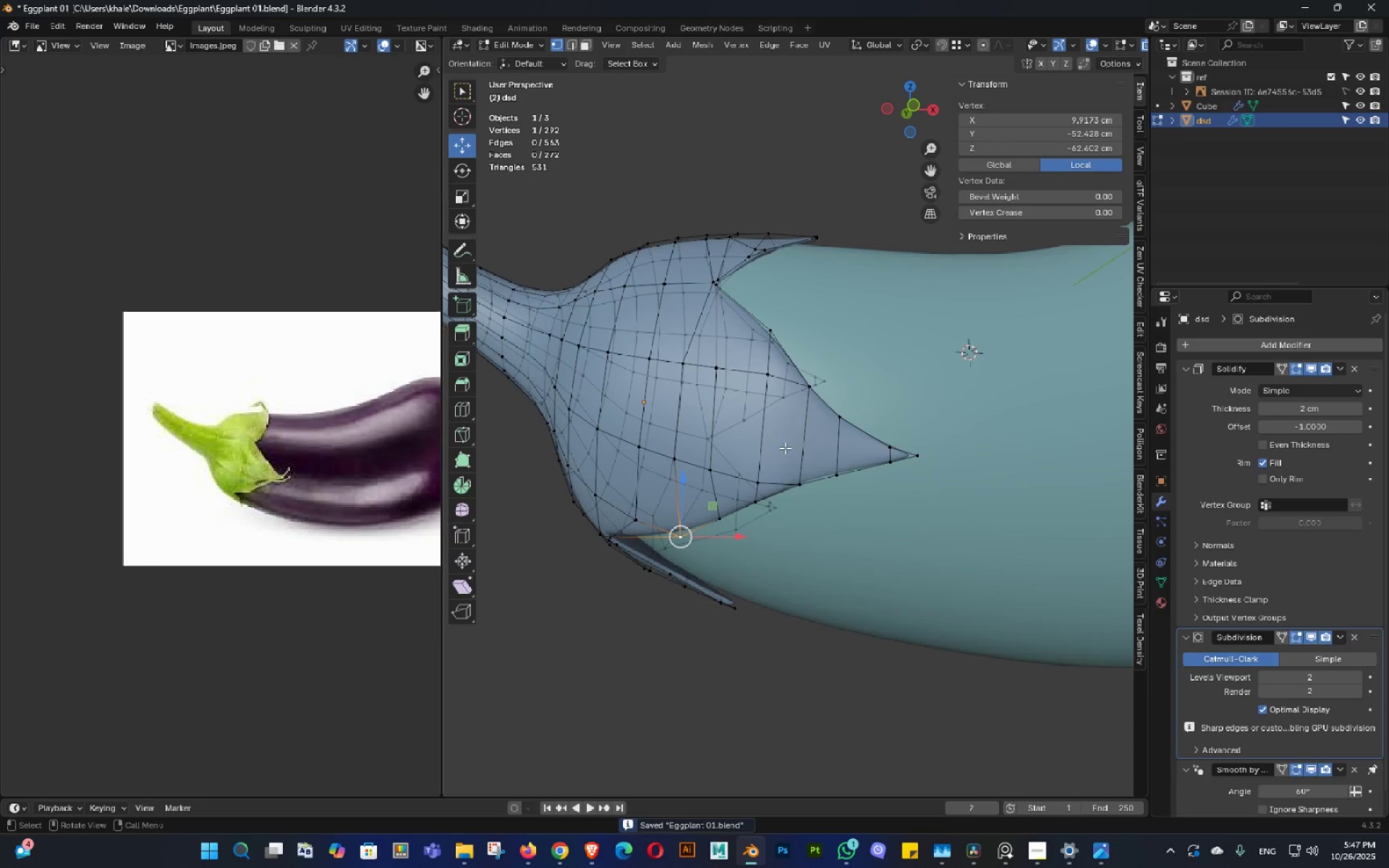 
triple_click([804, 448])
 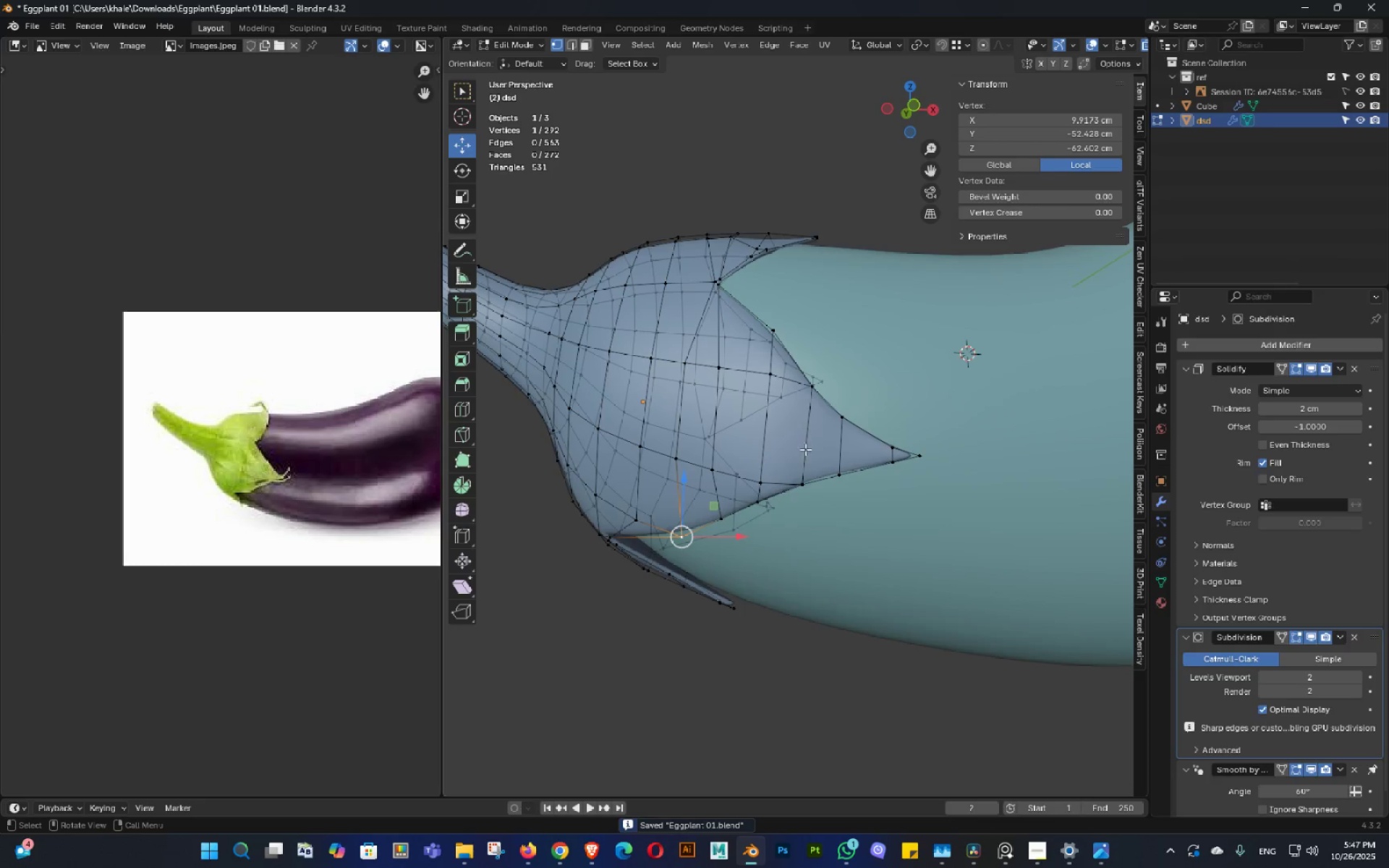 
key(1)
 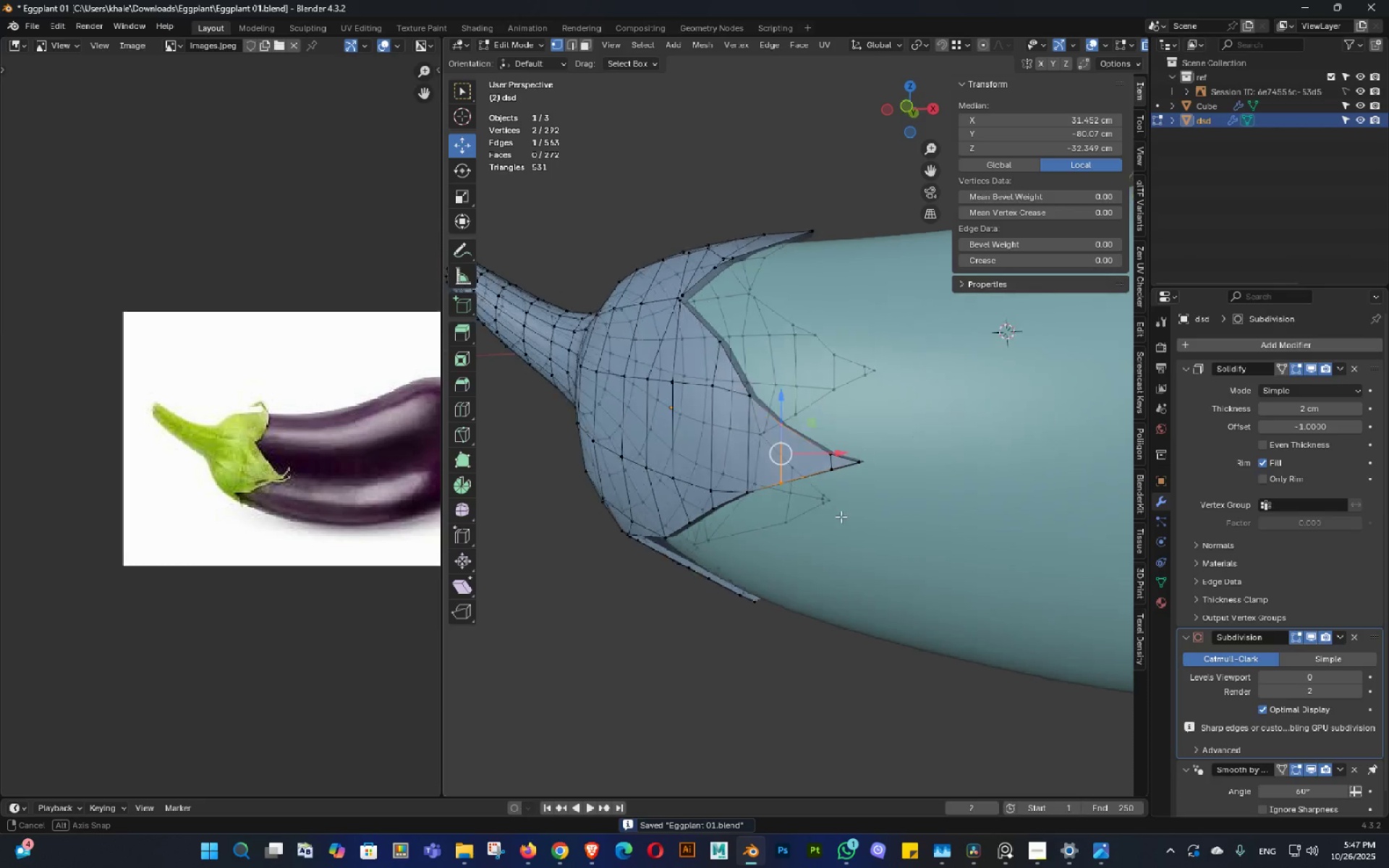 
key(Shift+ShiftLeft)
 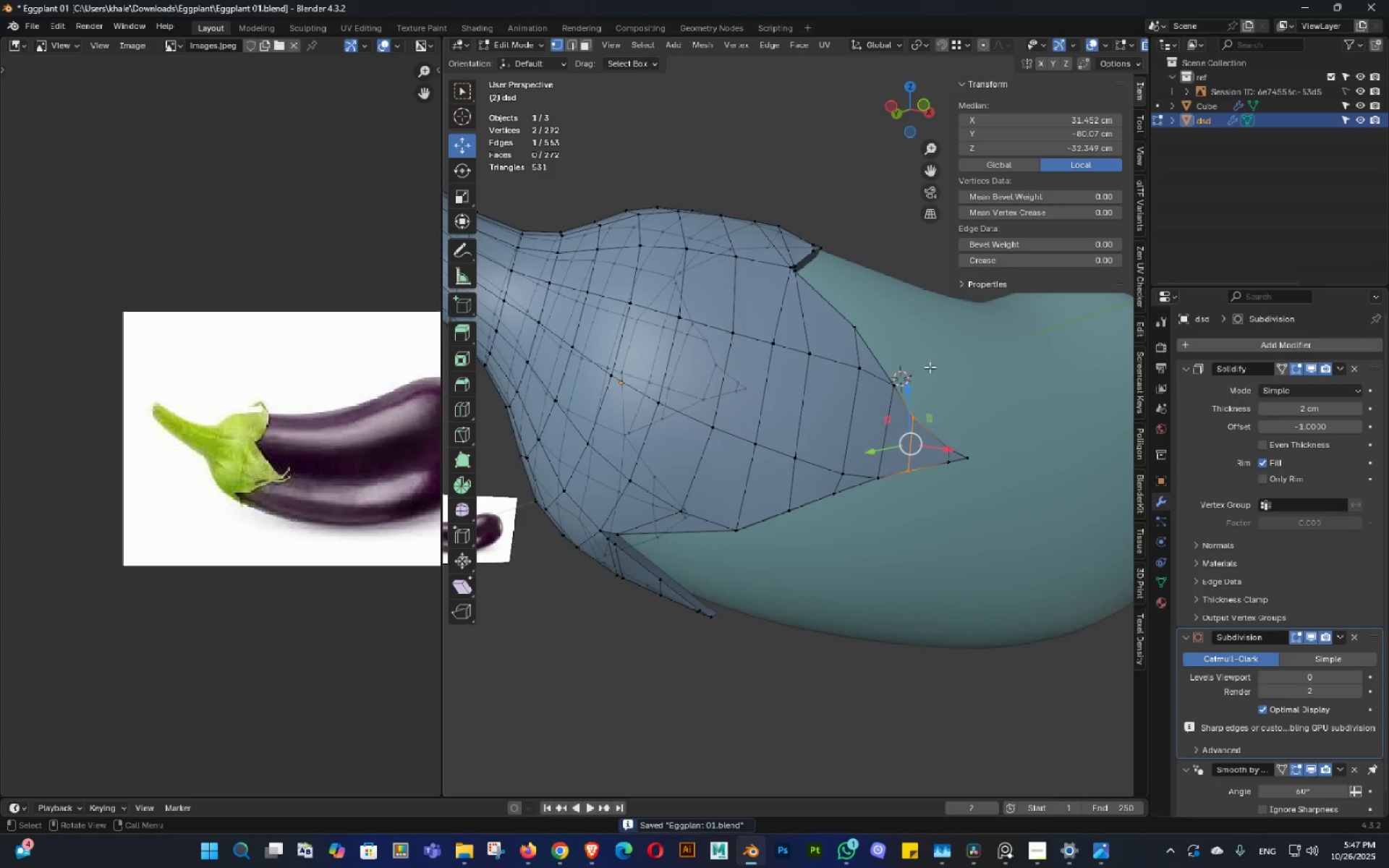 
double_click([901, 370])
 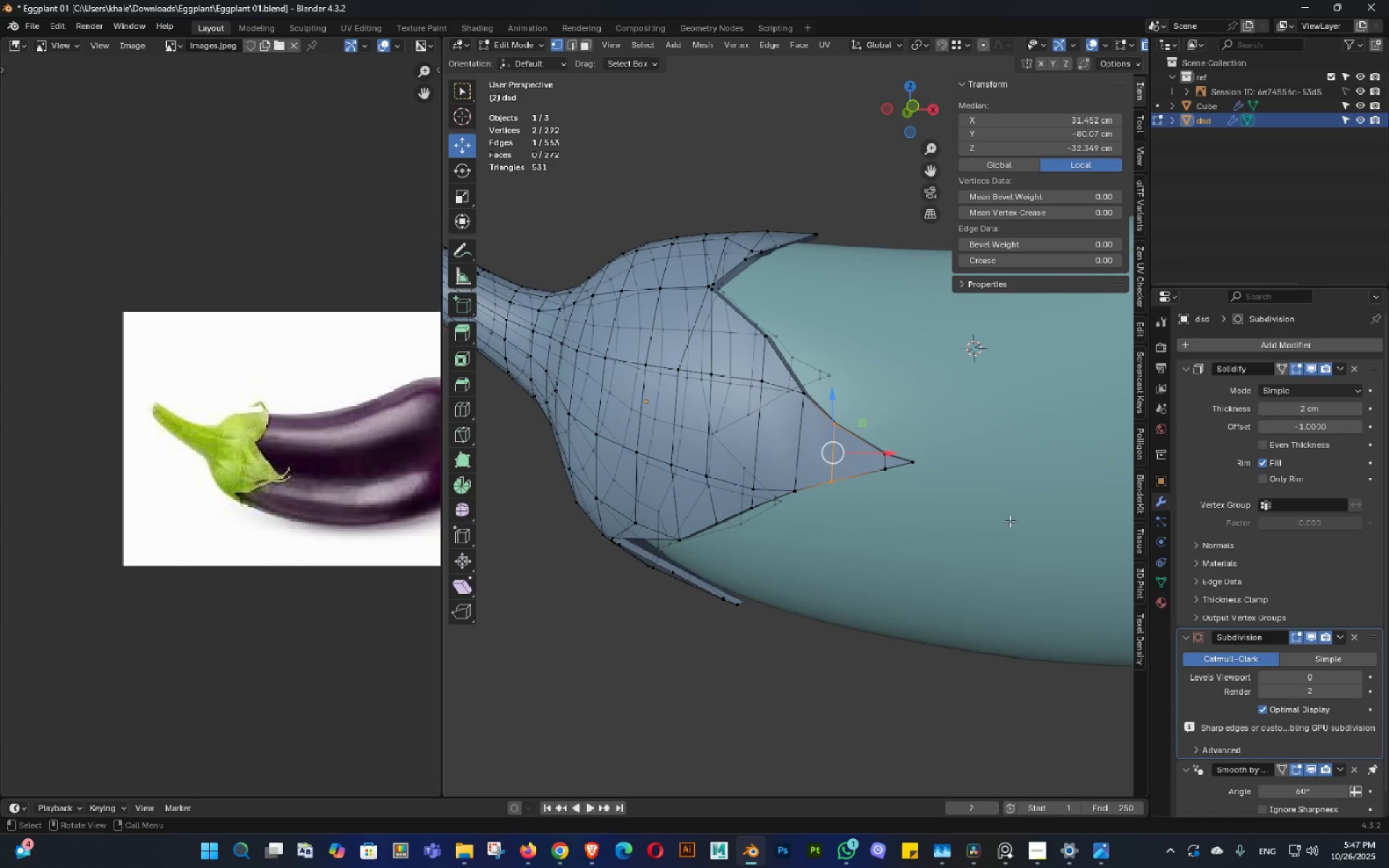 
type(sz)
key(Tab)
type(3)
 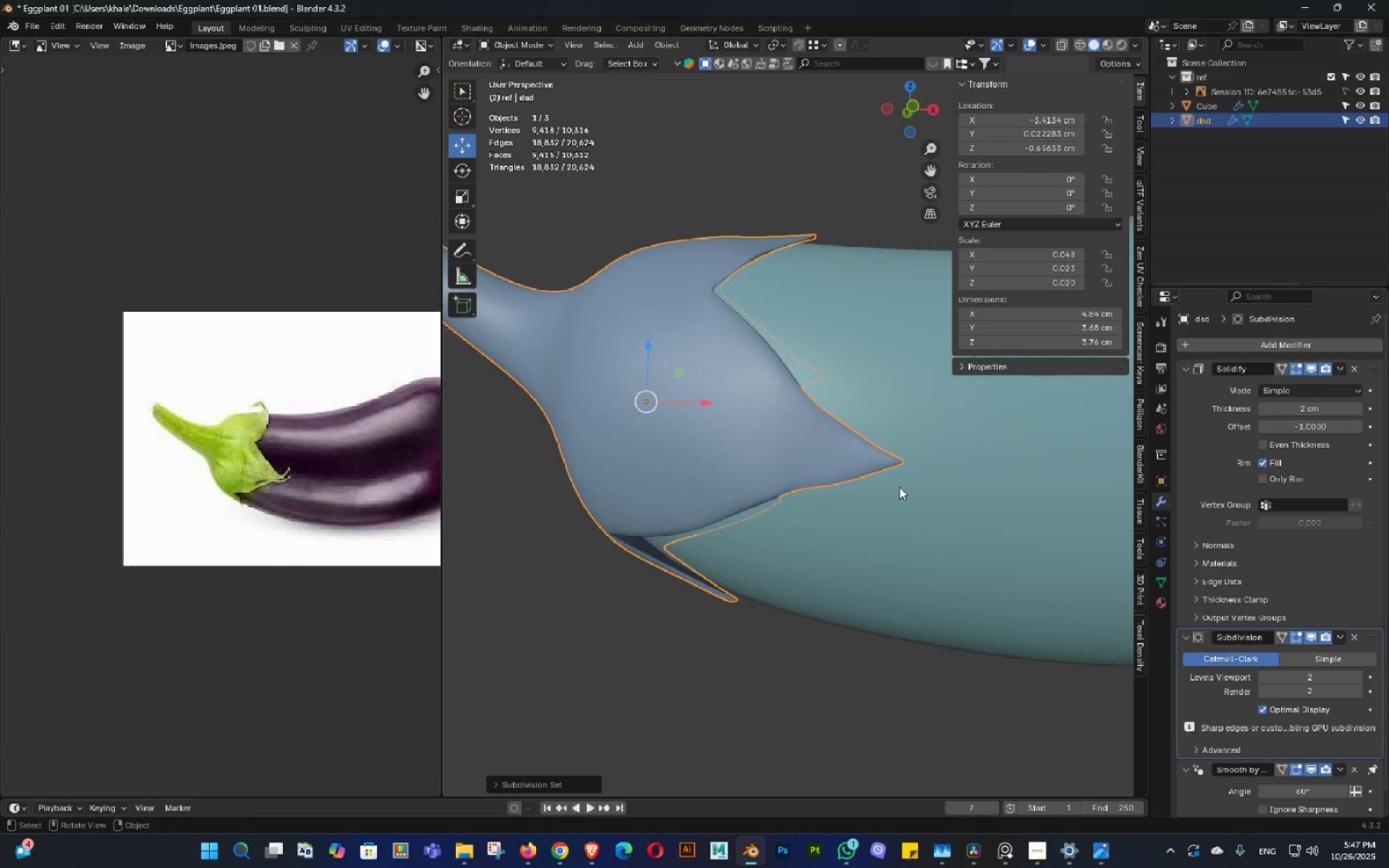 
scroll: coordinate [899, 487], scroll_direction: down, amount: 1.0
 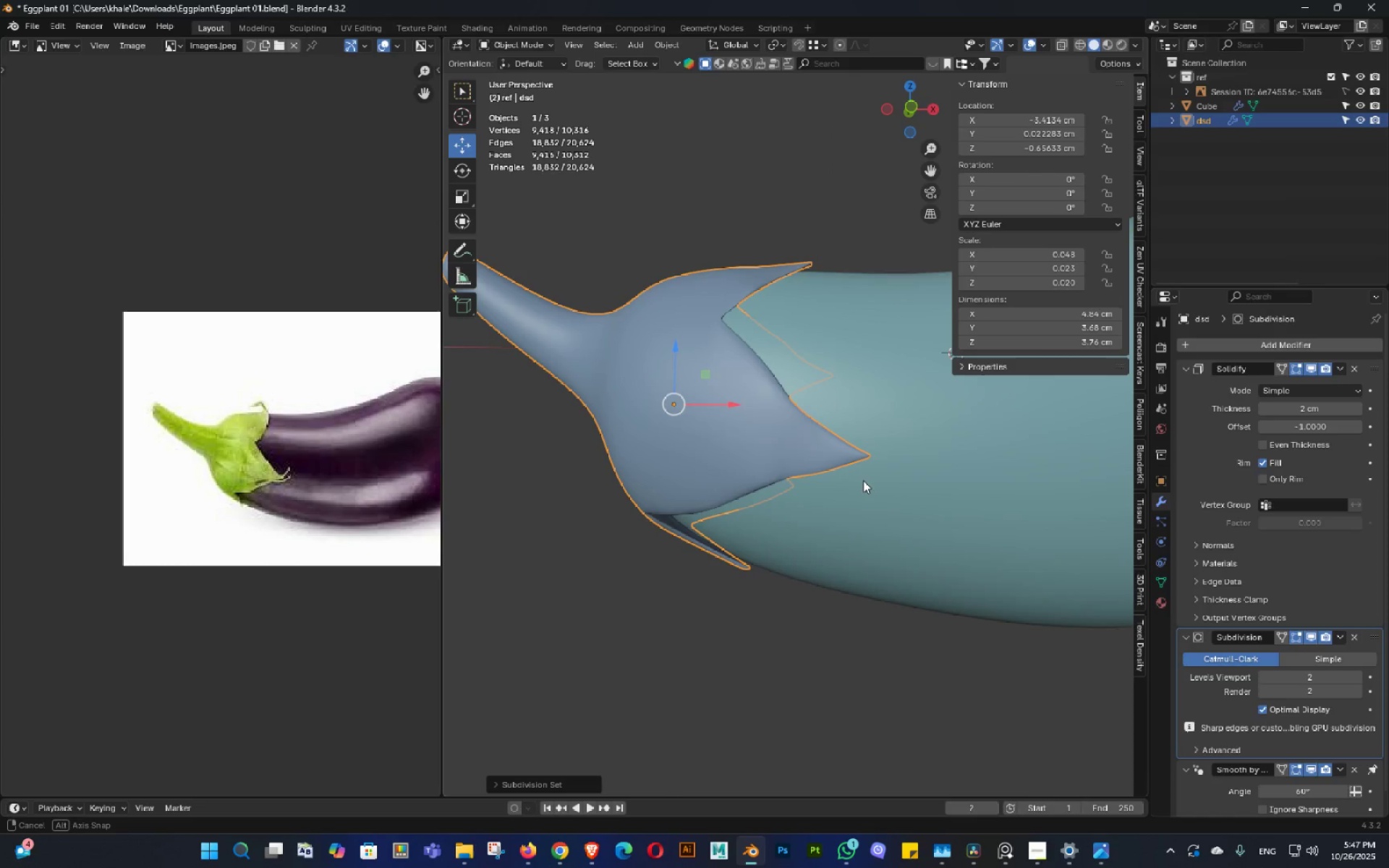 
double_click([863, 480])
 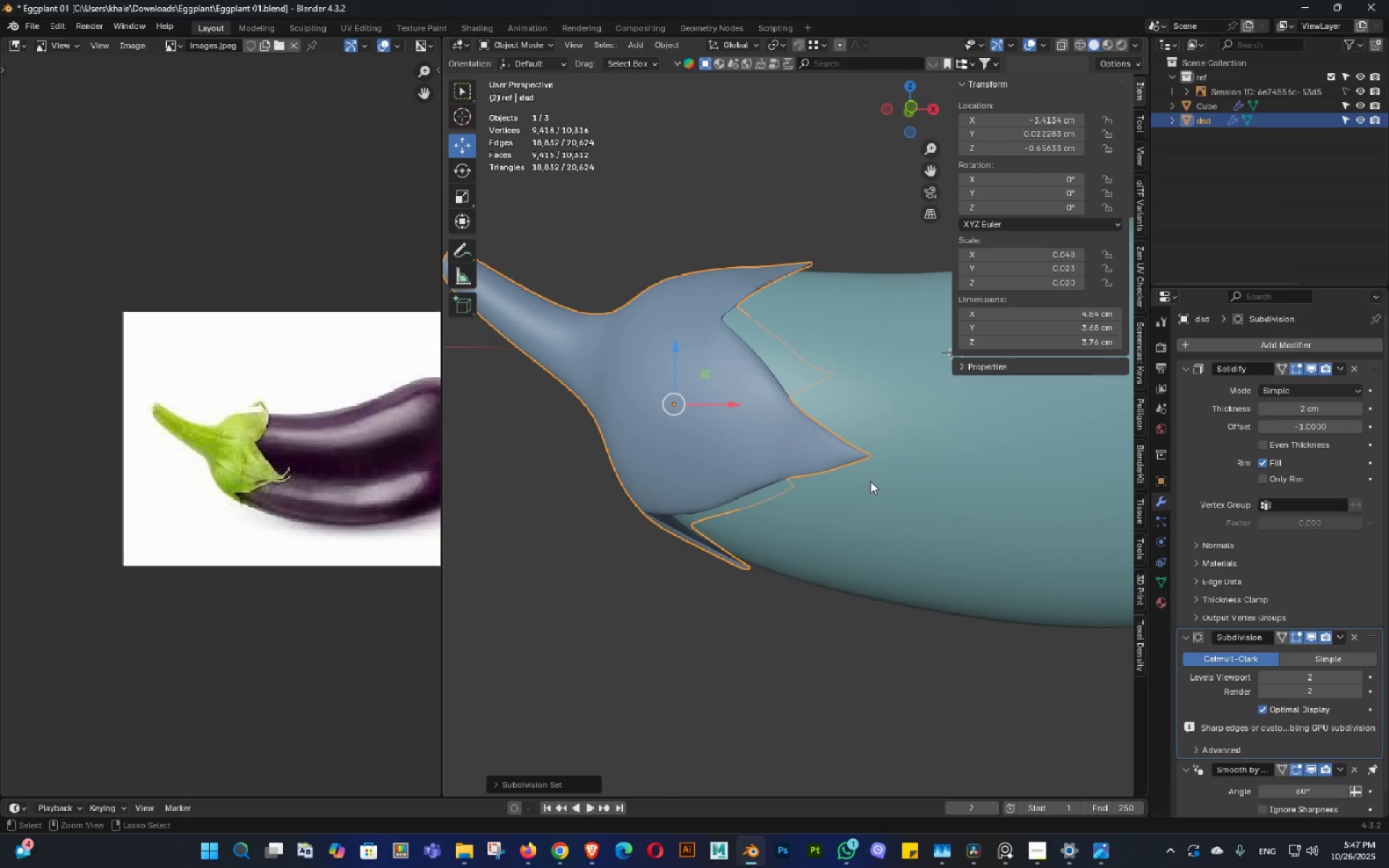 
key(Control+S)
 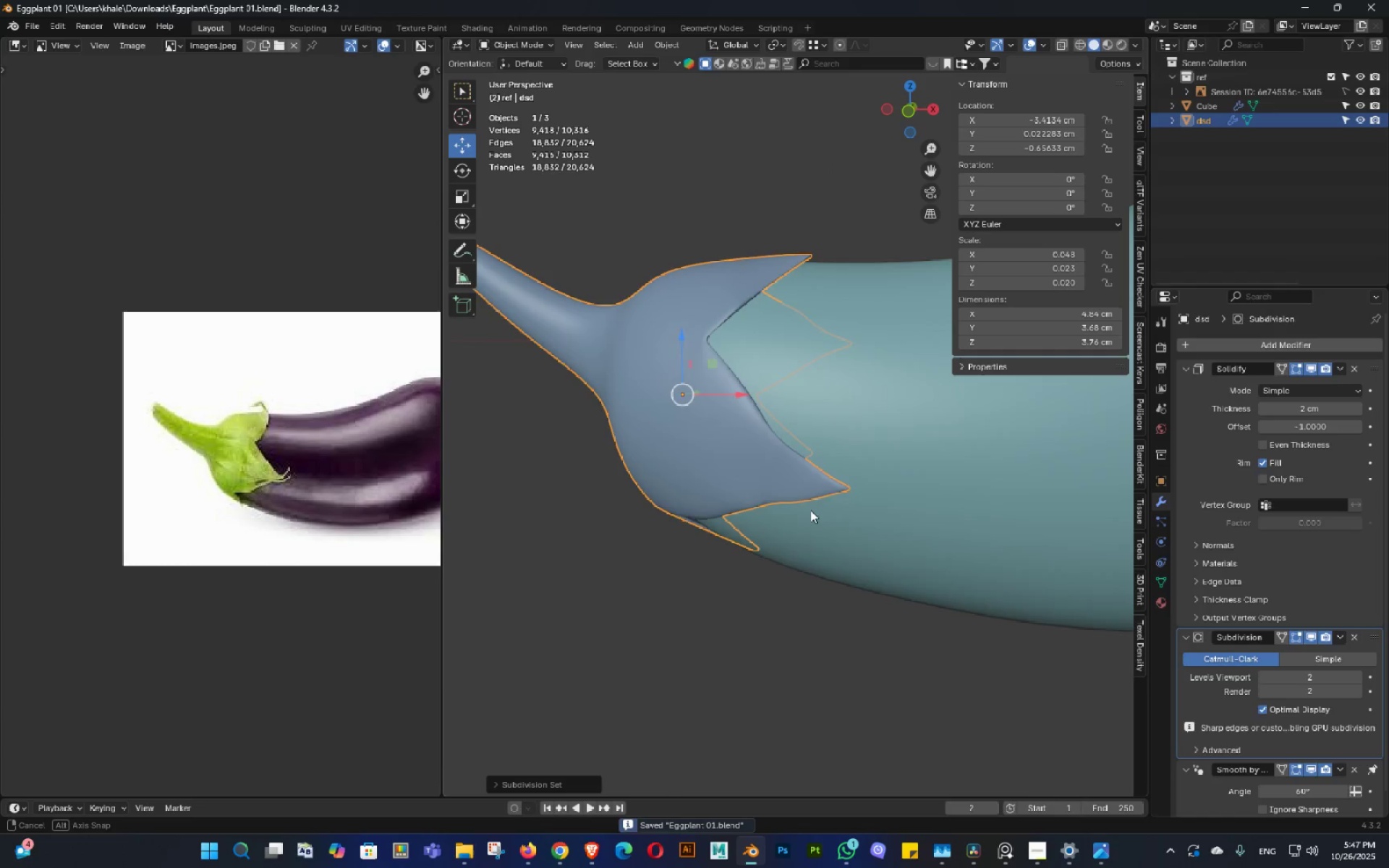 
triple_click([805, 514])
 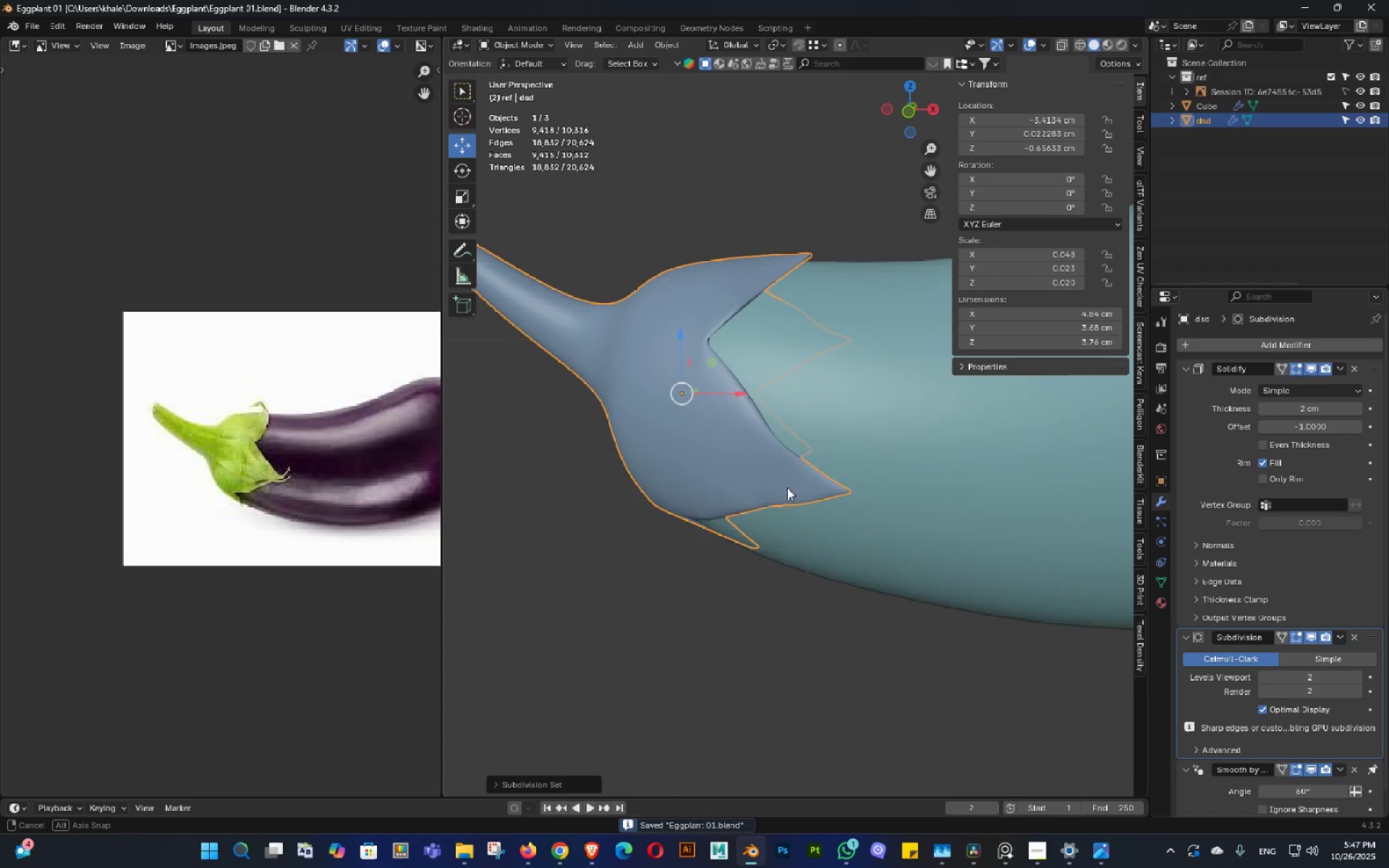 
key(Tab)
 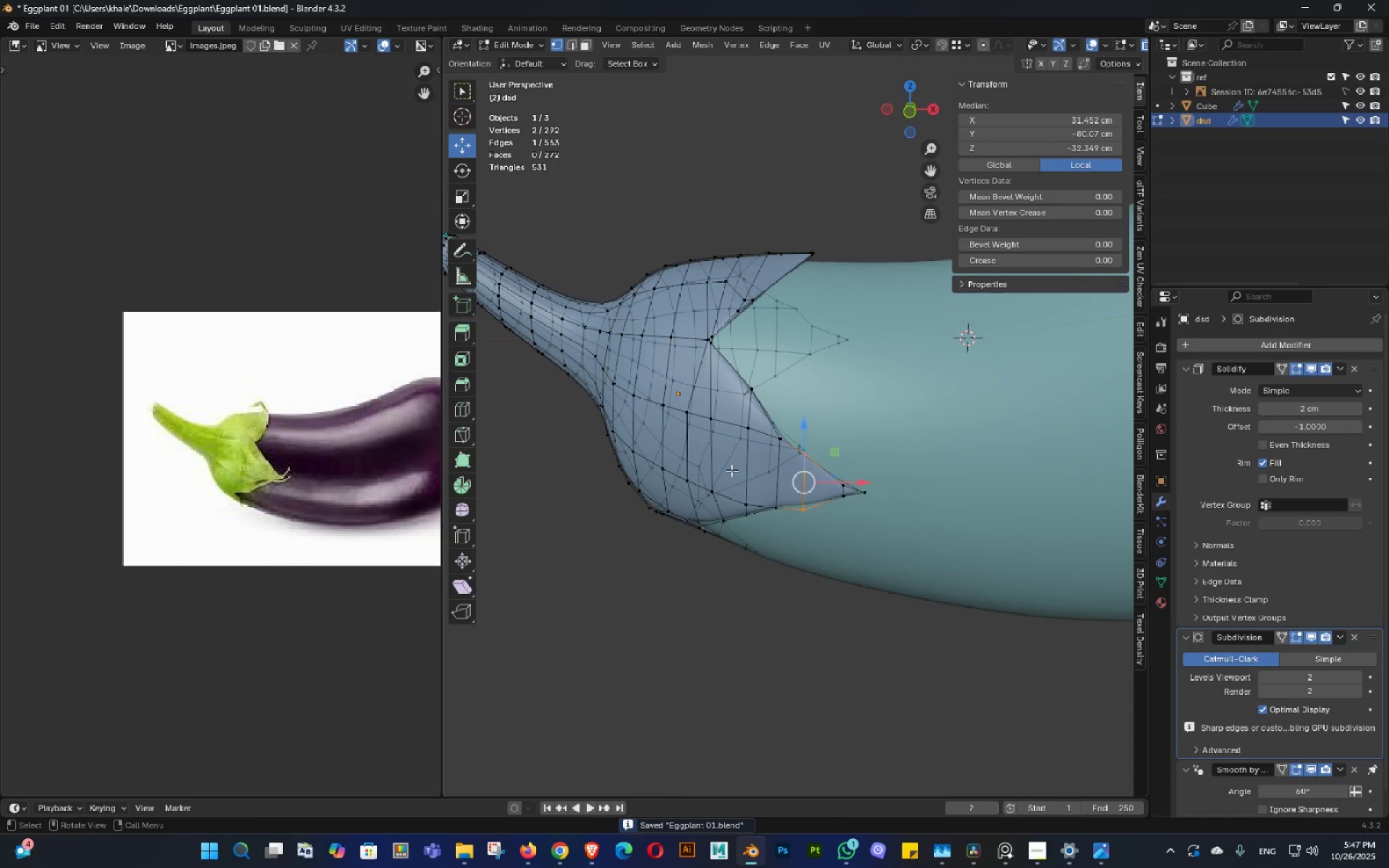 
scroll: coordinate [729, 470], scroll_direction: up, amount: 2.0
 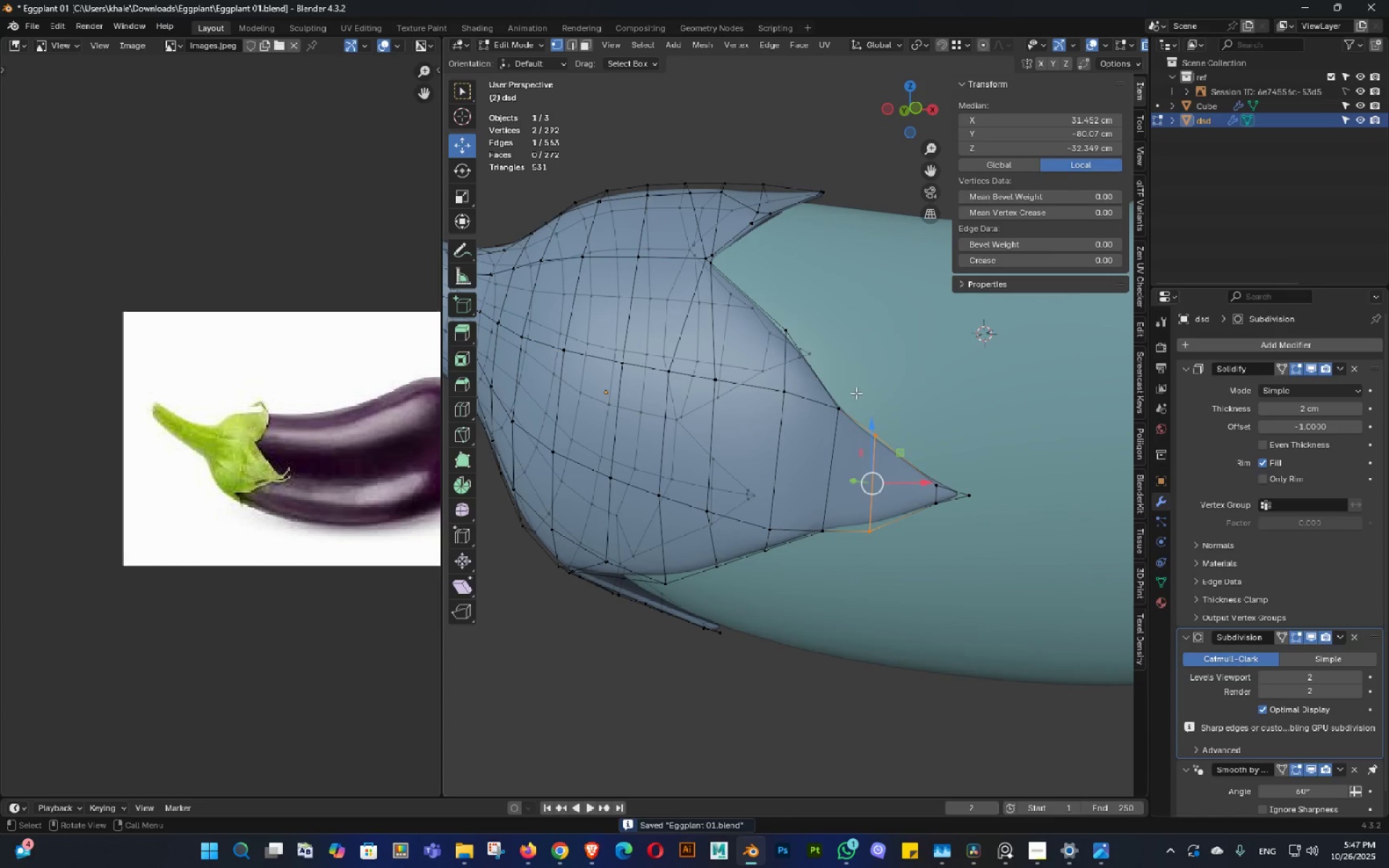 
hold_key(key=ShiftLeft, duration=0.7)
 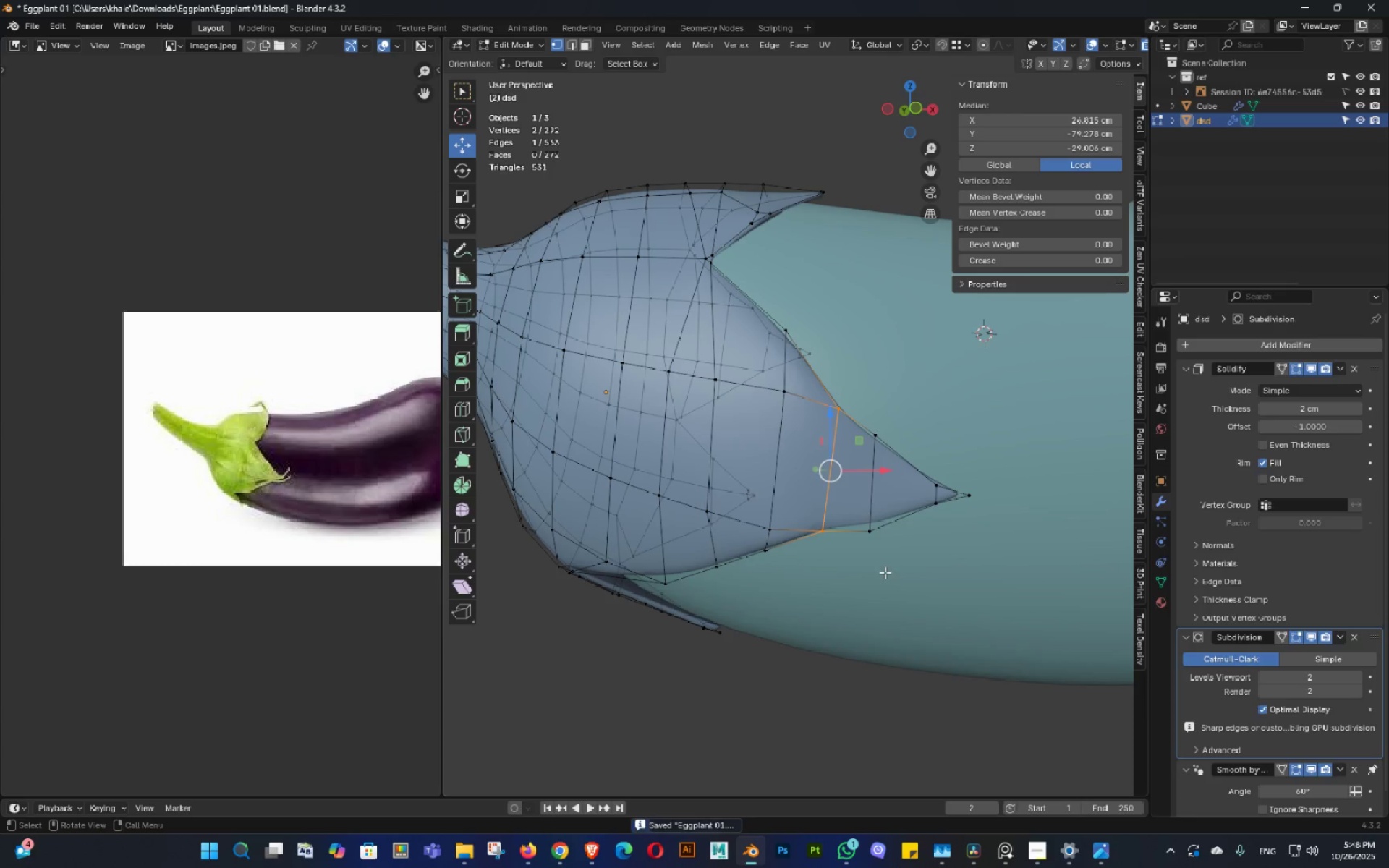 
hold_key(key=S, duration=3.34)
 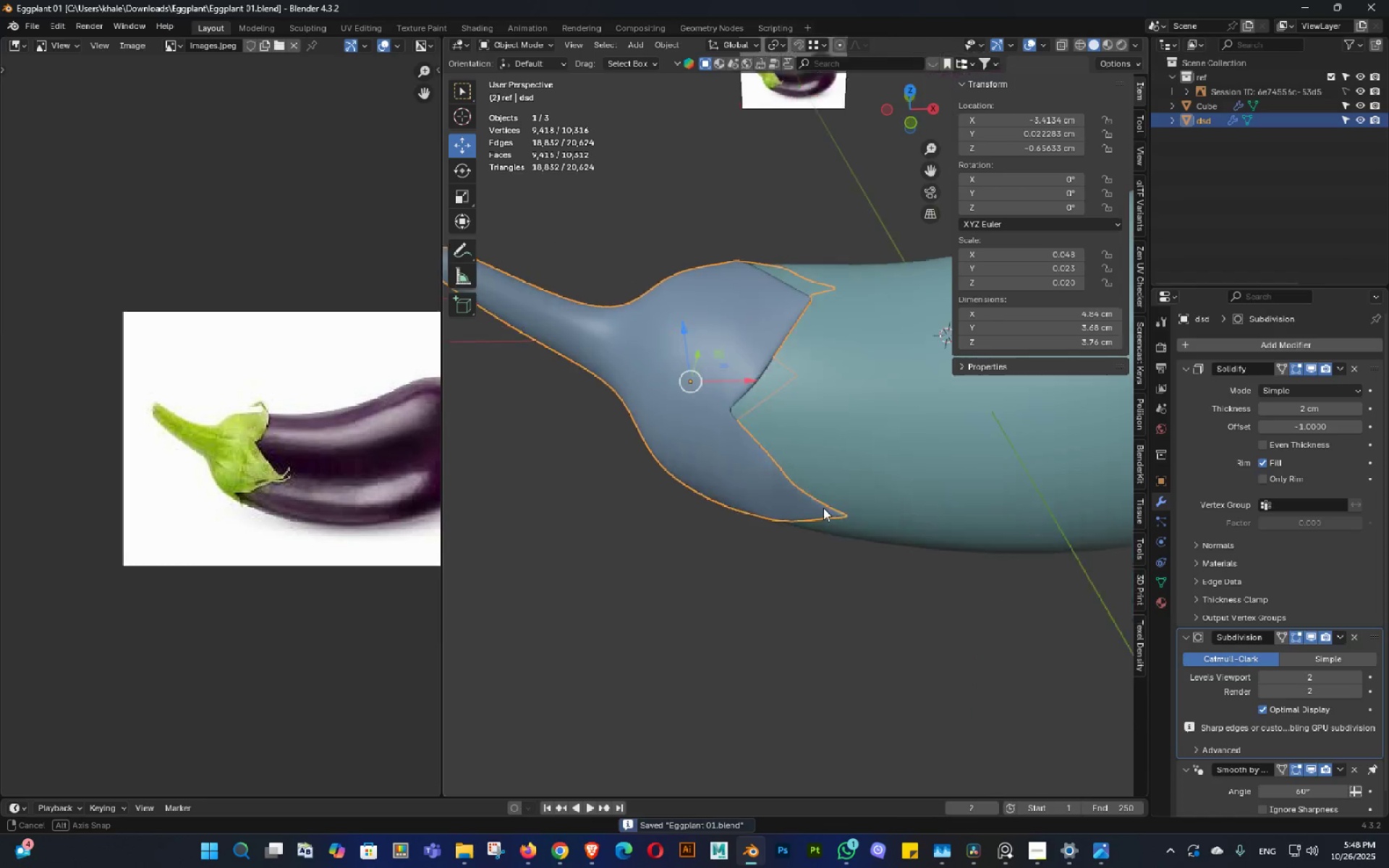 
key(Z)
 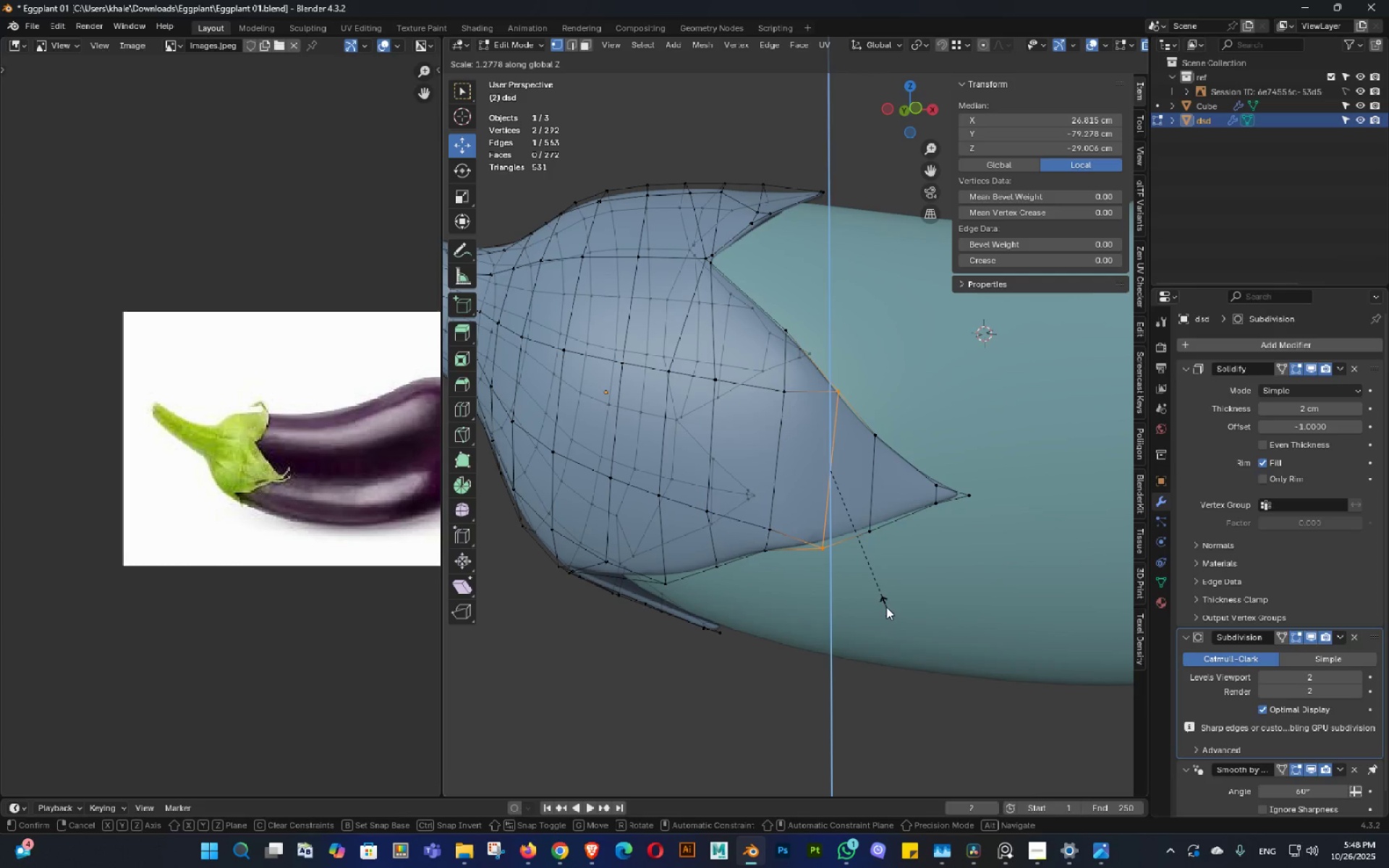 
left_click([886, 607])
 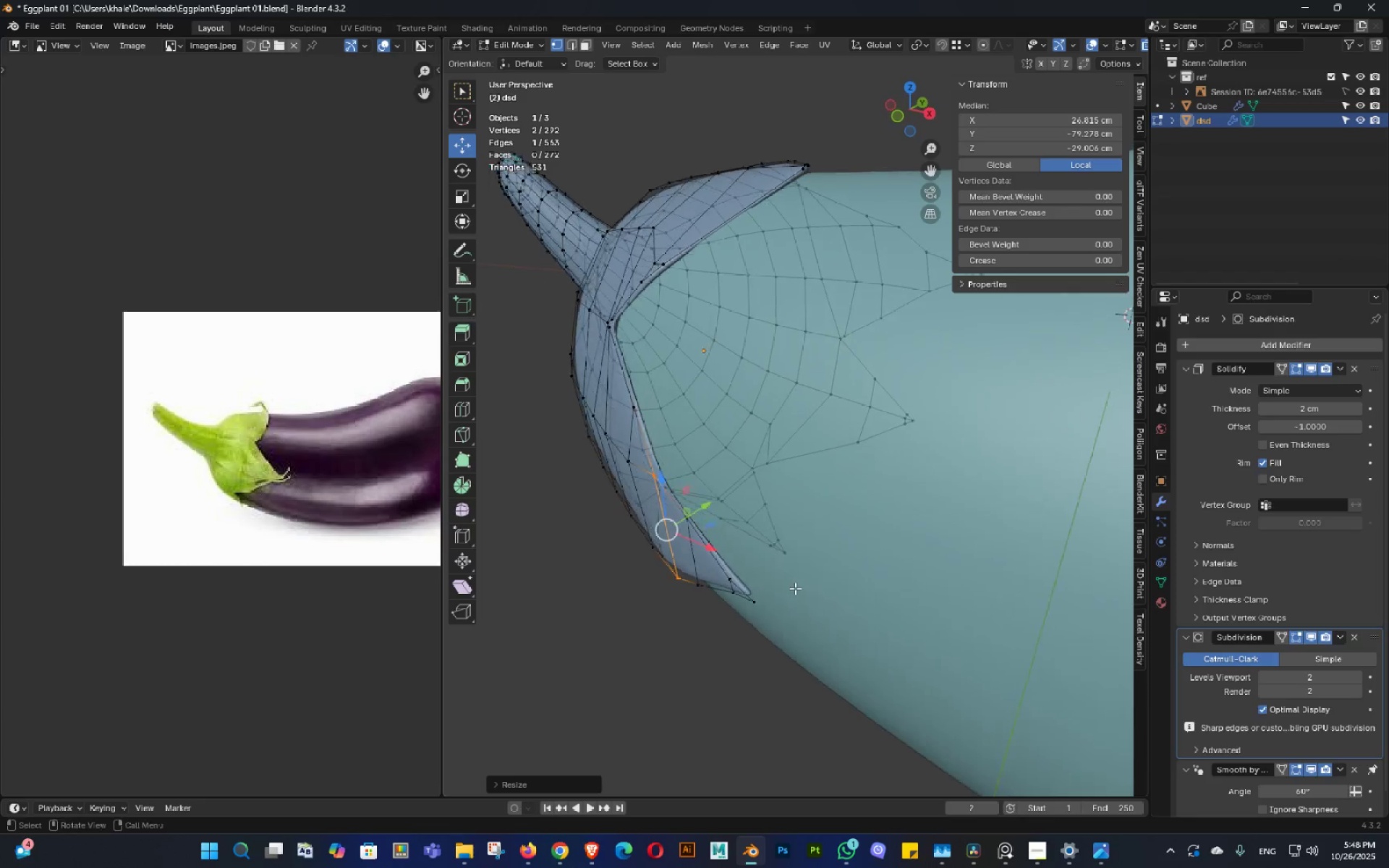 
key(Tab)
 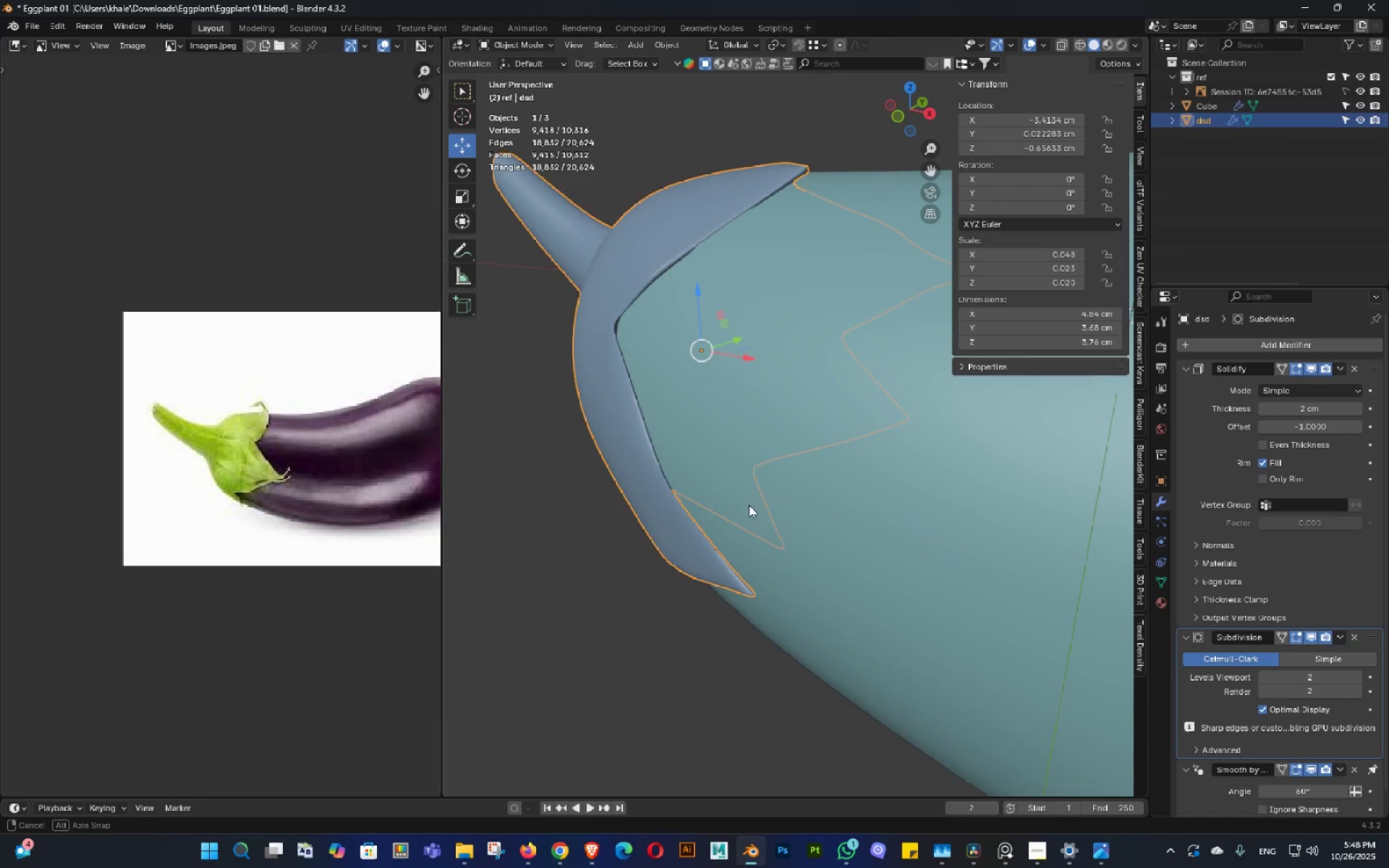 
double_click([778, 527])
 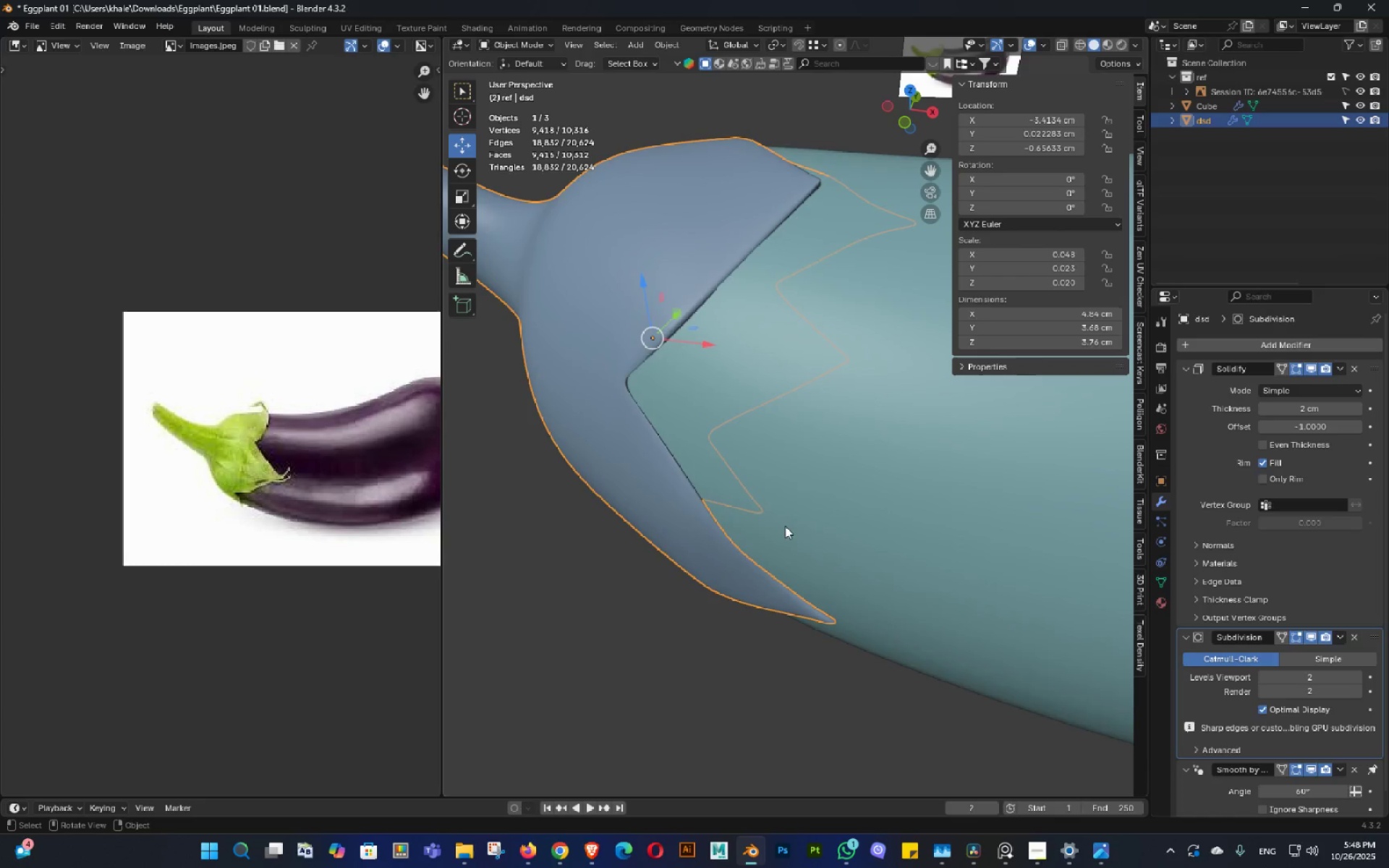 
key(Control+ControlLeft)
 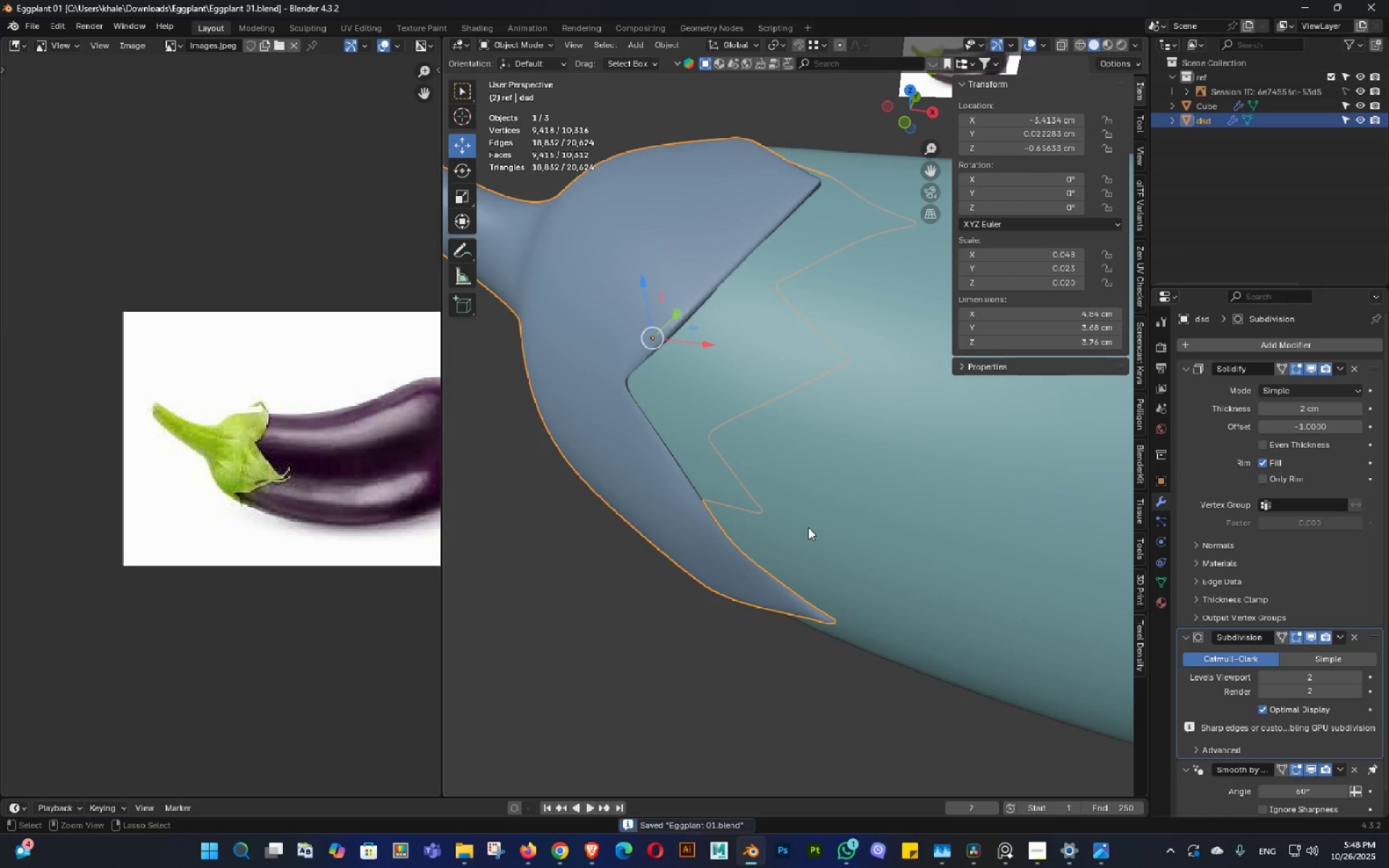 
scroll: coordinate [809, 542], scroll_direction: down, amount: 3.0
 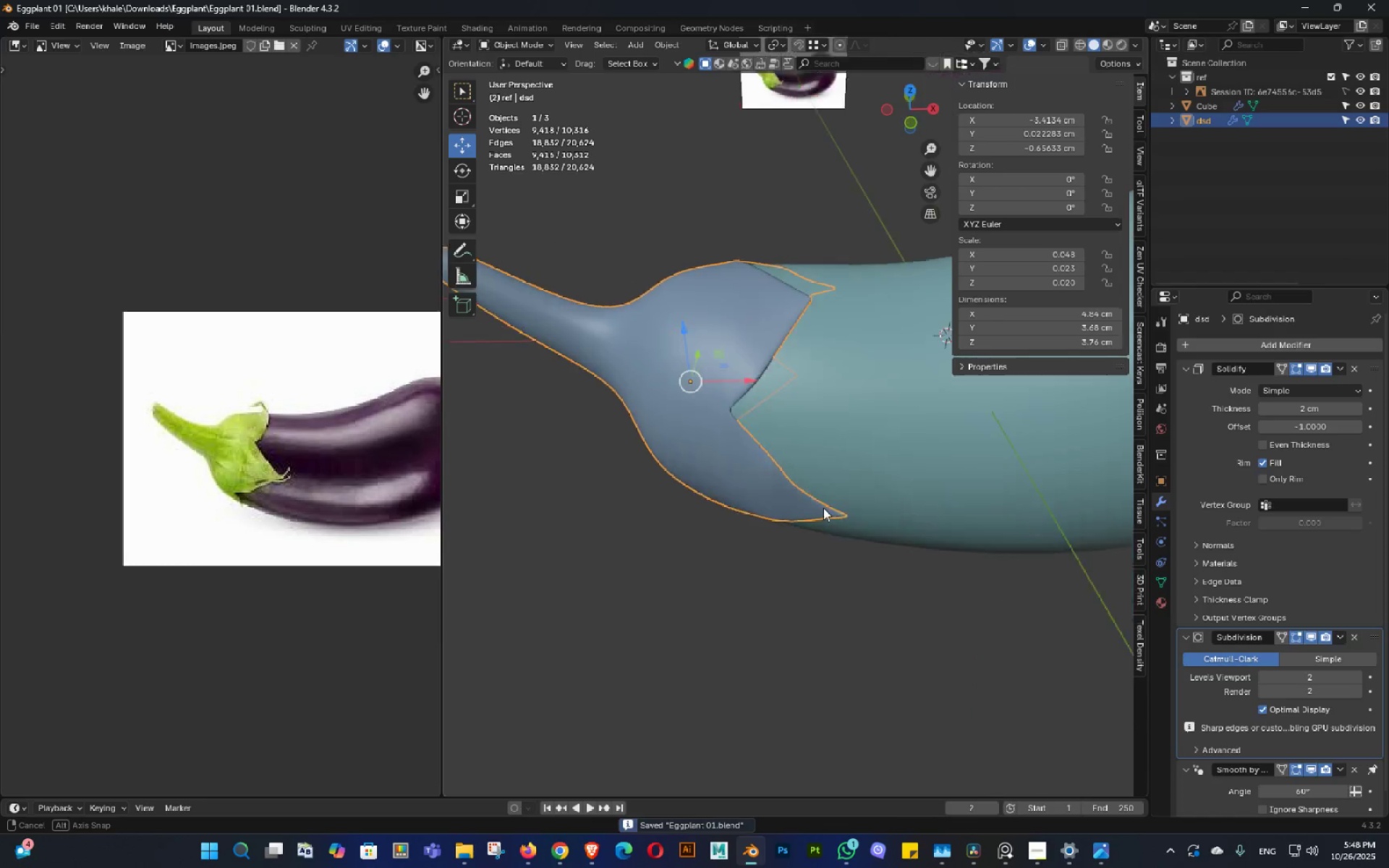 
key(Control+ControlLeft)
 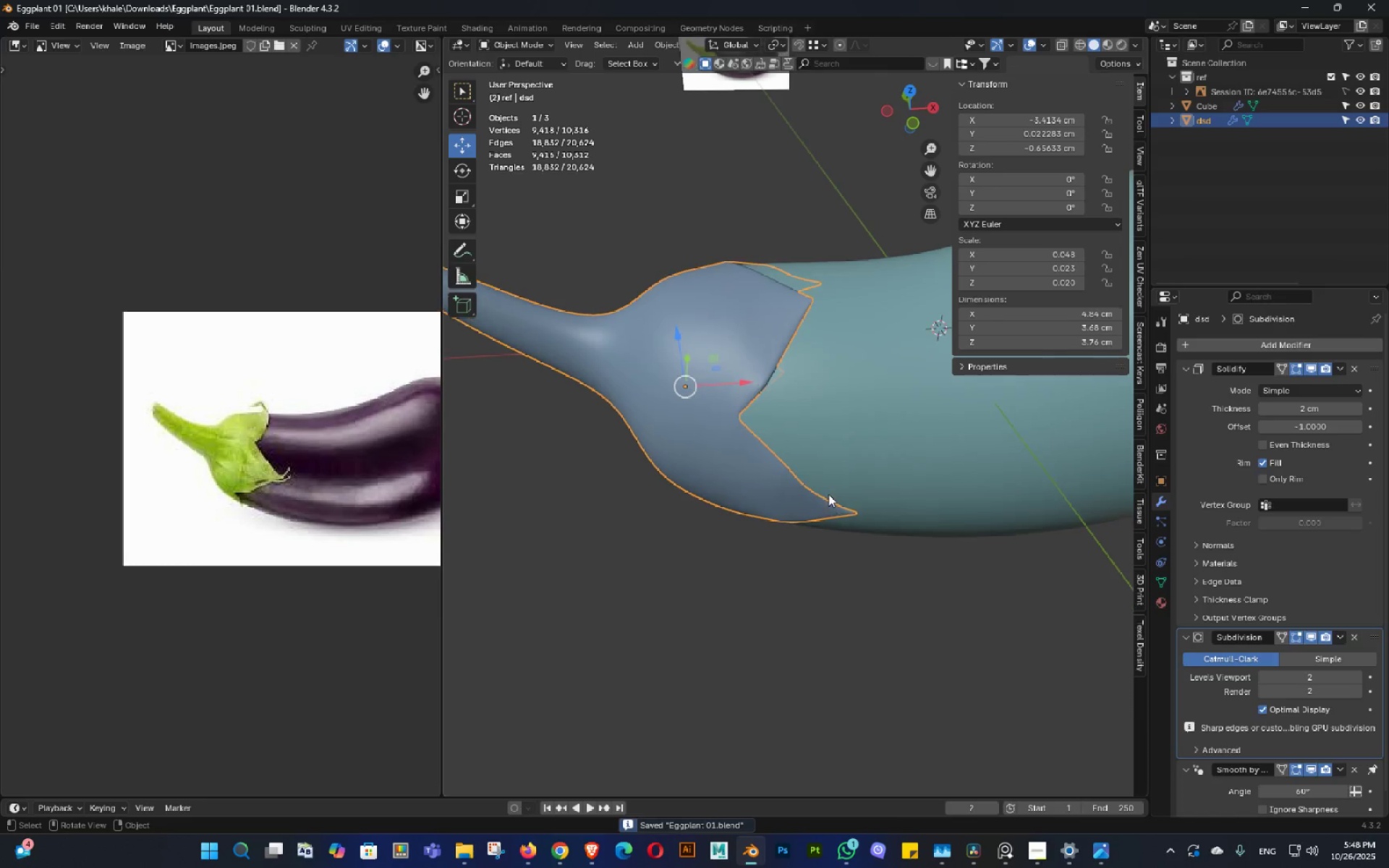 
key(Control+S)
 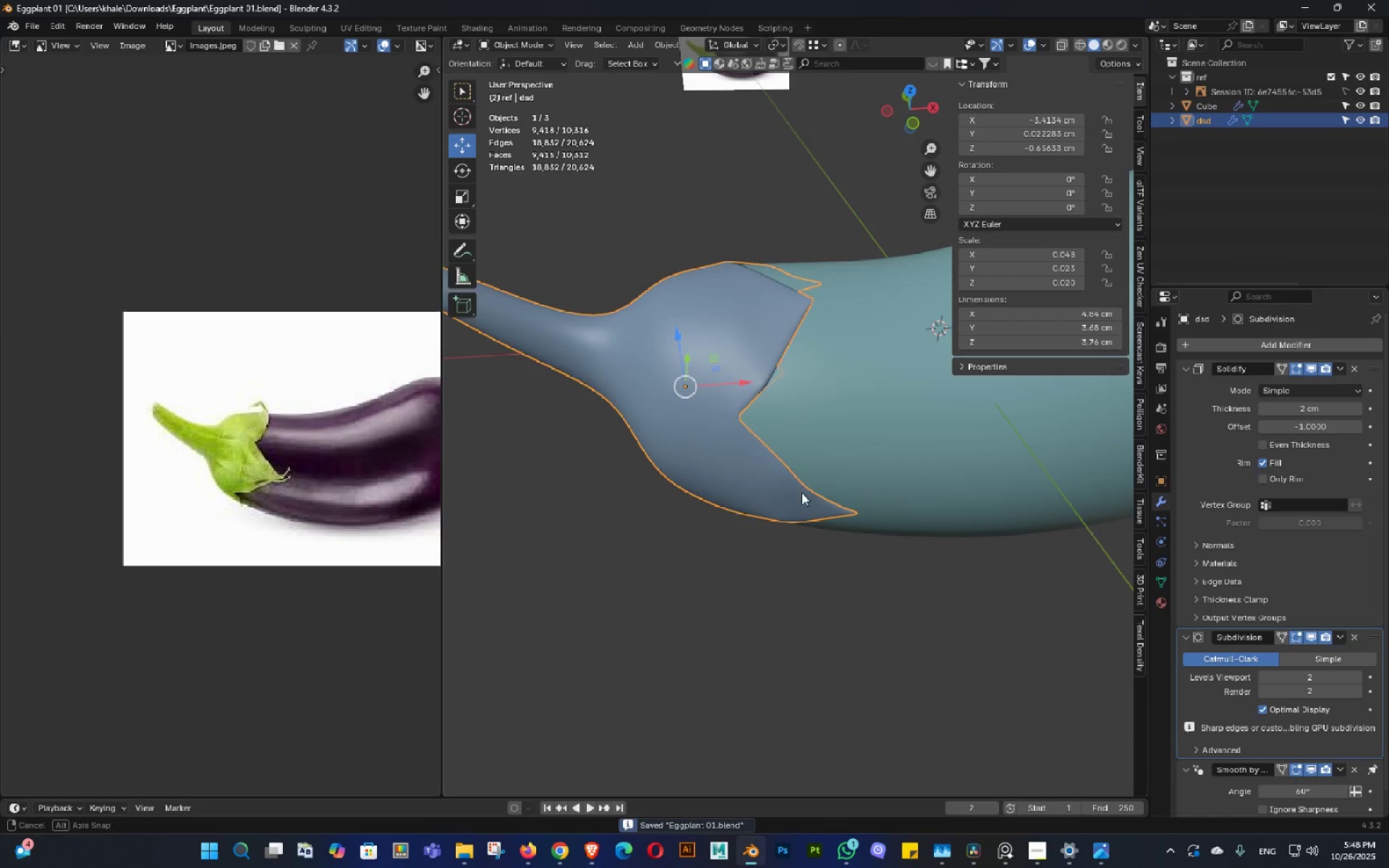 
double_click([787, 483])
 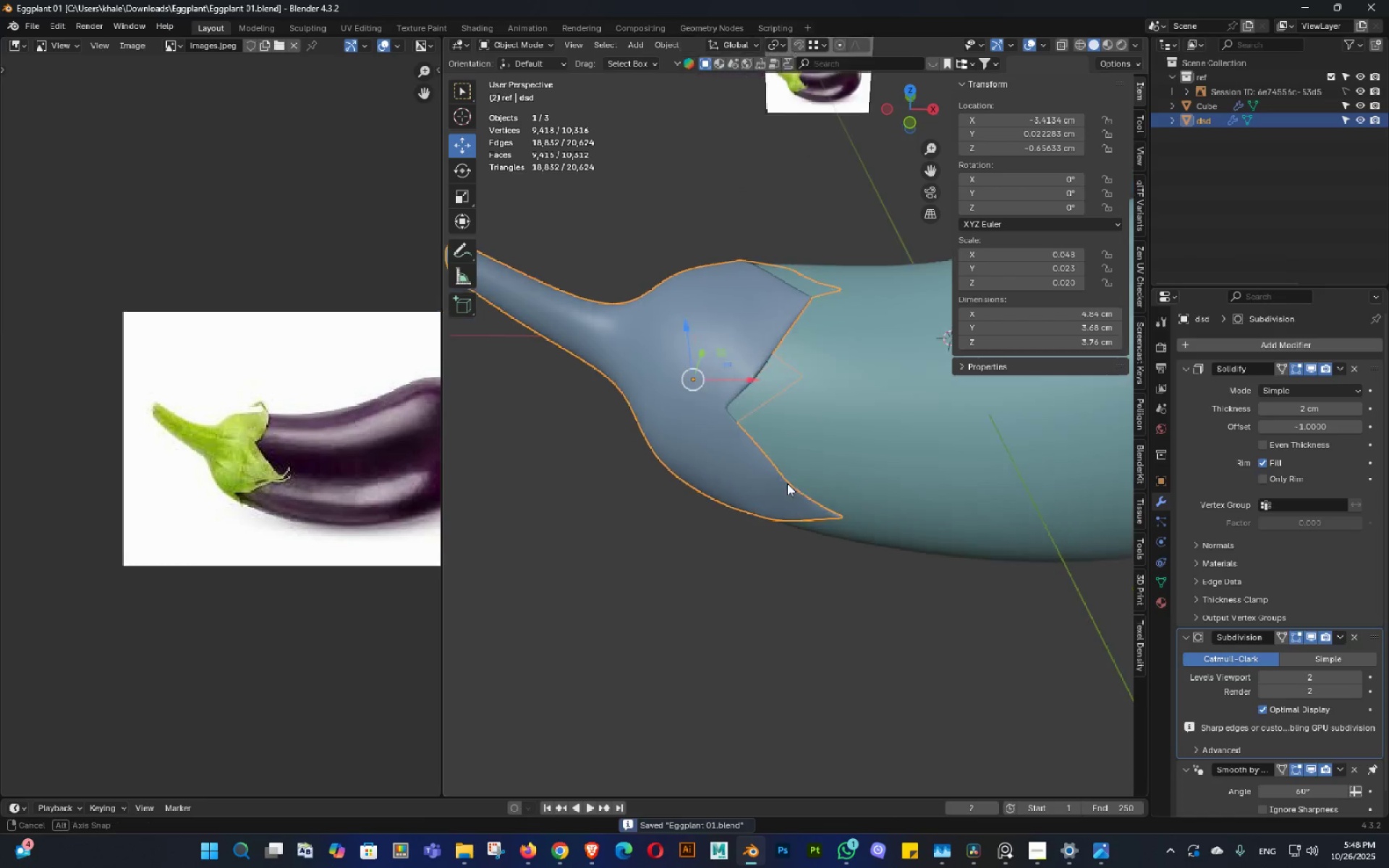 
key(Control+ControlLeft)
 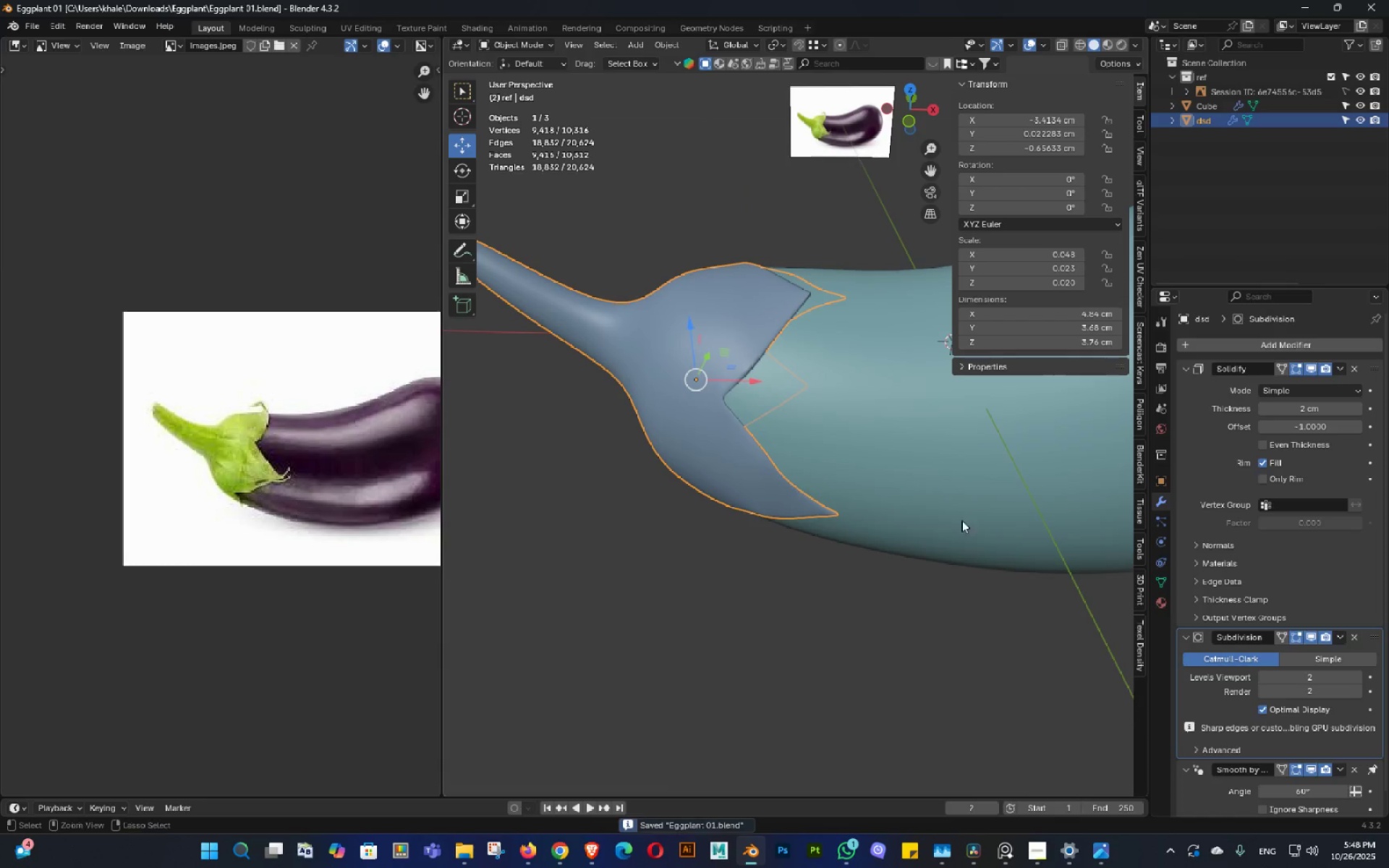 
key(Control+S)
 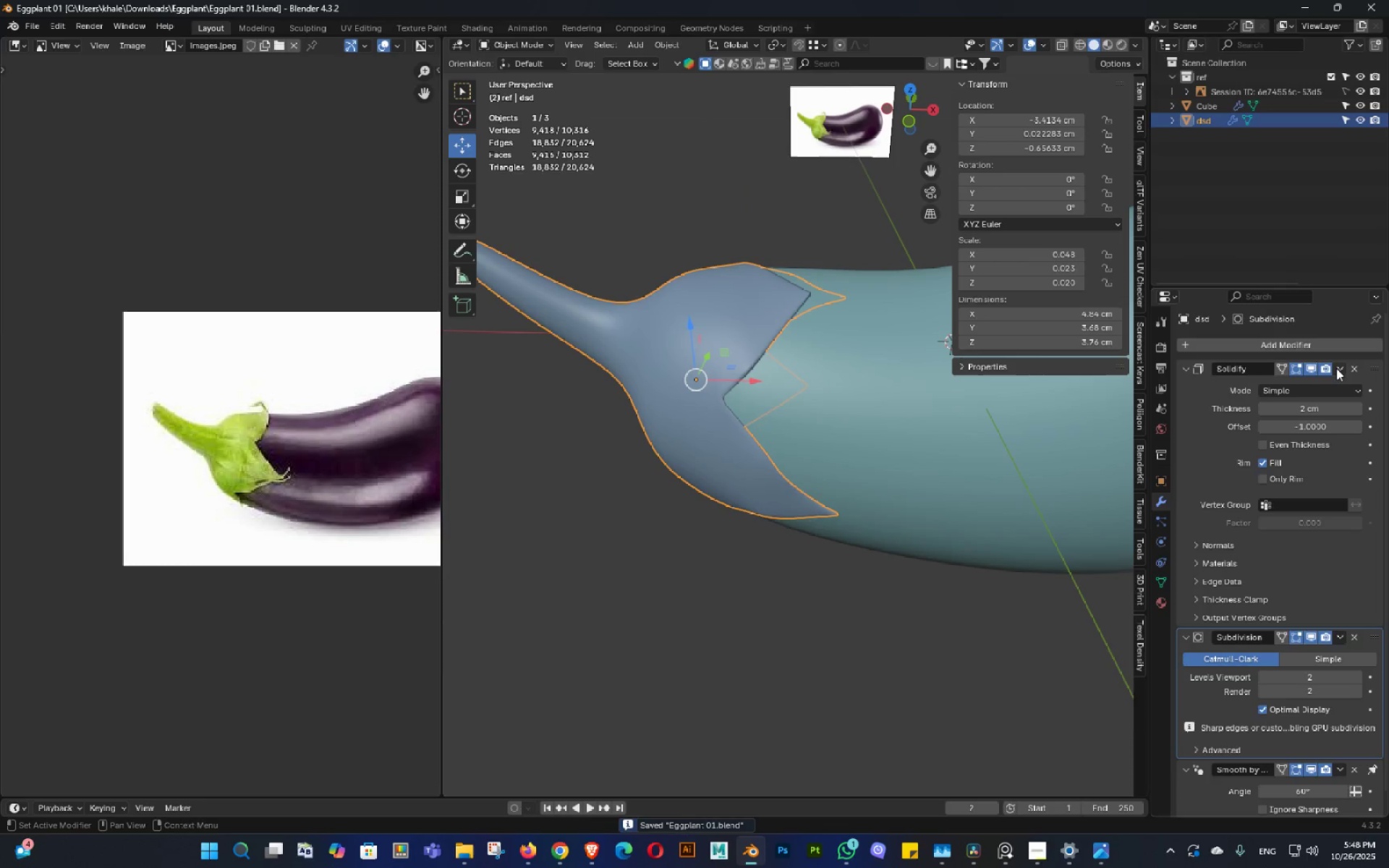 
double_click([802, 396])
 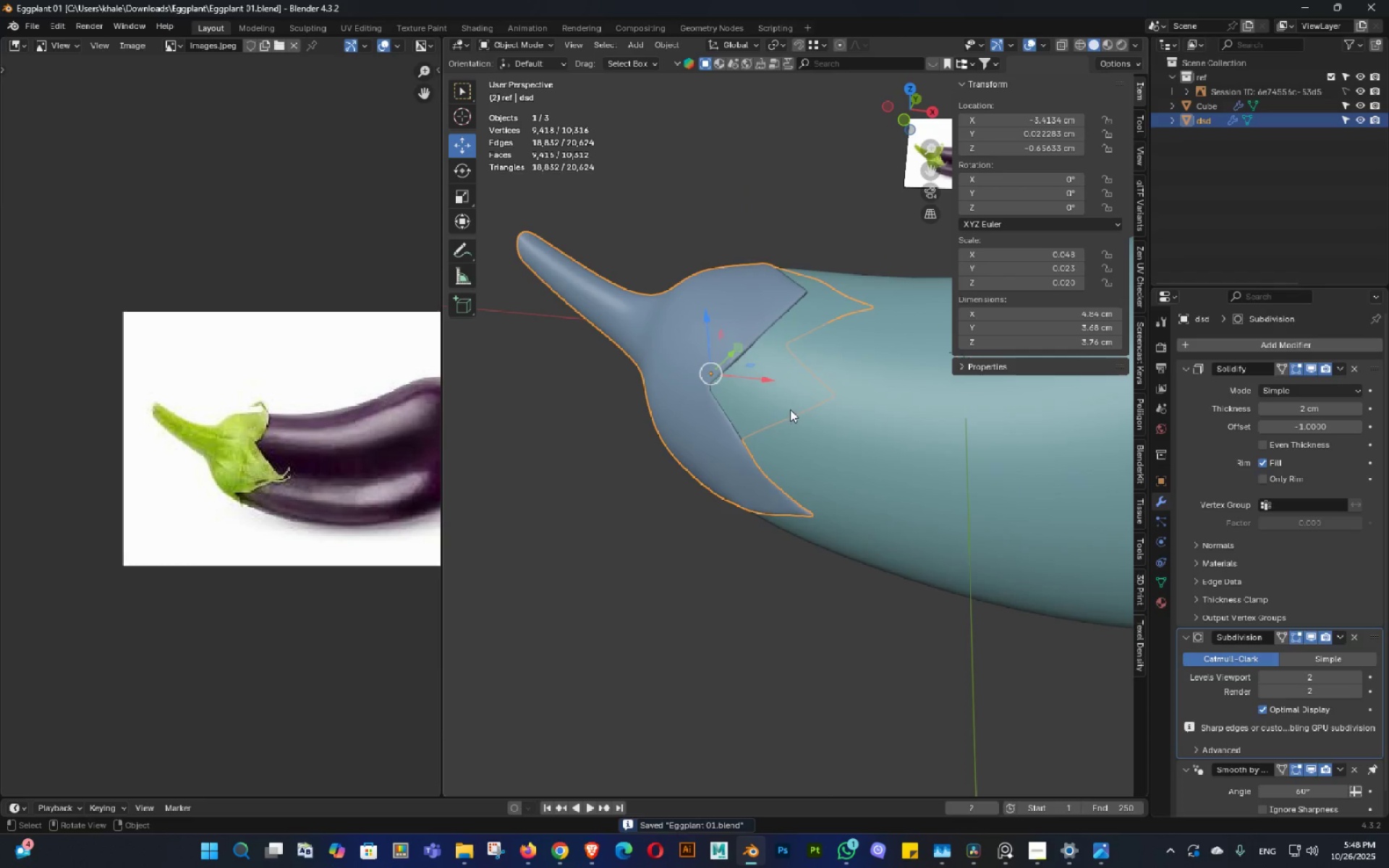 
key(Control+ControlLeft)
 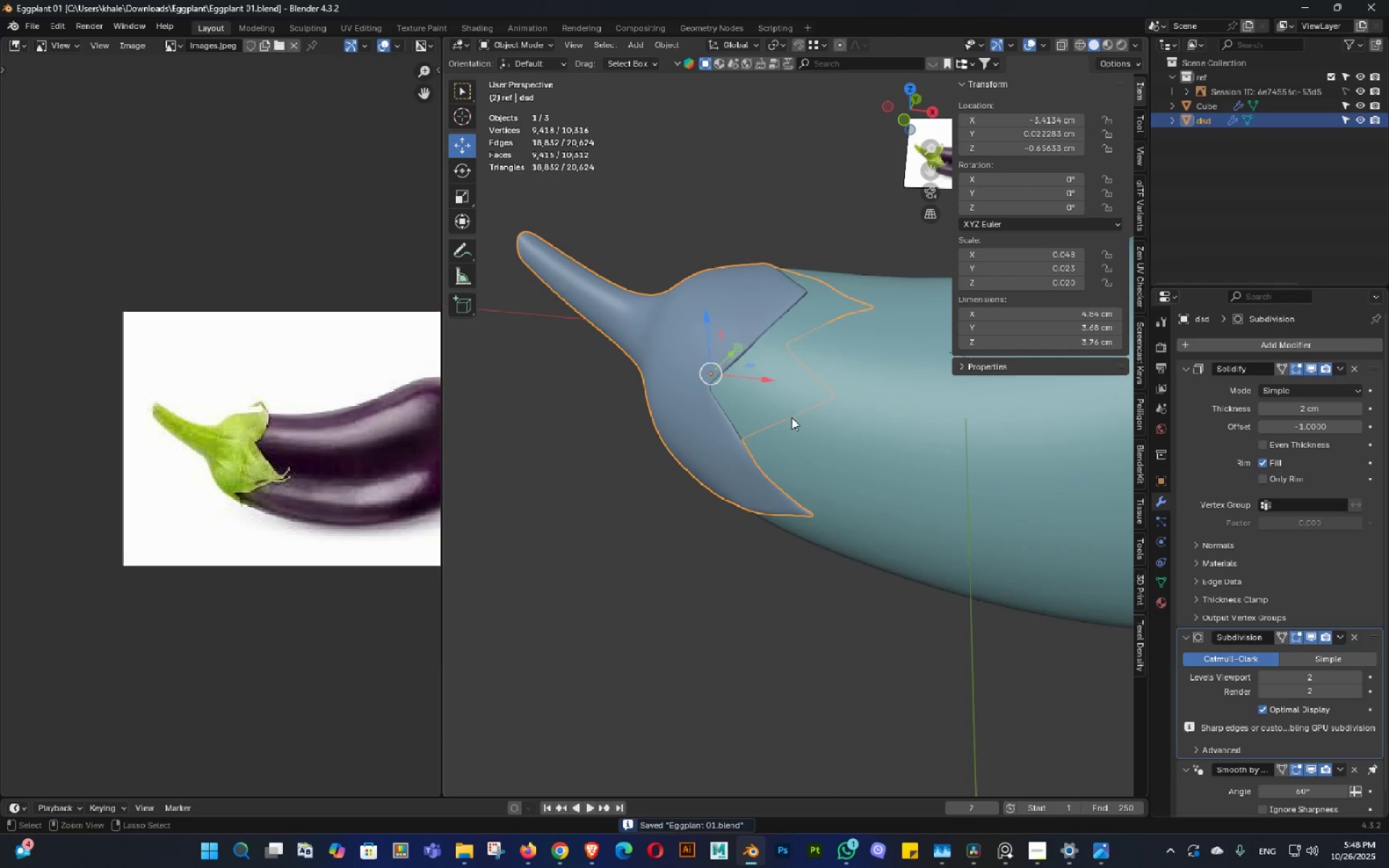 
key(Control+S)
 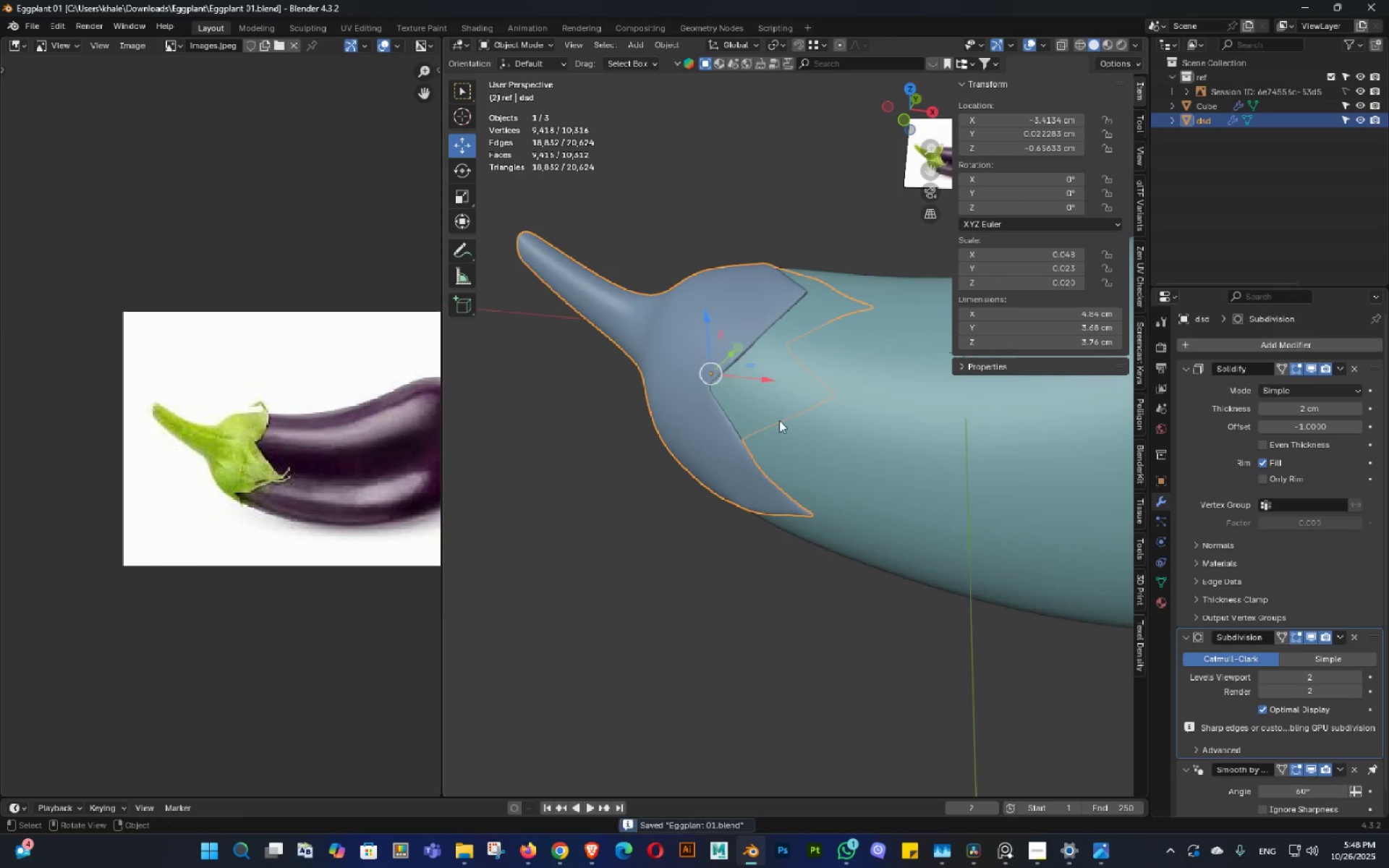 
scroll: coordinate [778, 422], scroll_direction: down, amount: 2.0
 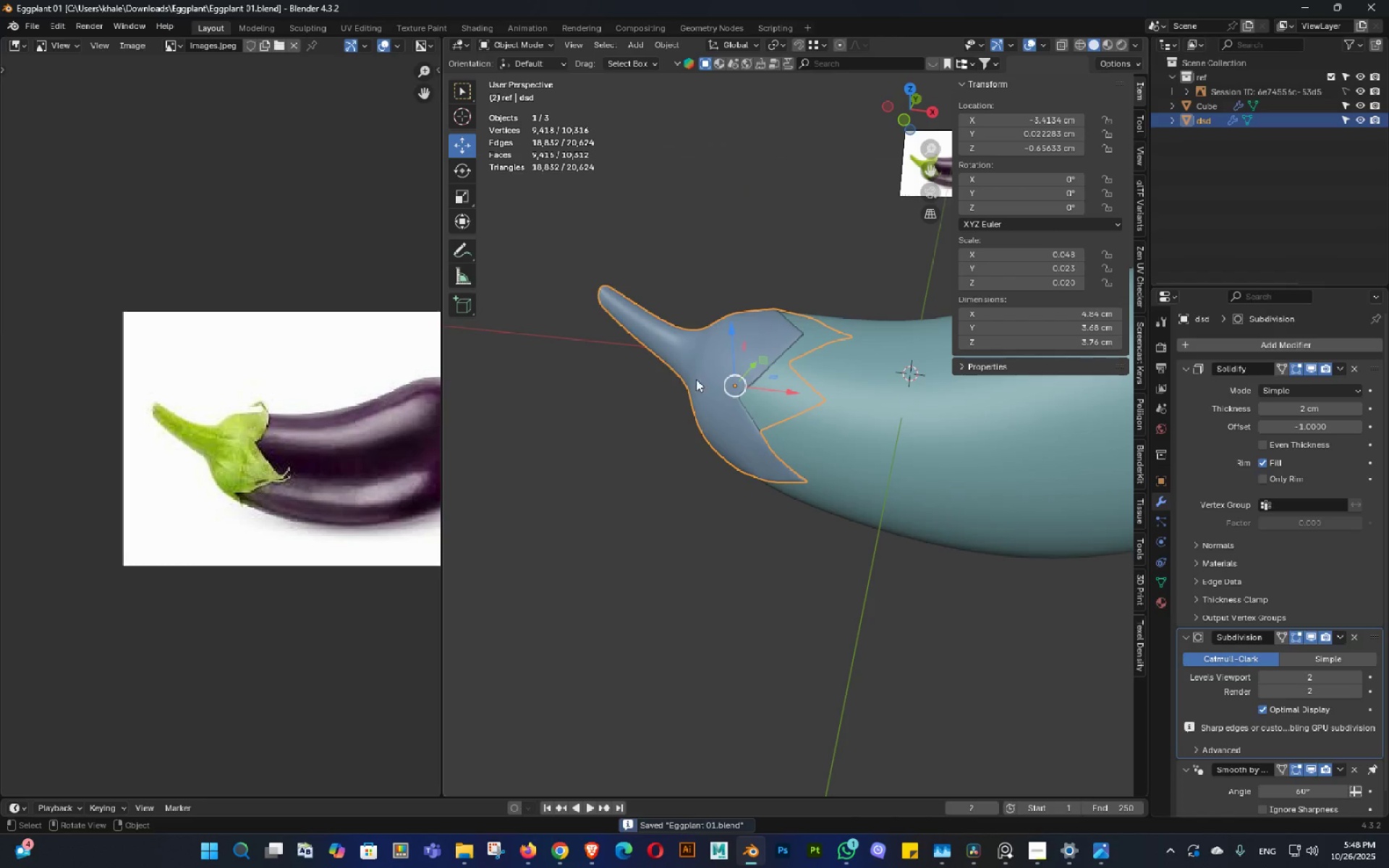 
key(Shift+ShiftLeft)
 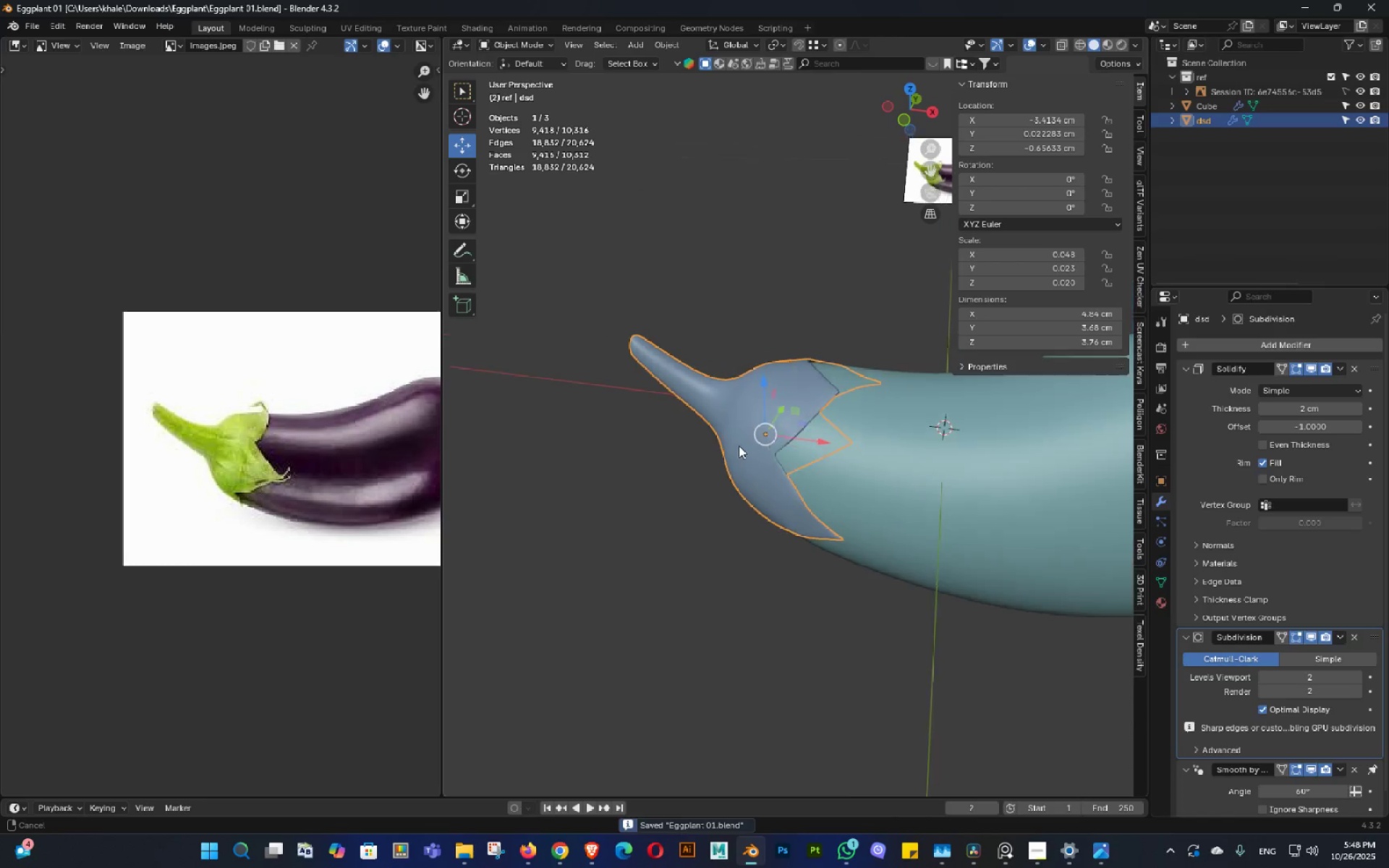 
double_click([744, 452])
 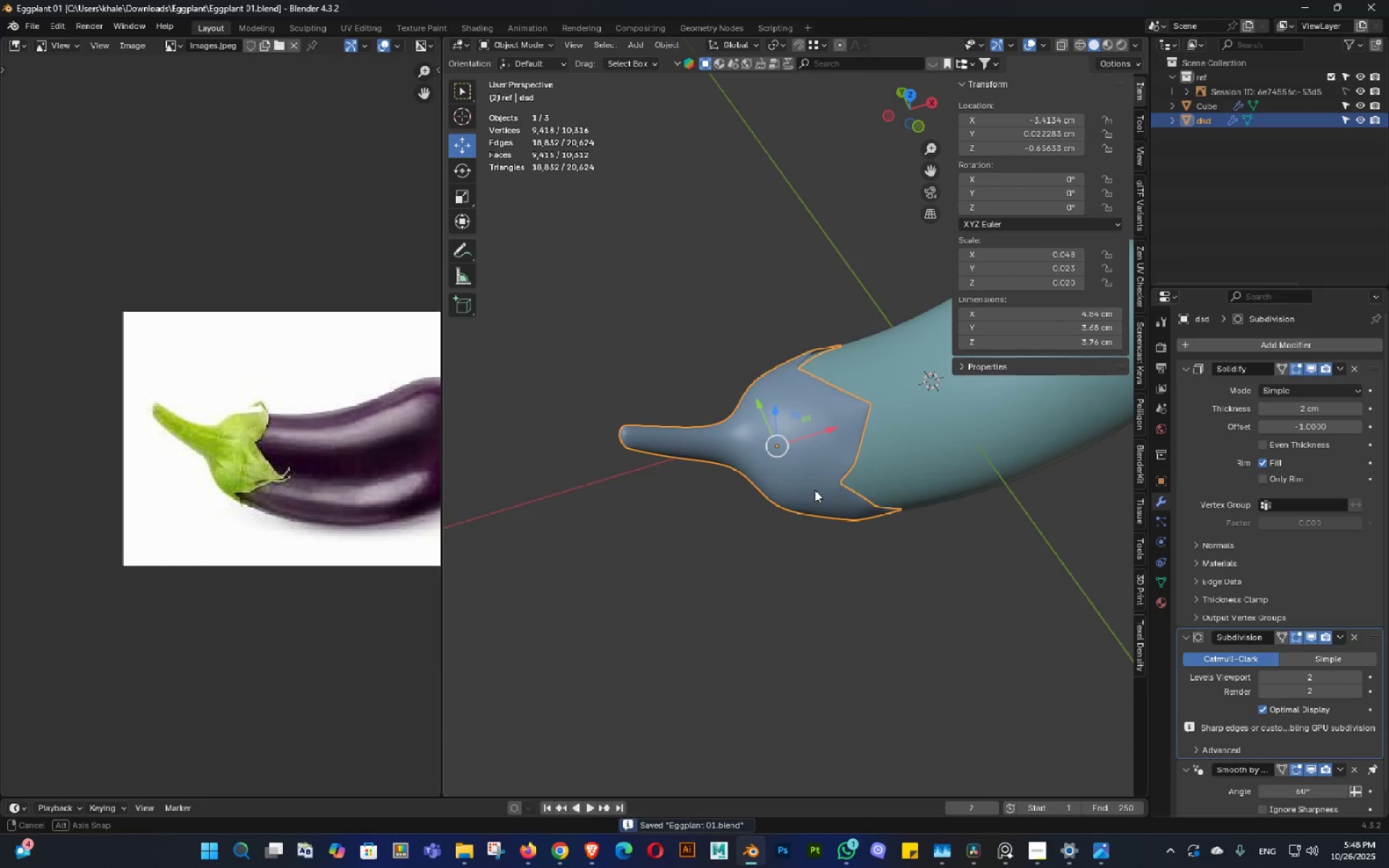 
key(Control+ControlLeft)
 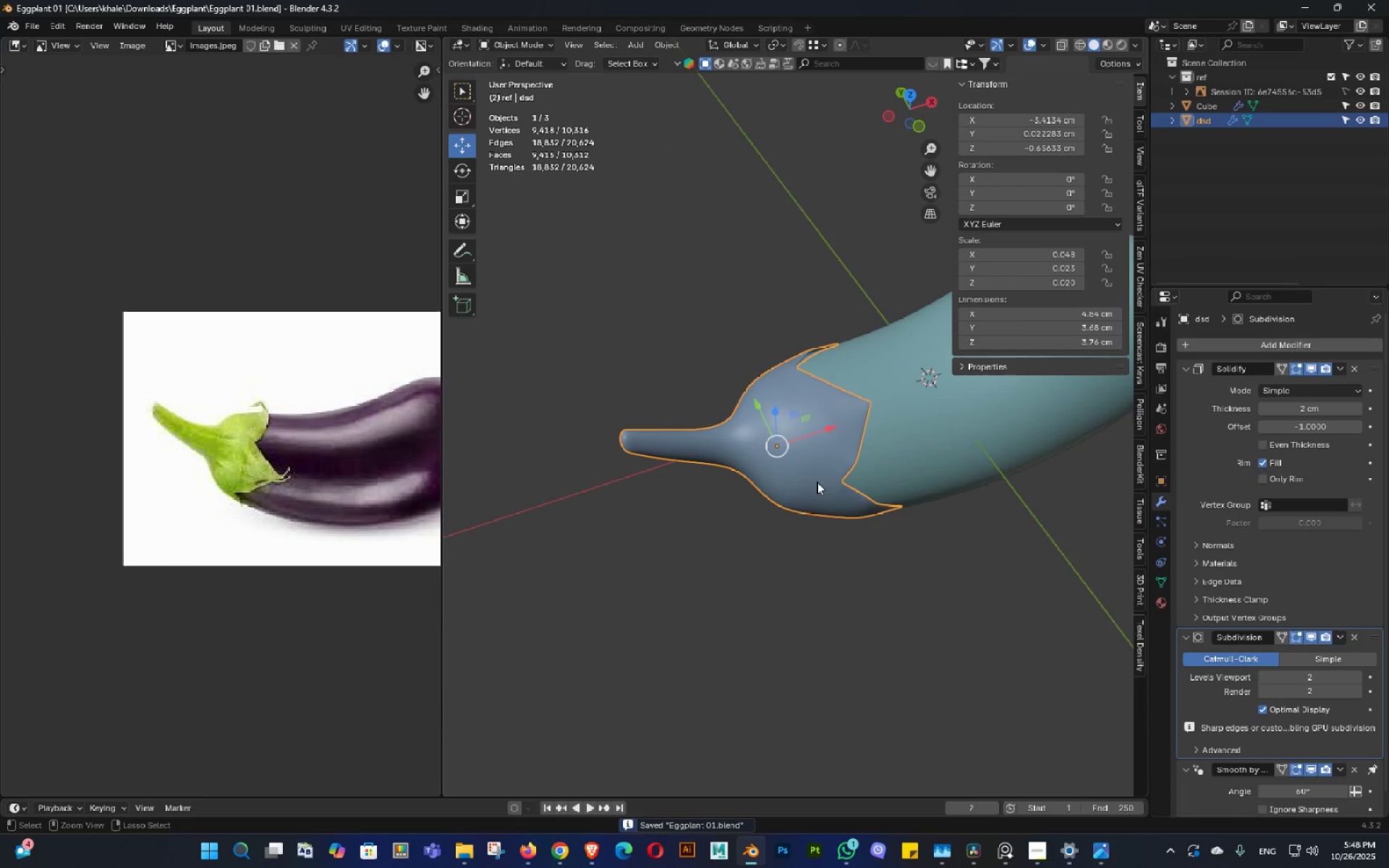 
key(Control+S)
 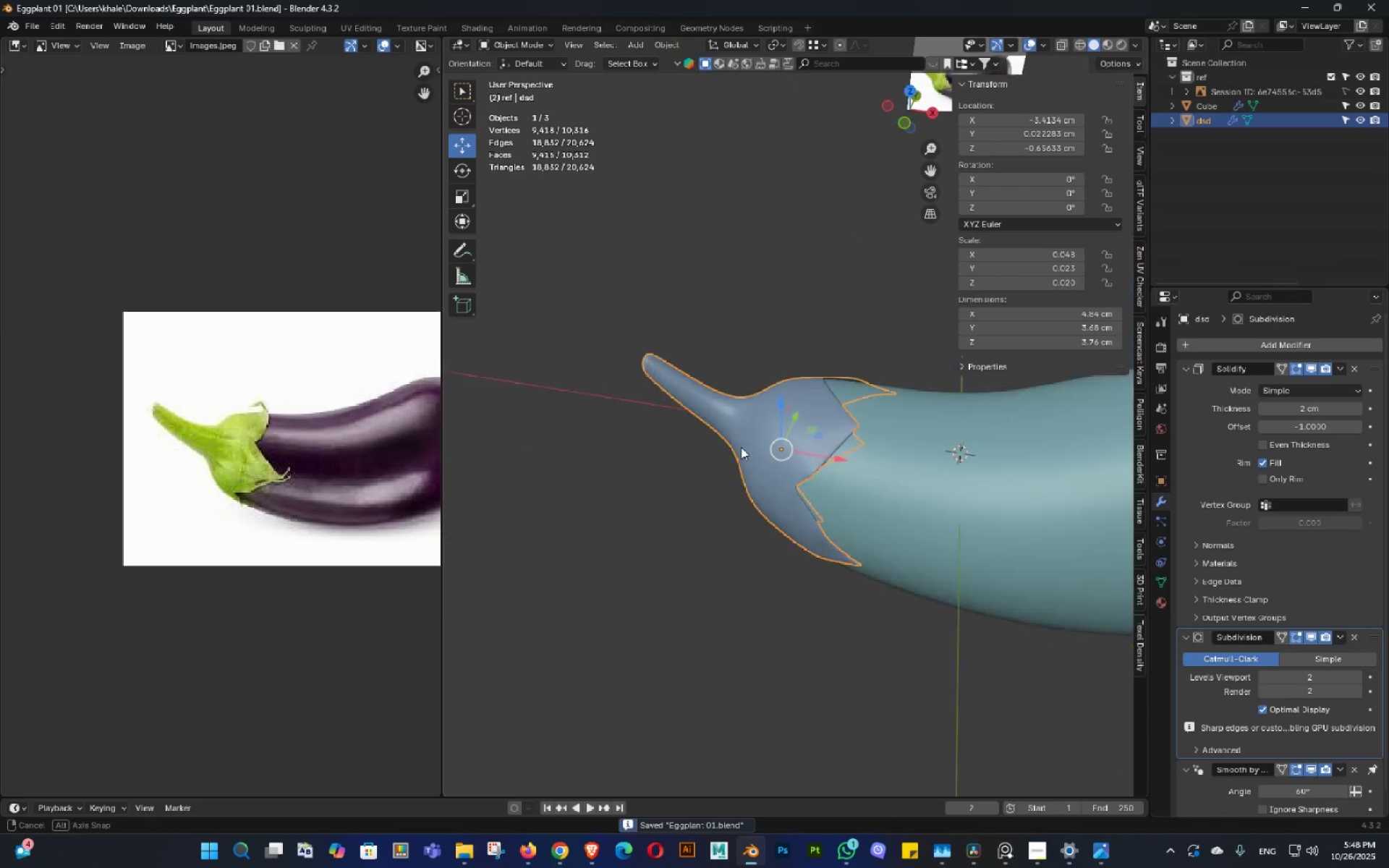 
key(Control+ControlLeft)
 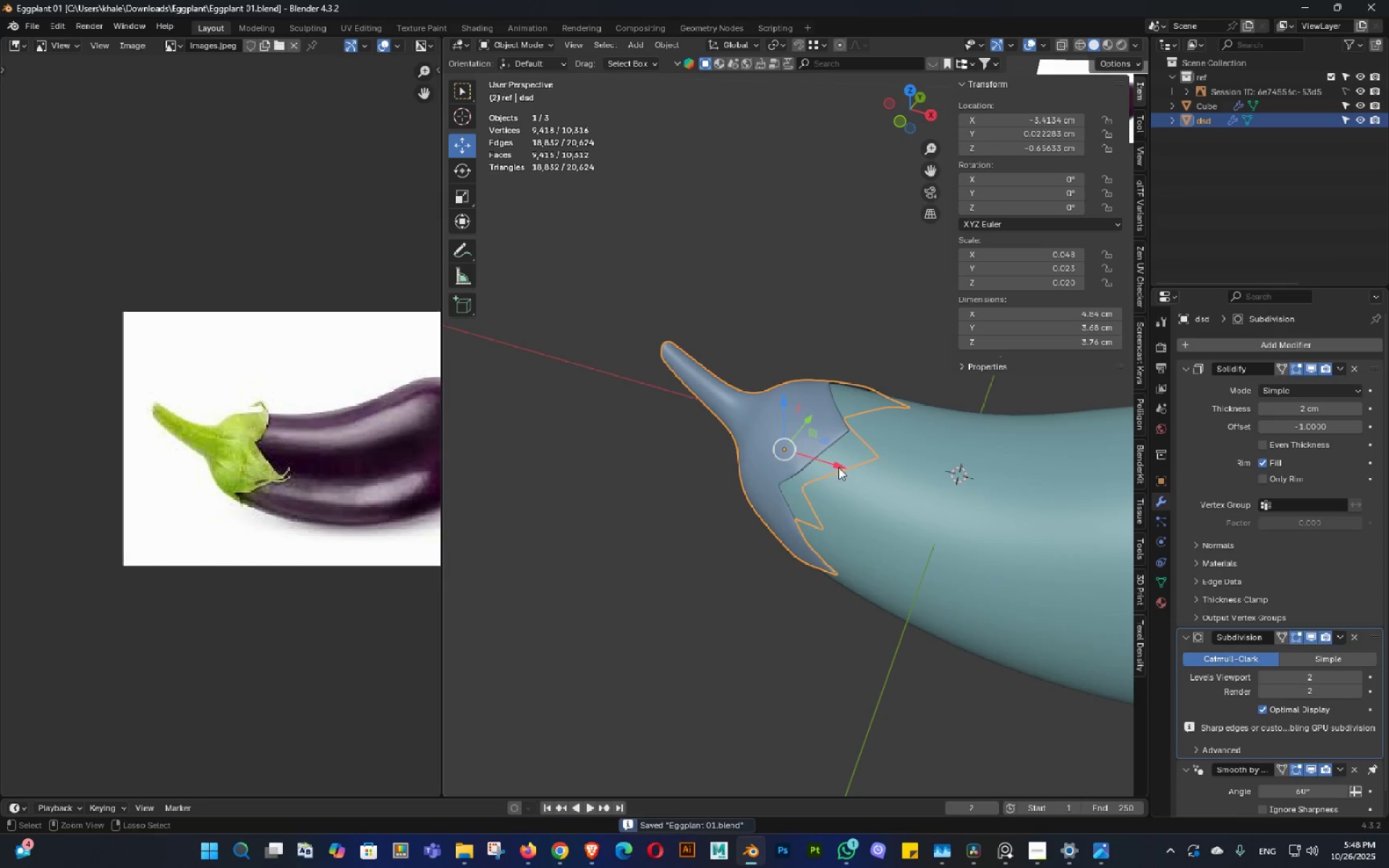 
key(Control+S)
 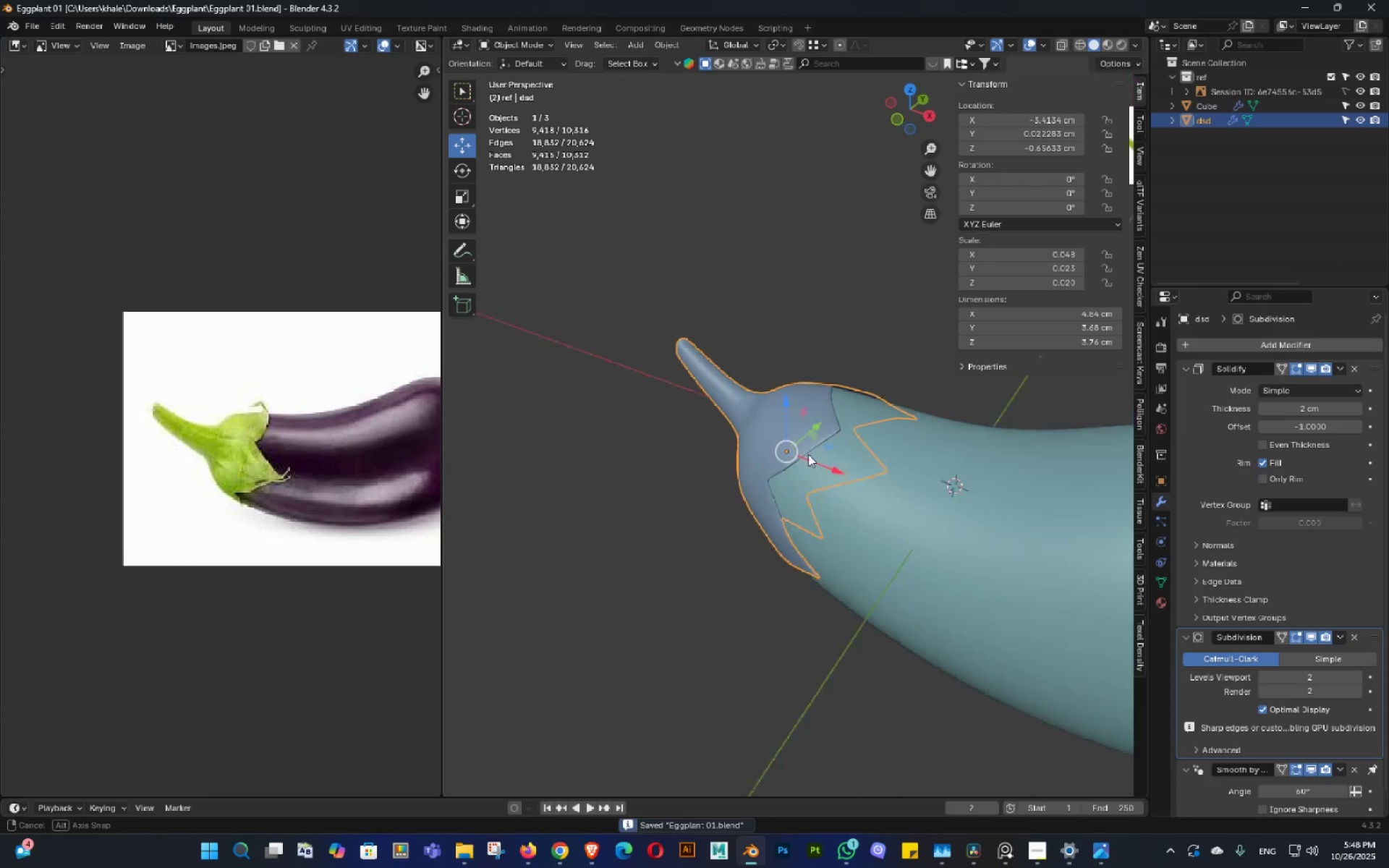 
key(Control+ControlLeft)
 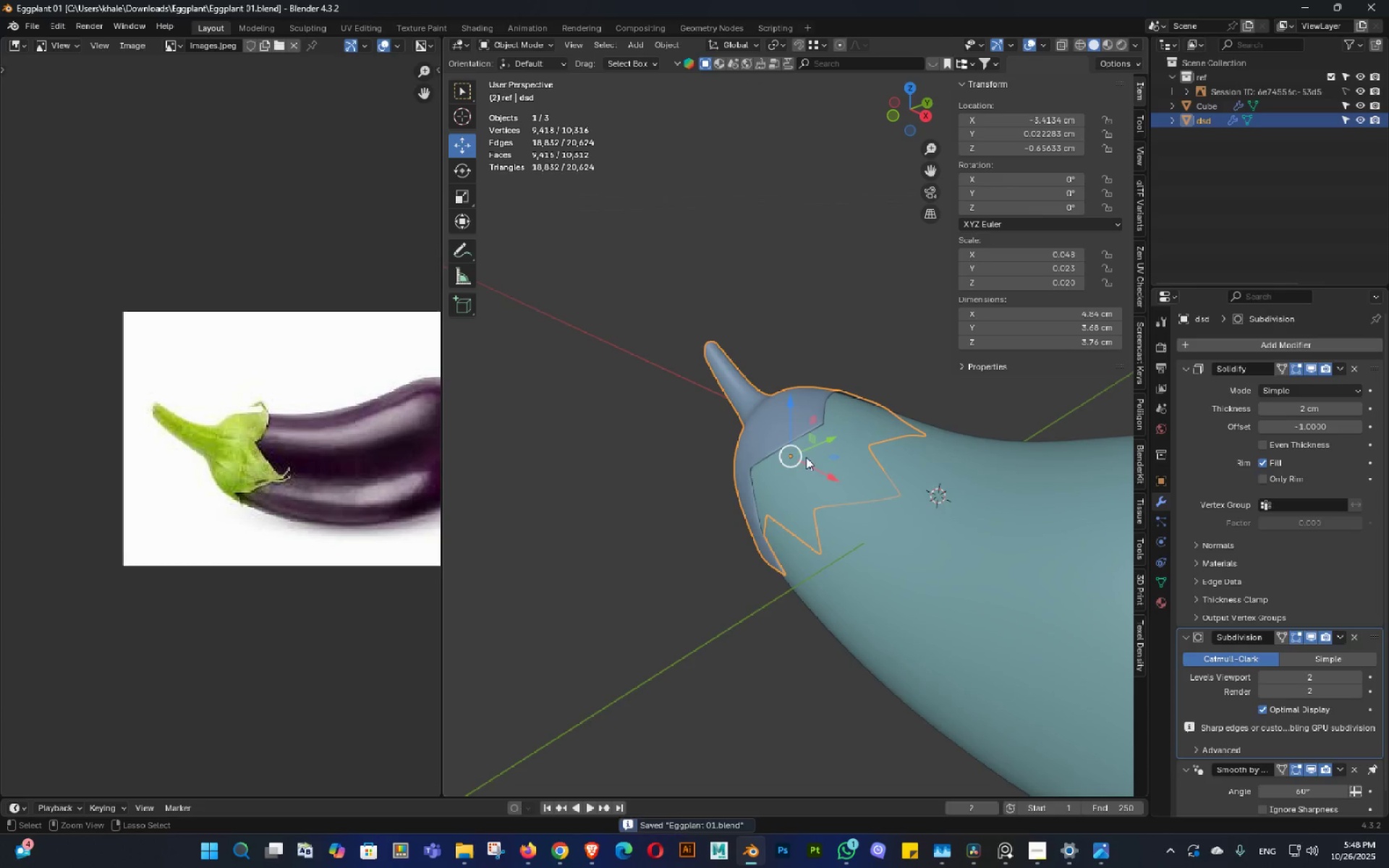 
key(Control+S)
 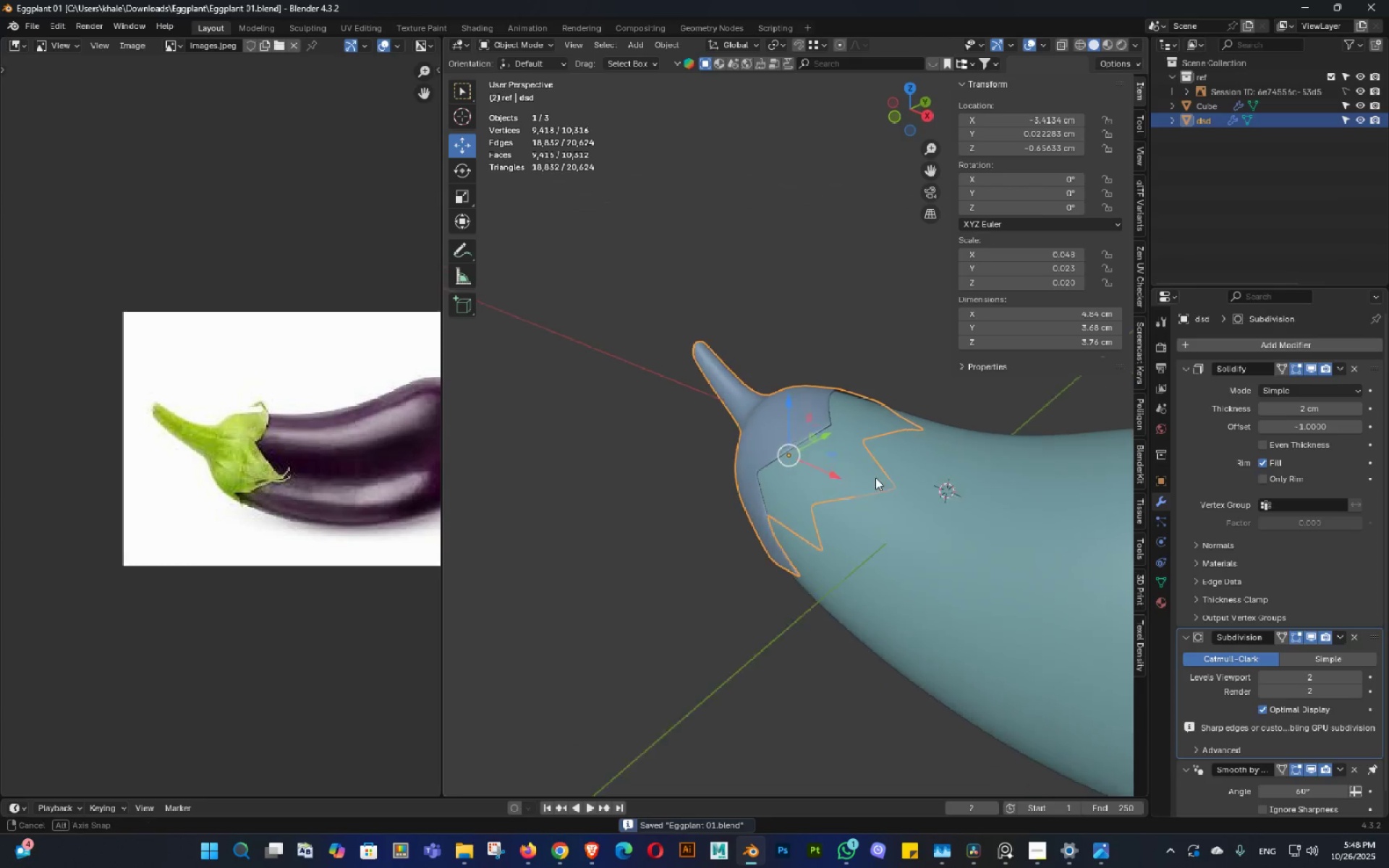 
key(Control+ControlLeft)
 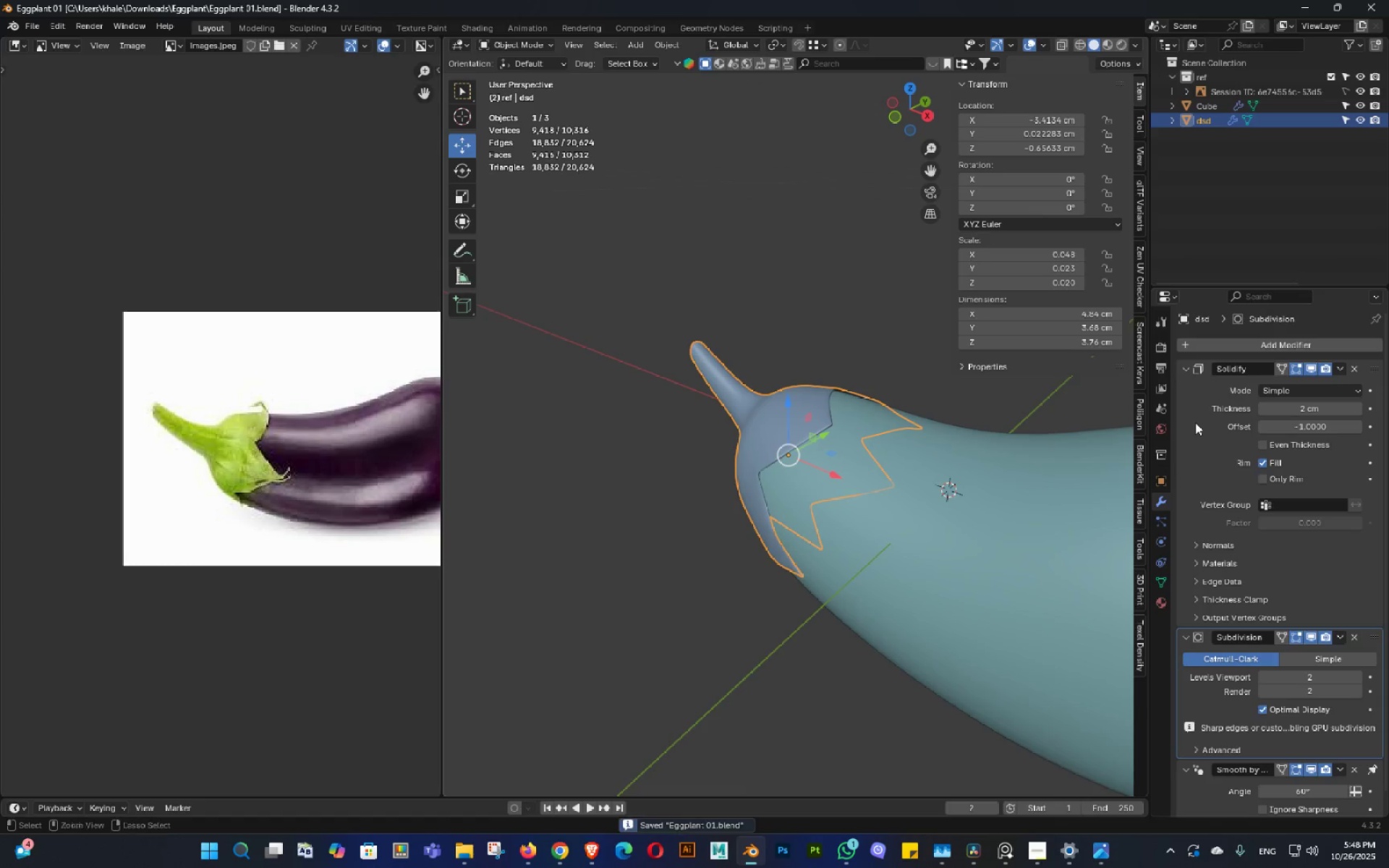 
key(Control+S)
 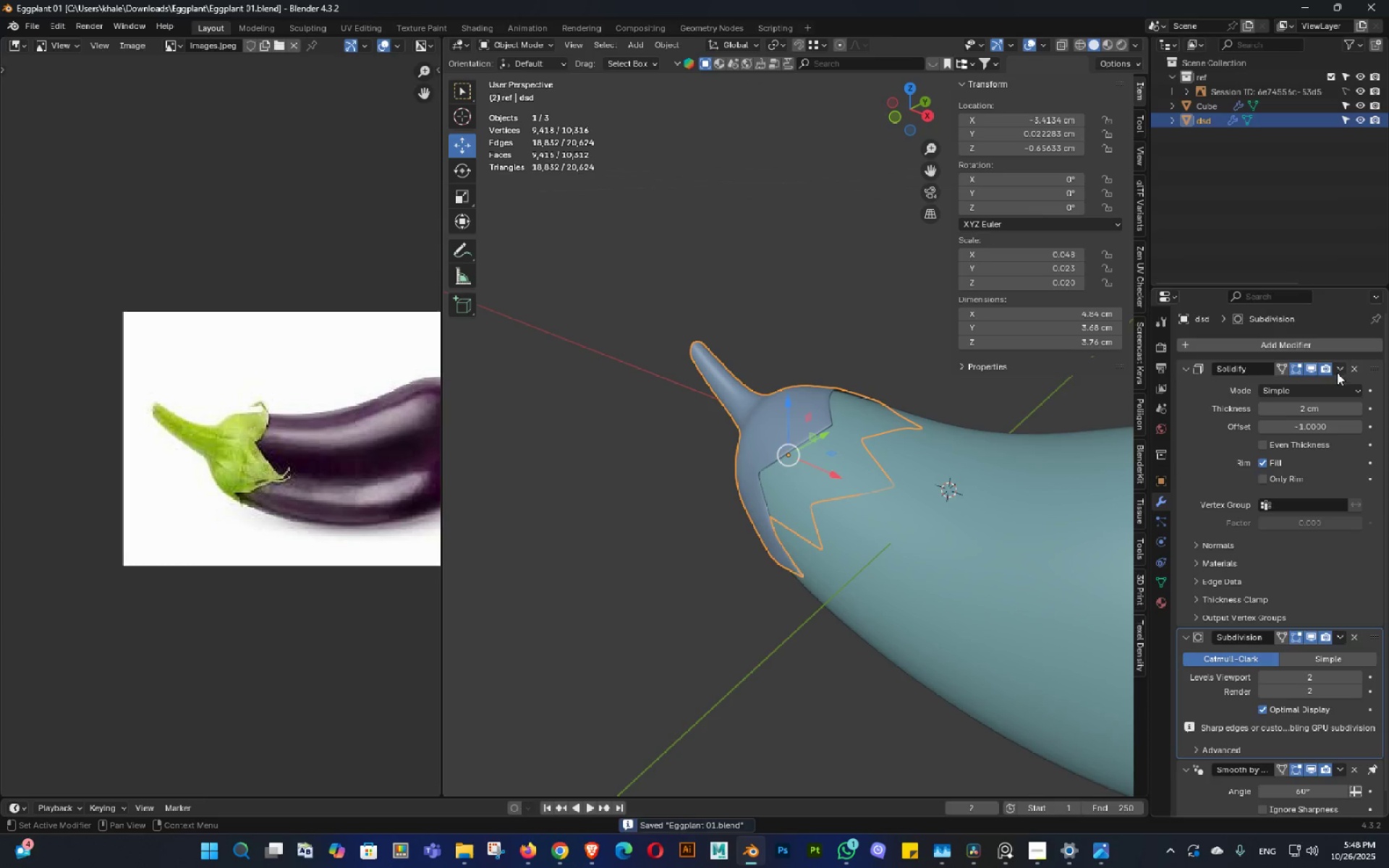 
left_click([1338, 369])
 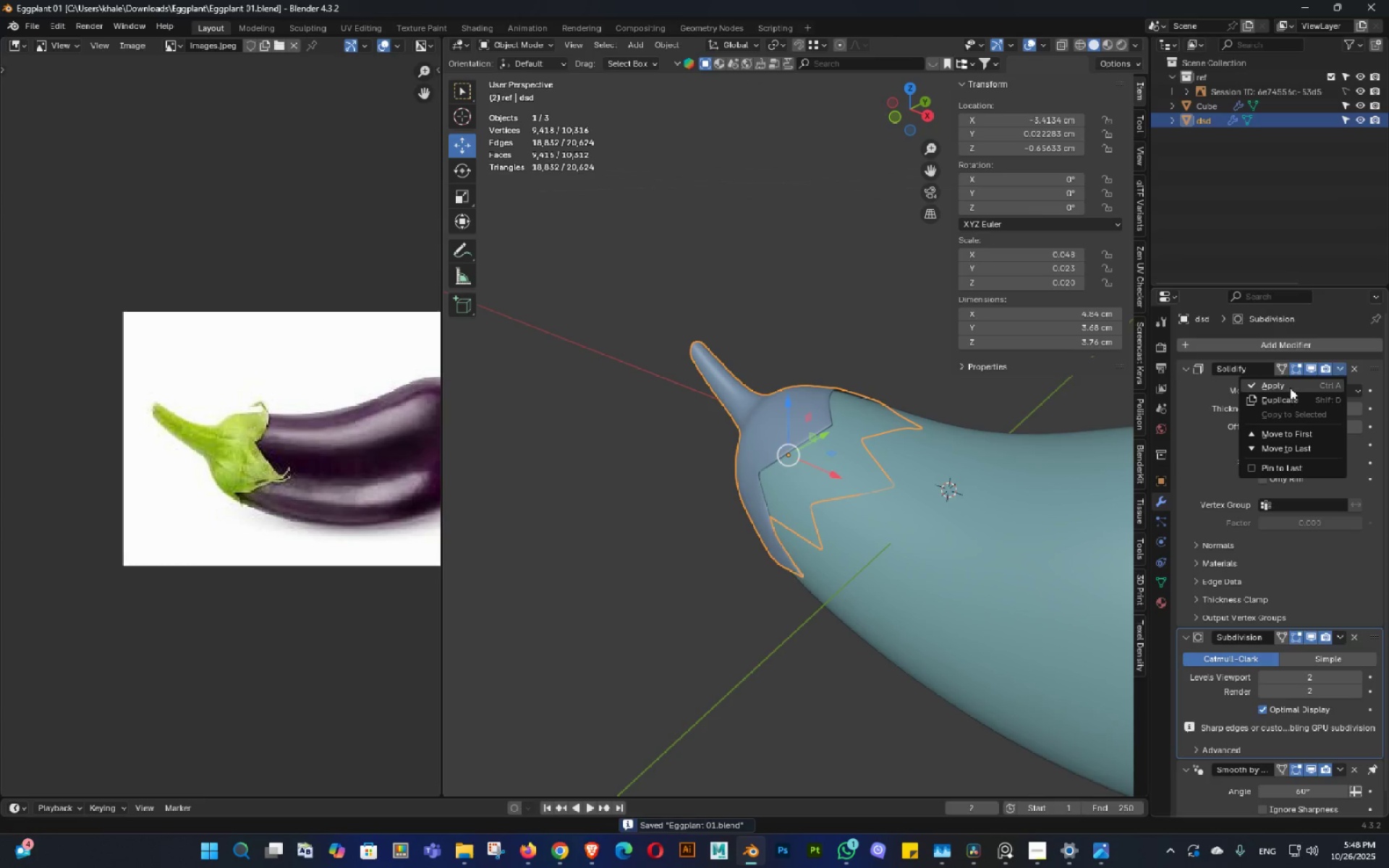 
left_click([1290, 388])
 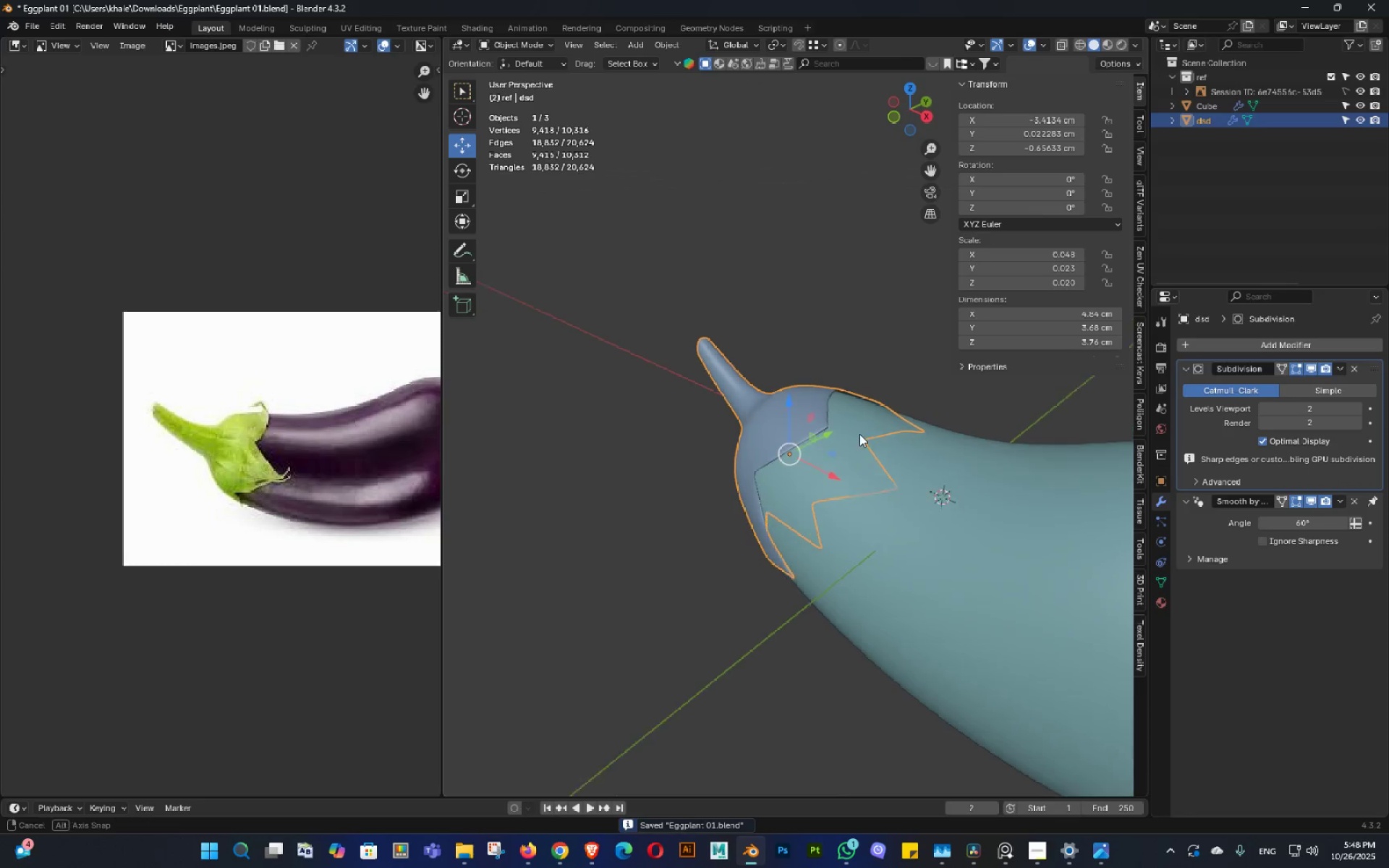 
key(Control+ControlLeft)
 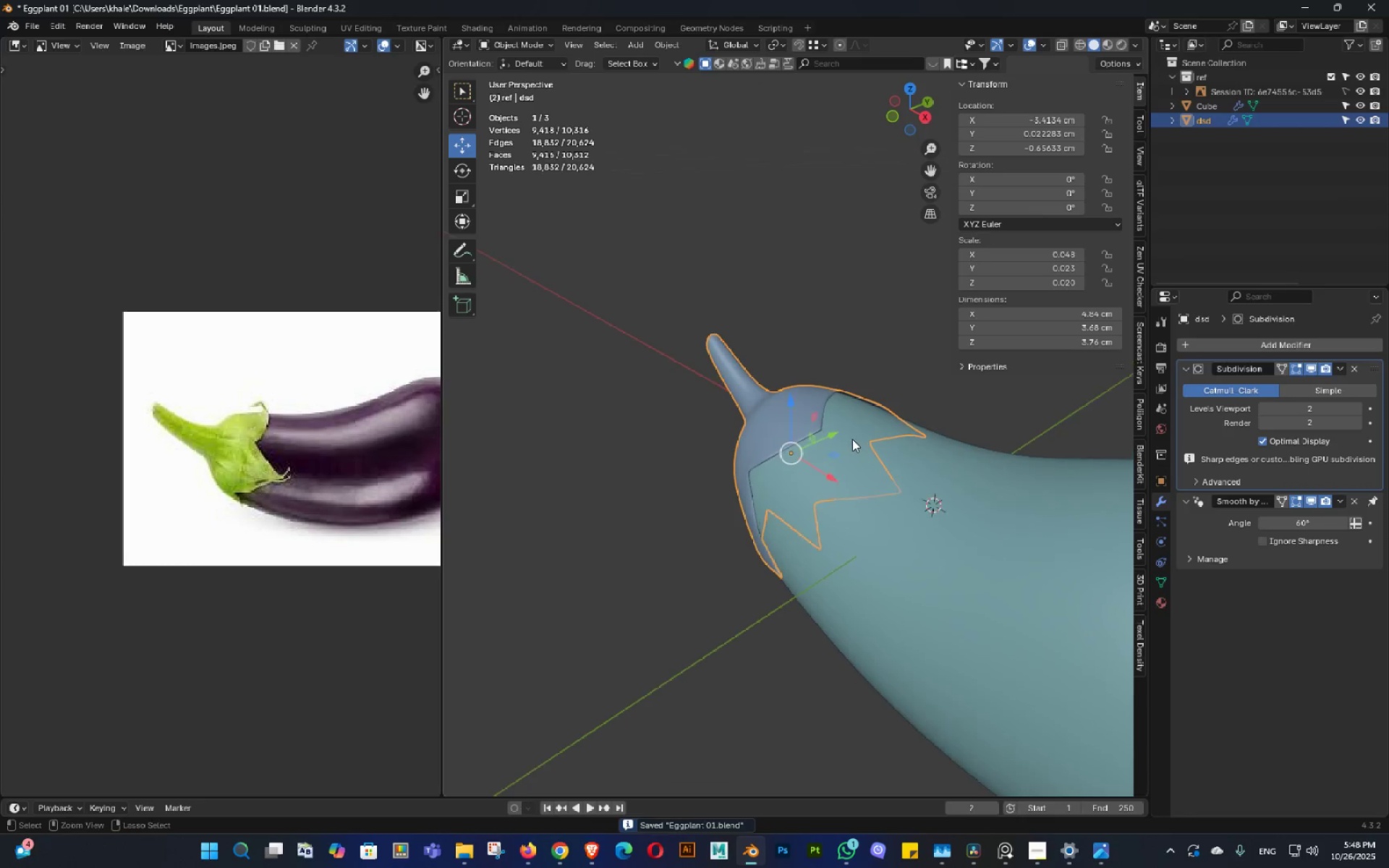 
key(Control+S)
 